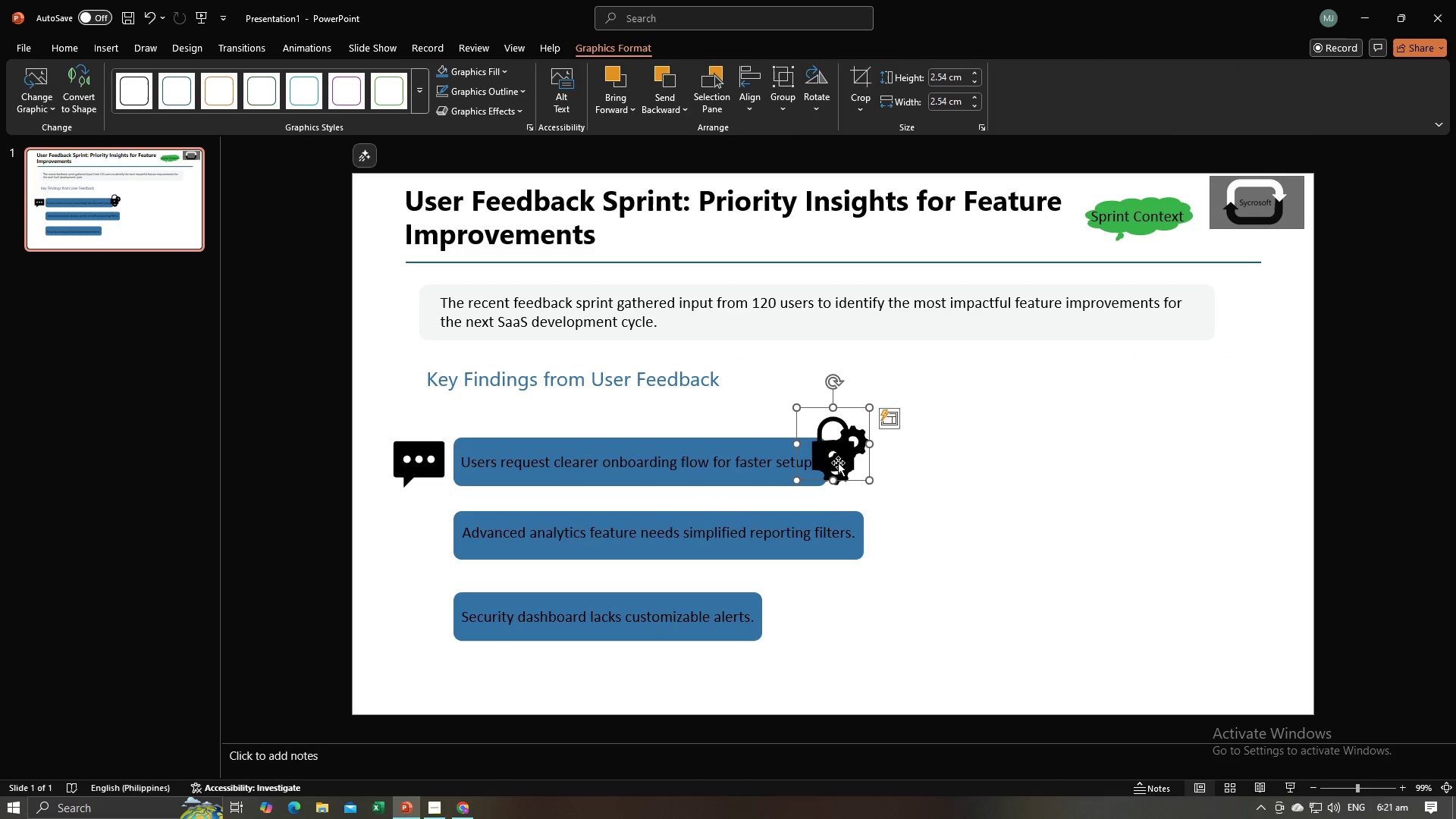 
left_click_drag(start_coordinate=[838, 463], to_coordinate=[412, 539])
 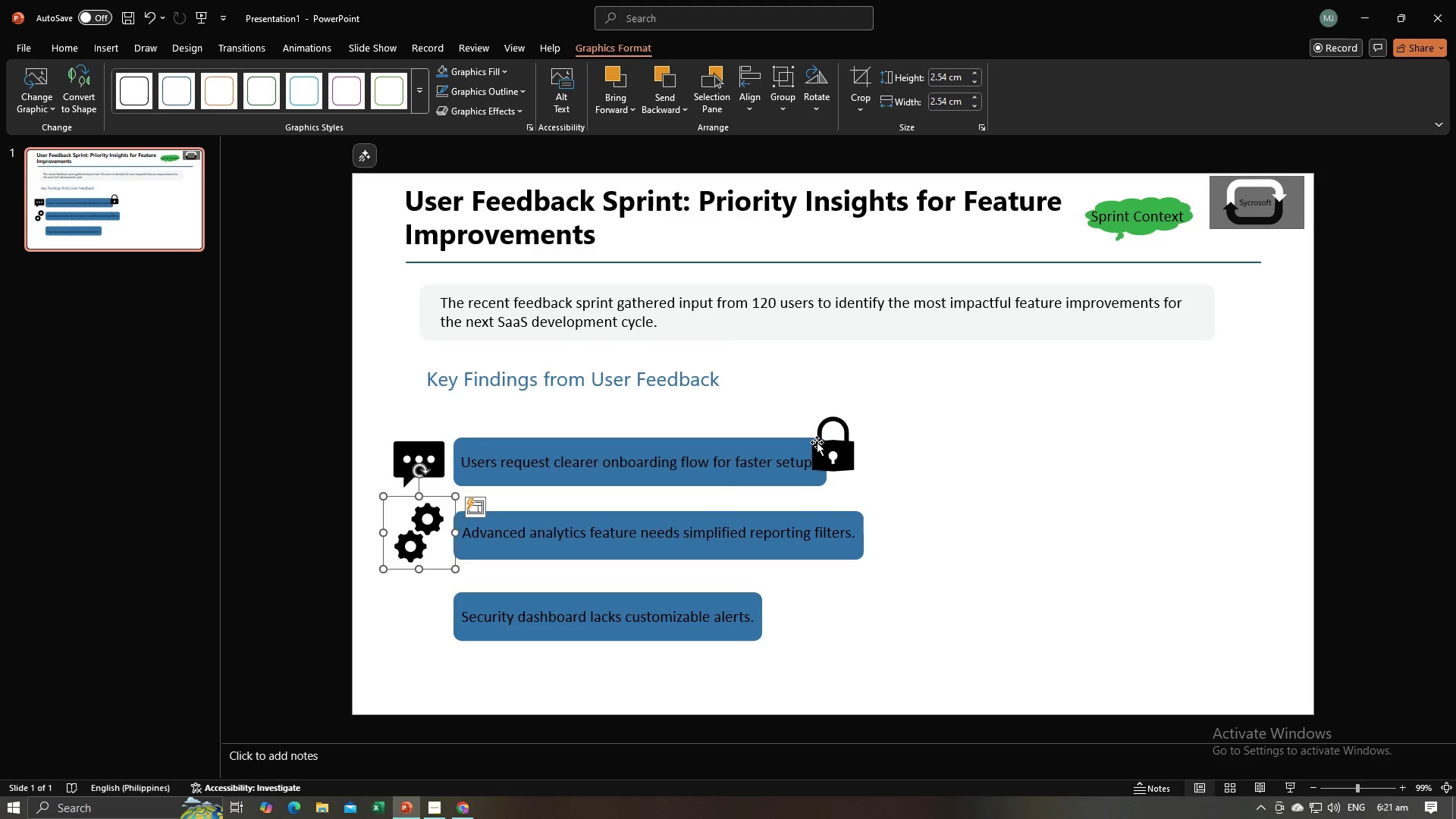 
left_click([826, 444])
 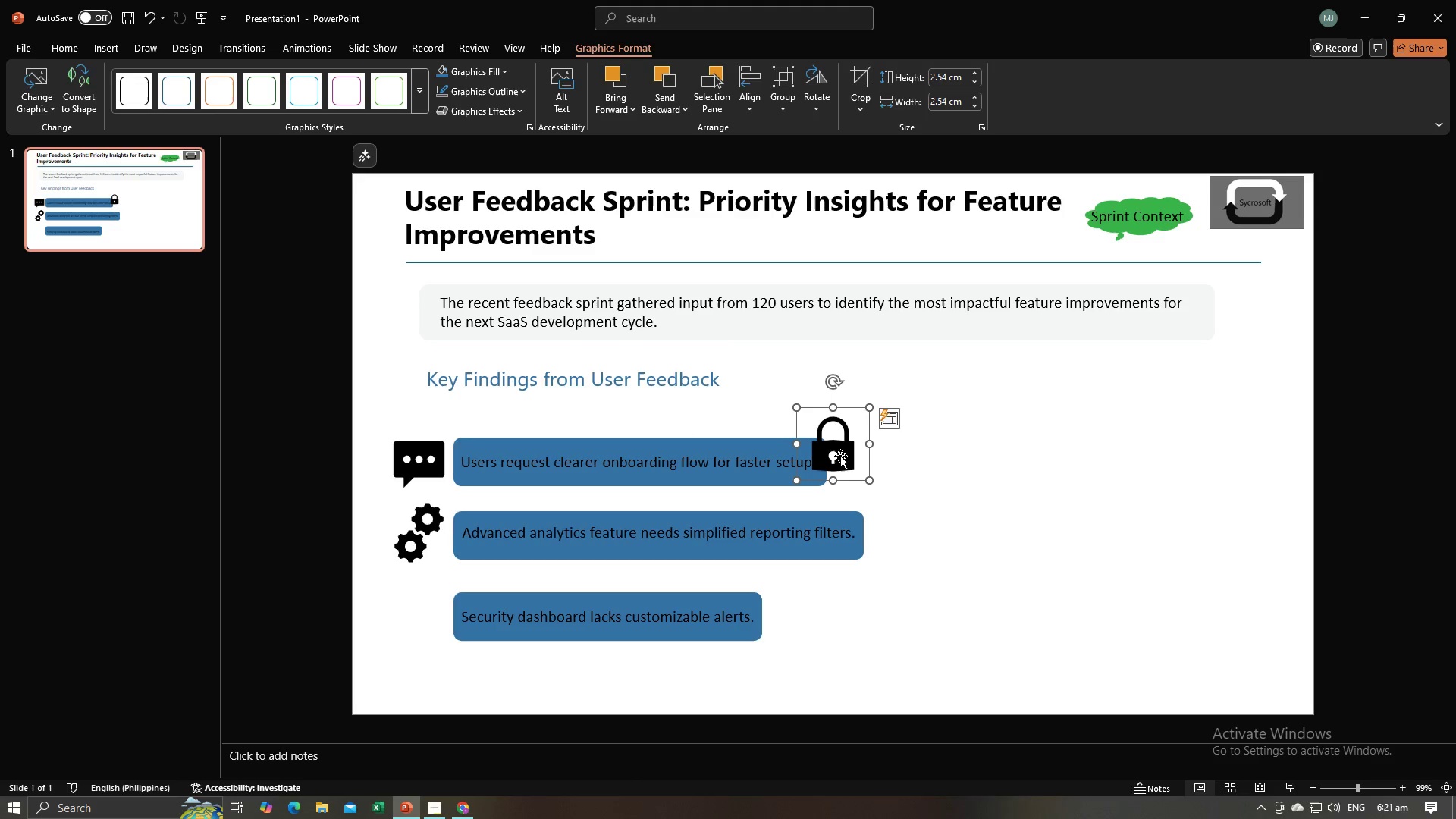 
left_click_drag(start_coordinate=[840, 456], to_coordinate=[421, 618])
 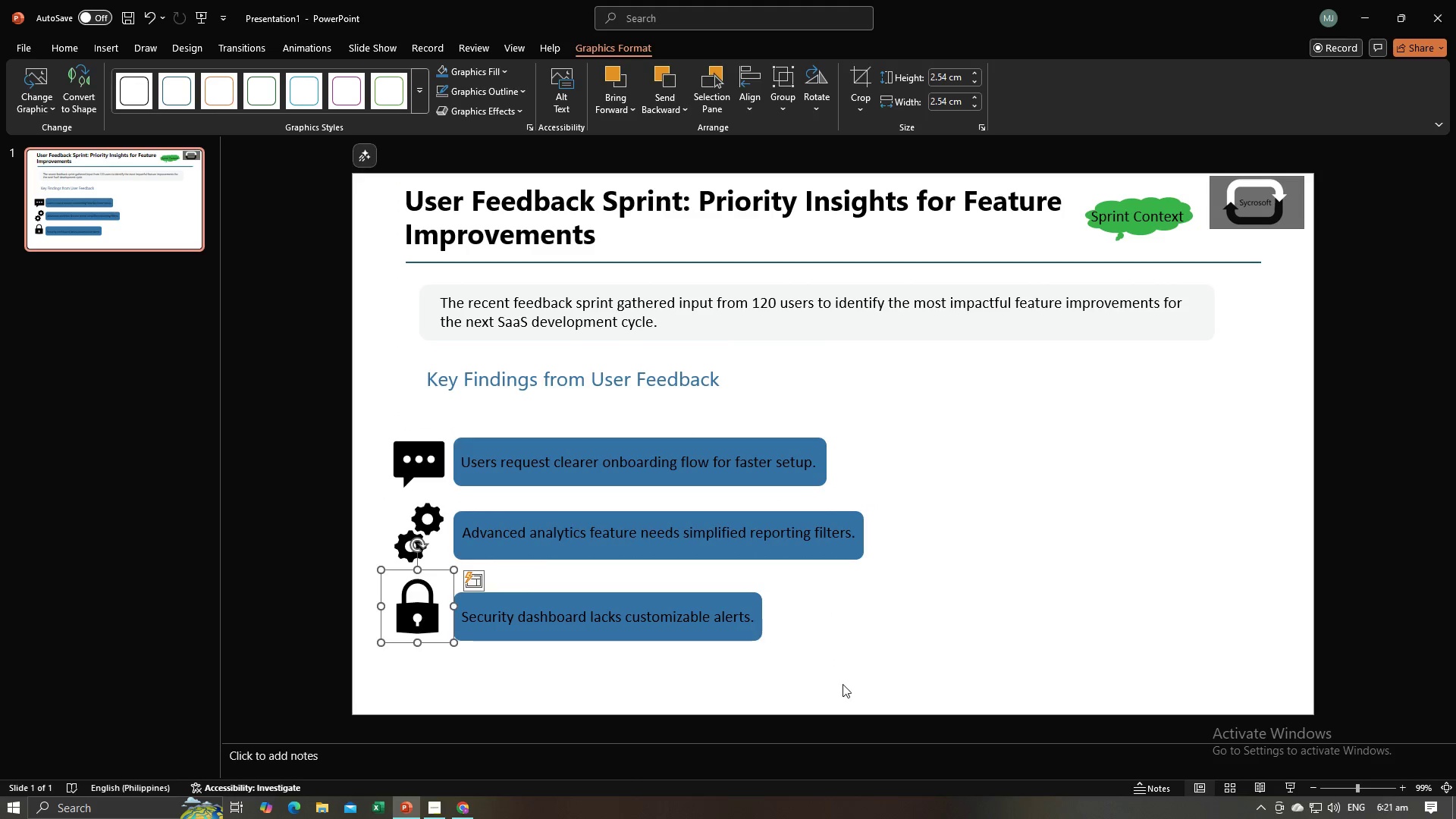 
left_click([843, 684])
 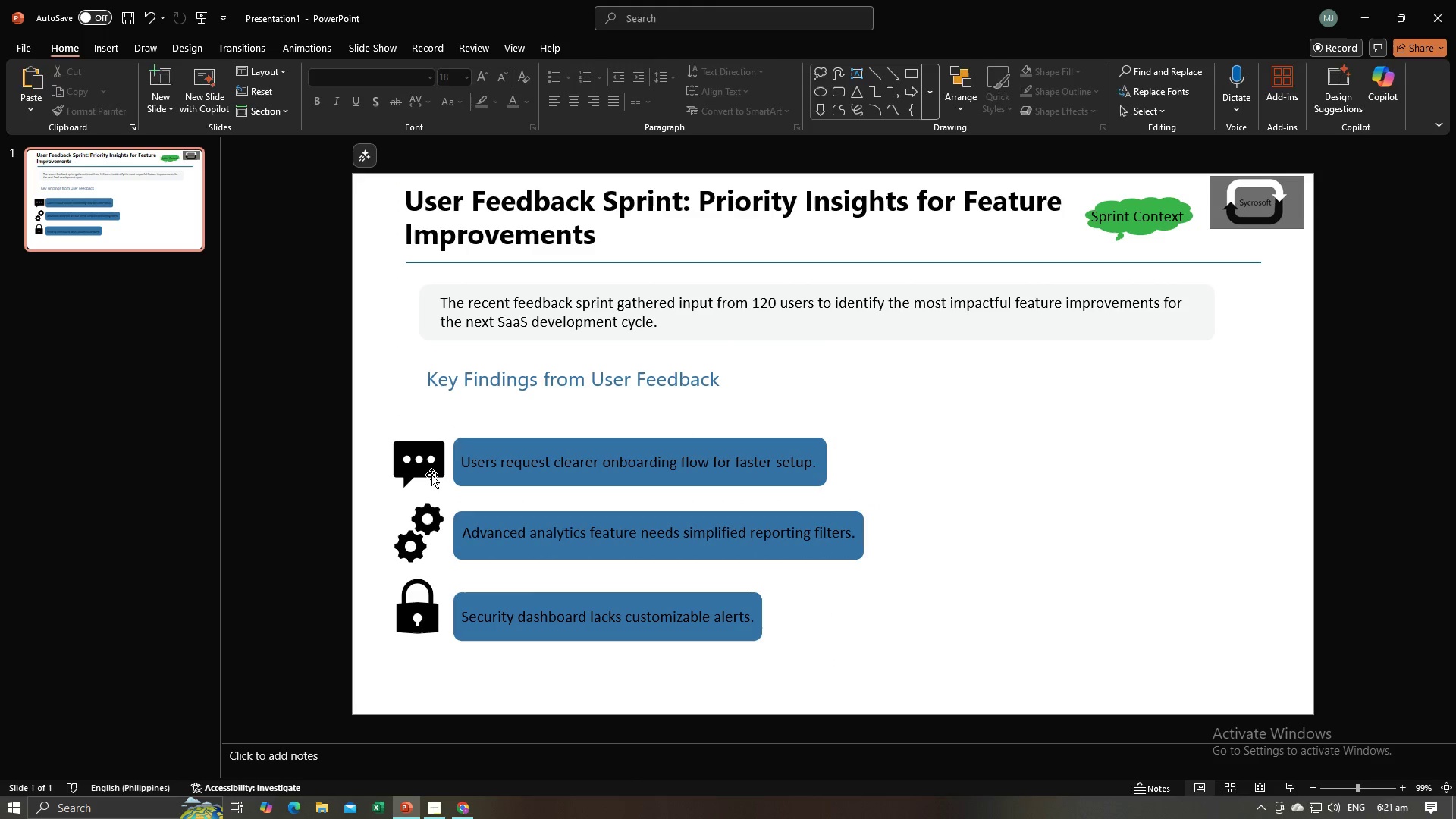 
left_click([431, 475])
 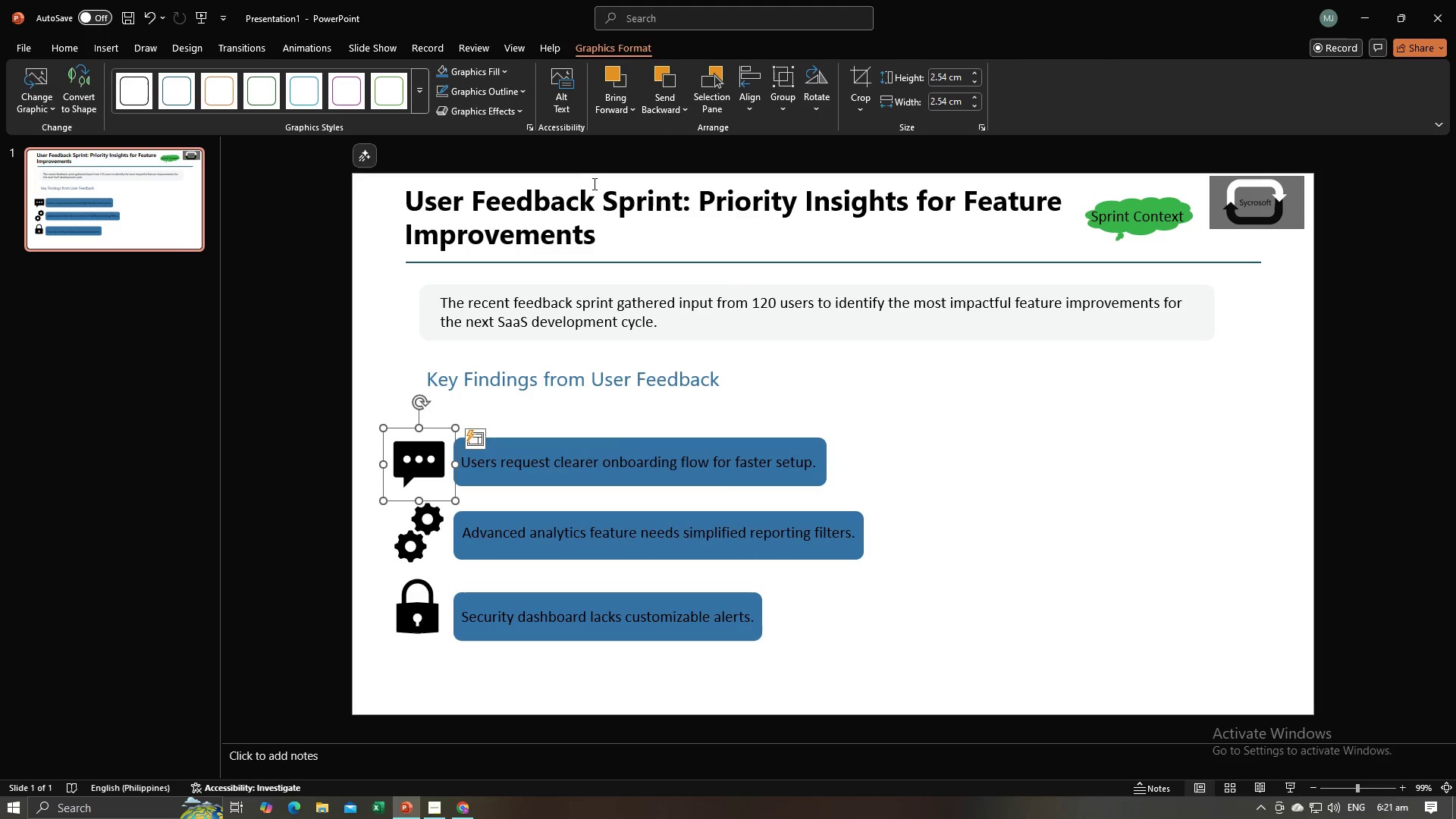 
left_click([460, 74])
 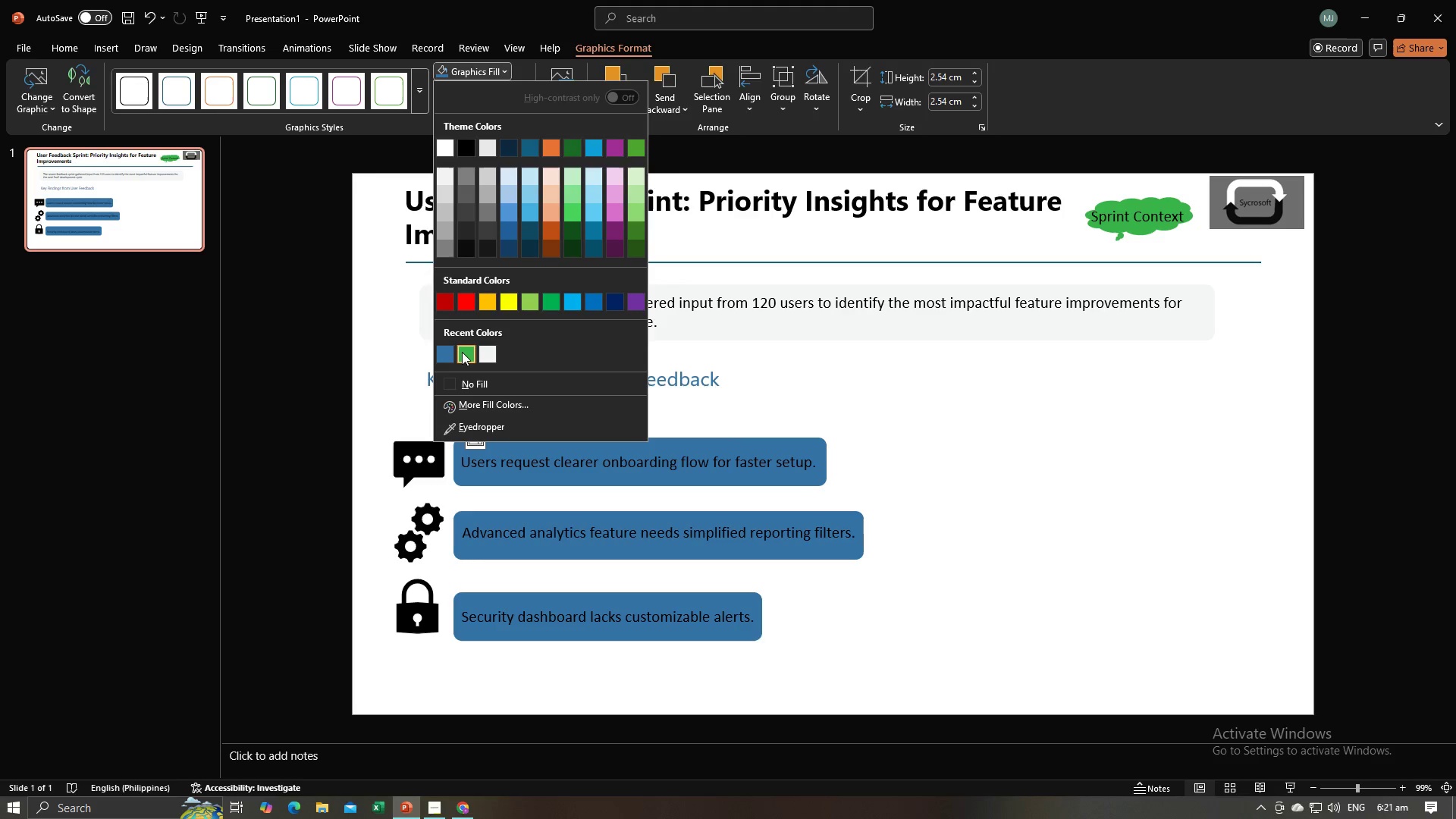 
left_click([463, 353])
 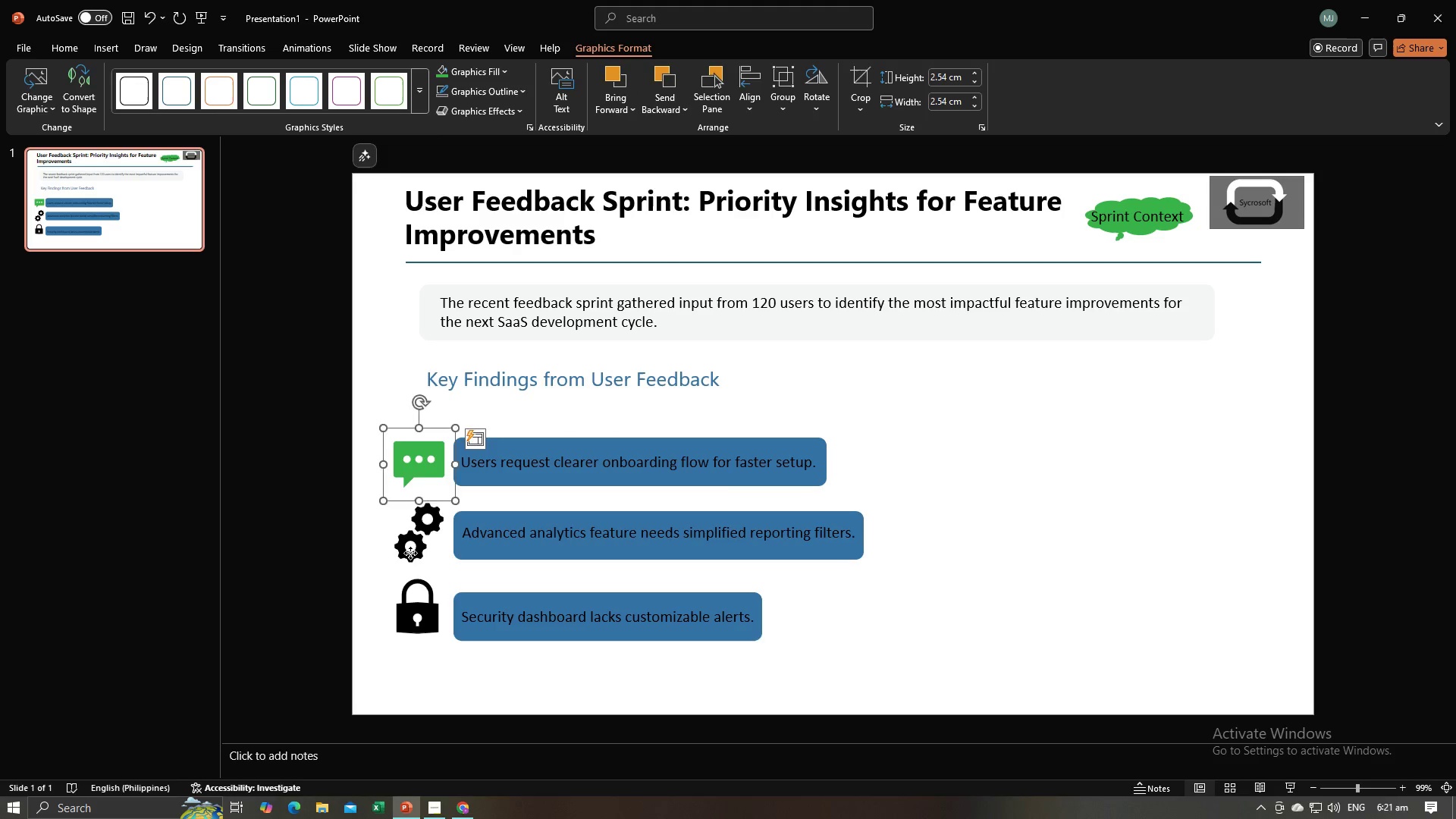 
left_click([410, 553])
 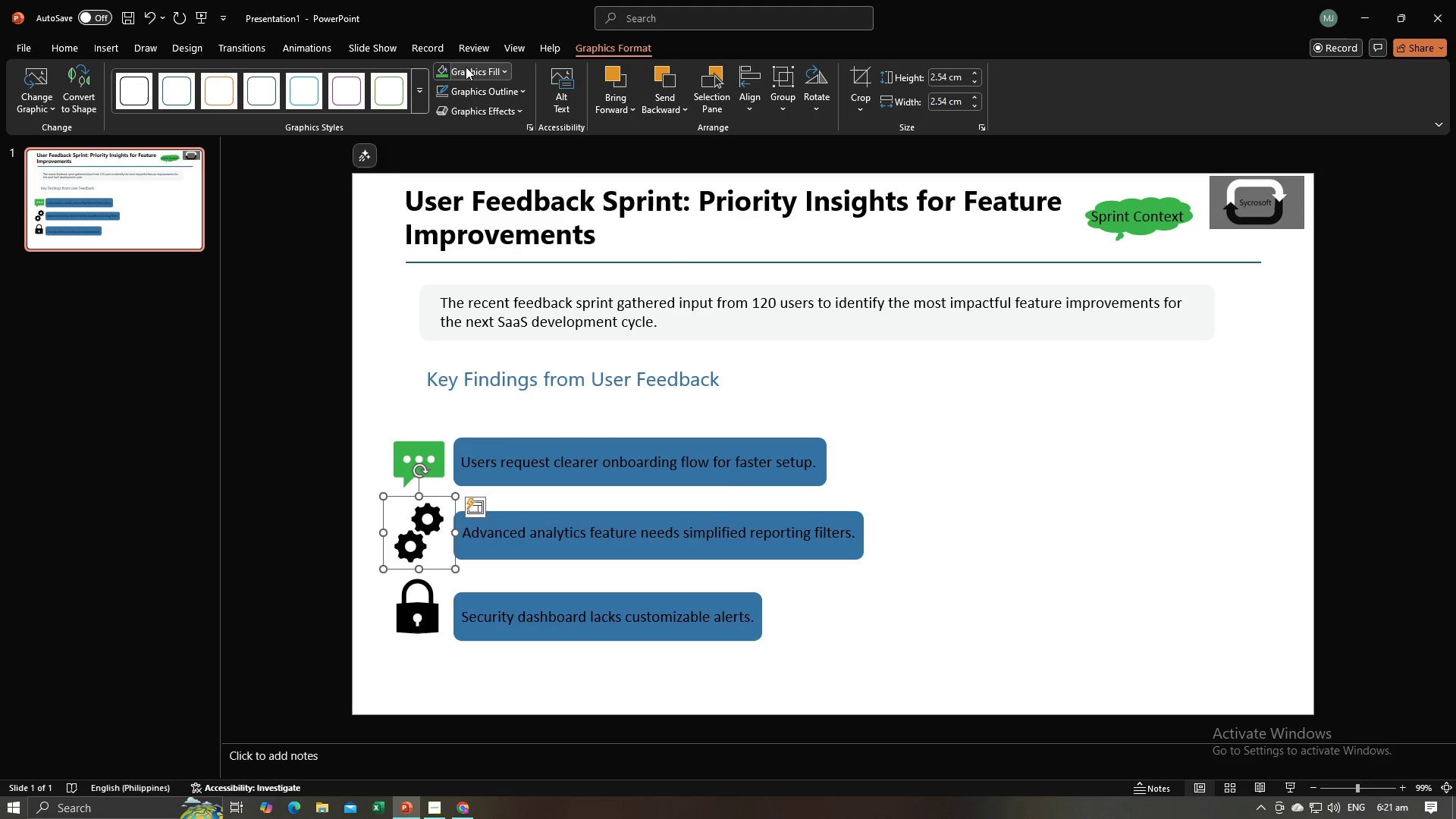 
left_click([466, 67])
 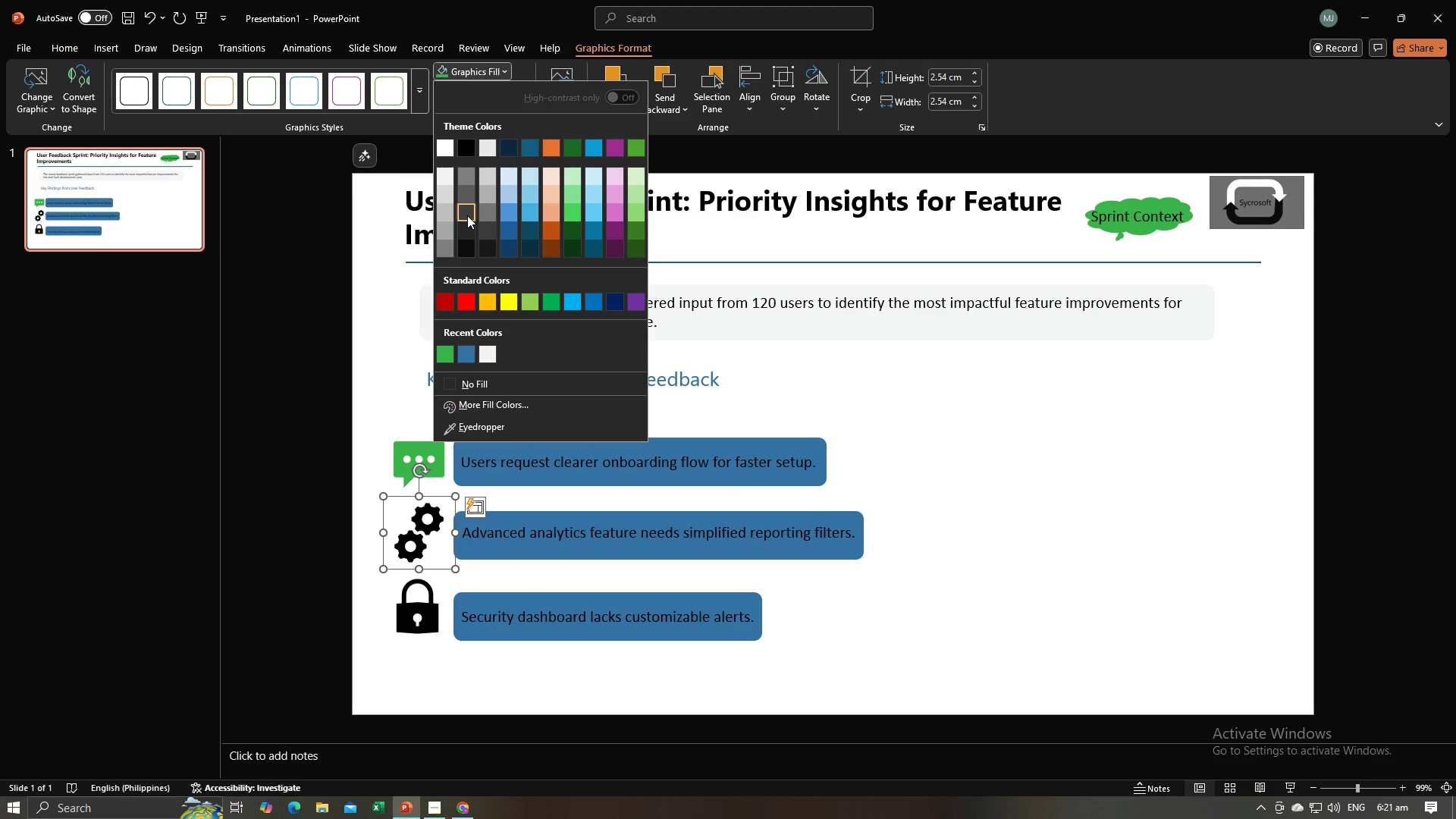 
left_click([467, 215])
 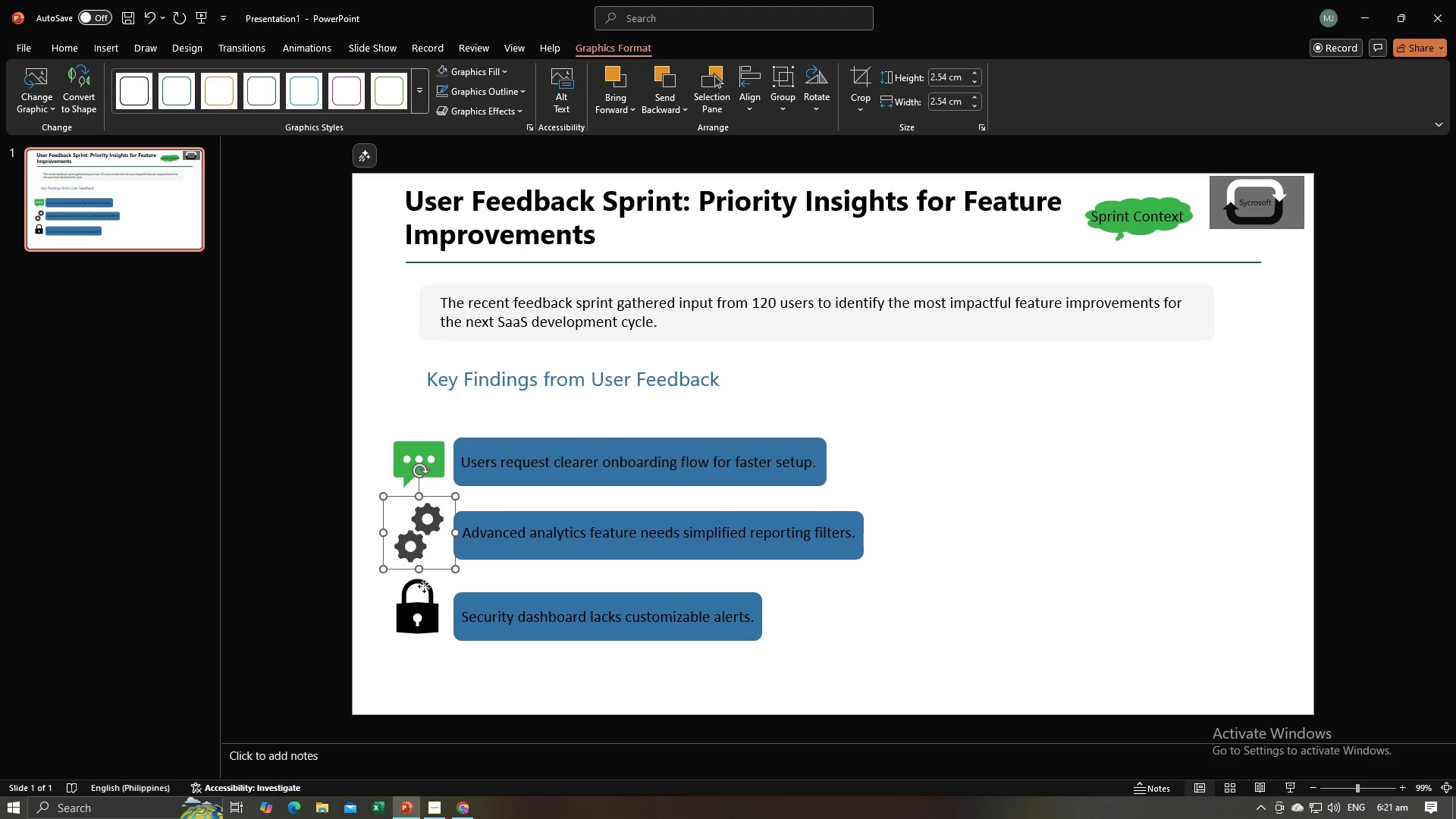 
left_click([424, 586])
 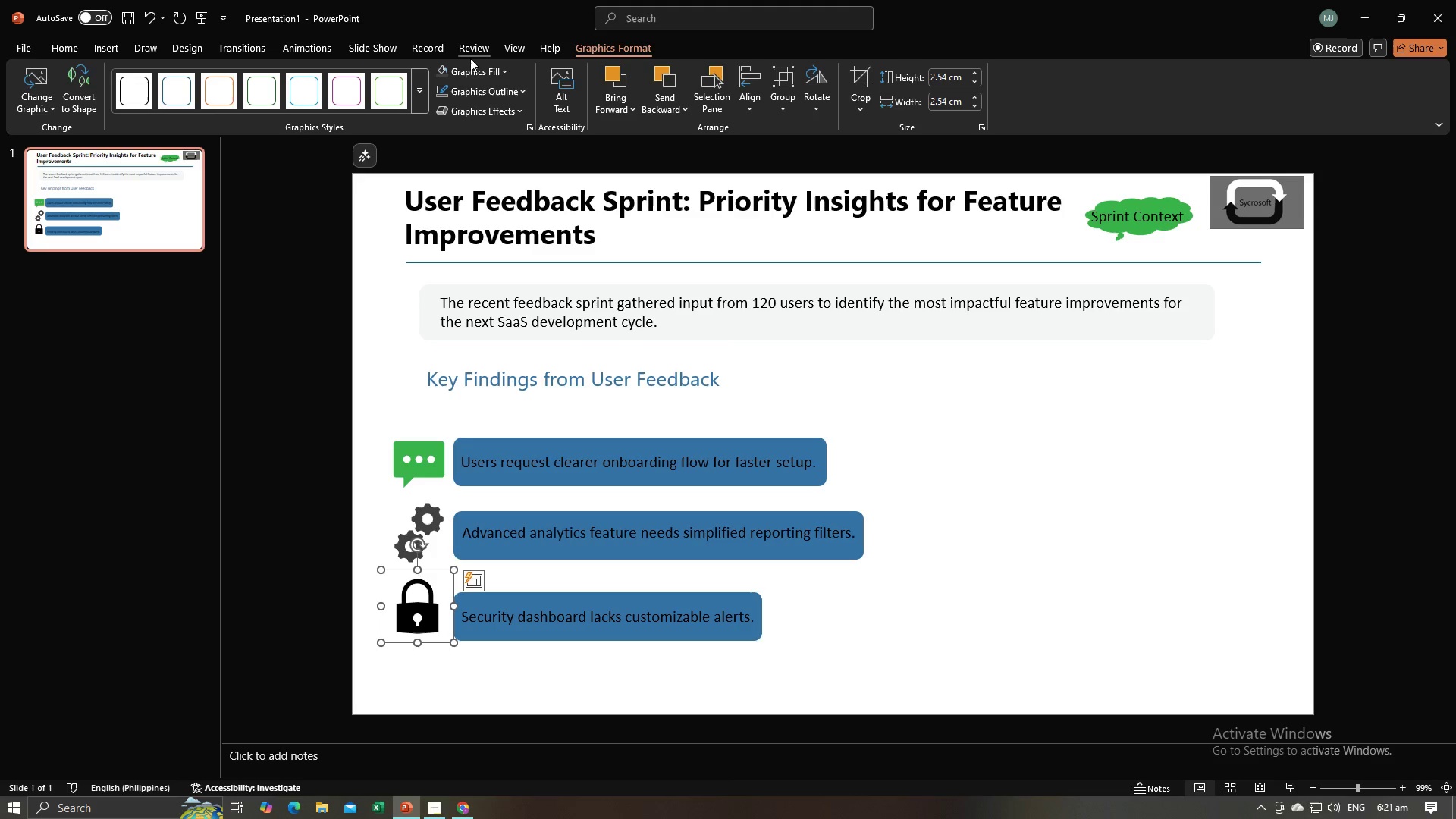 
left_click([466, 77])
 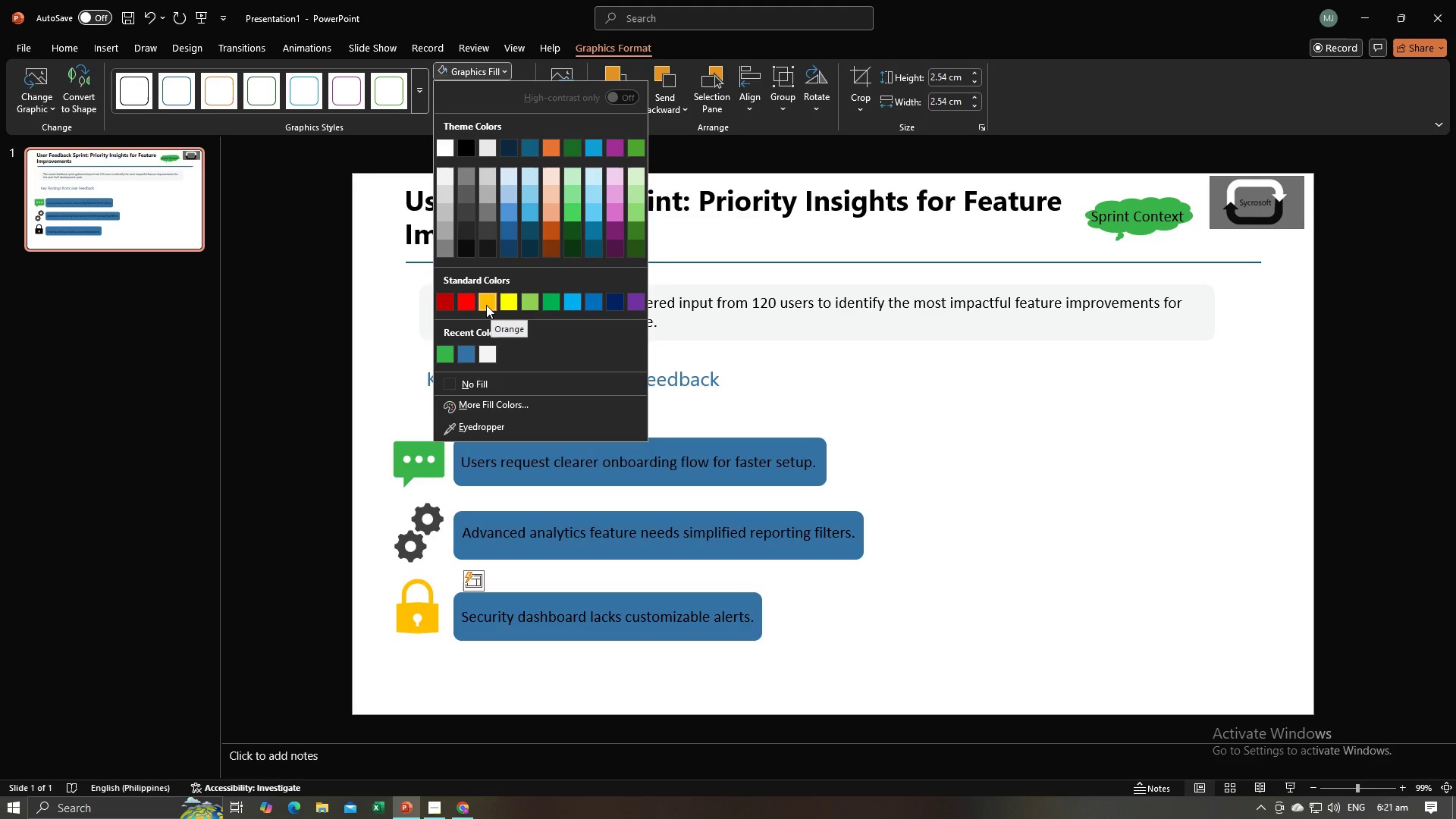 
left_click([486, 305])
 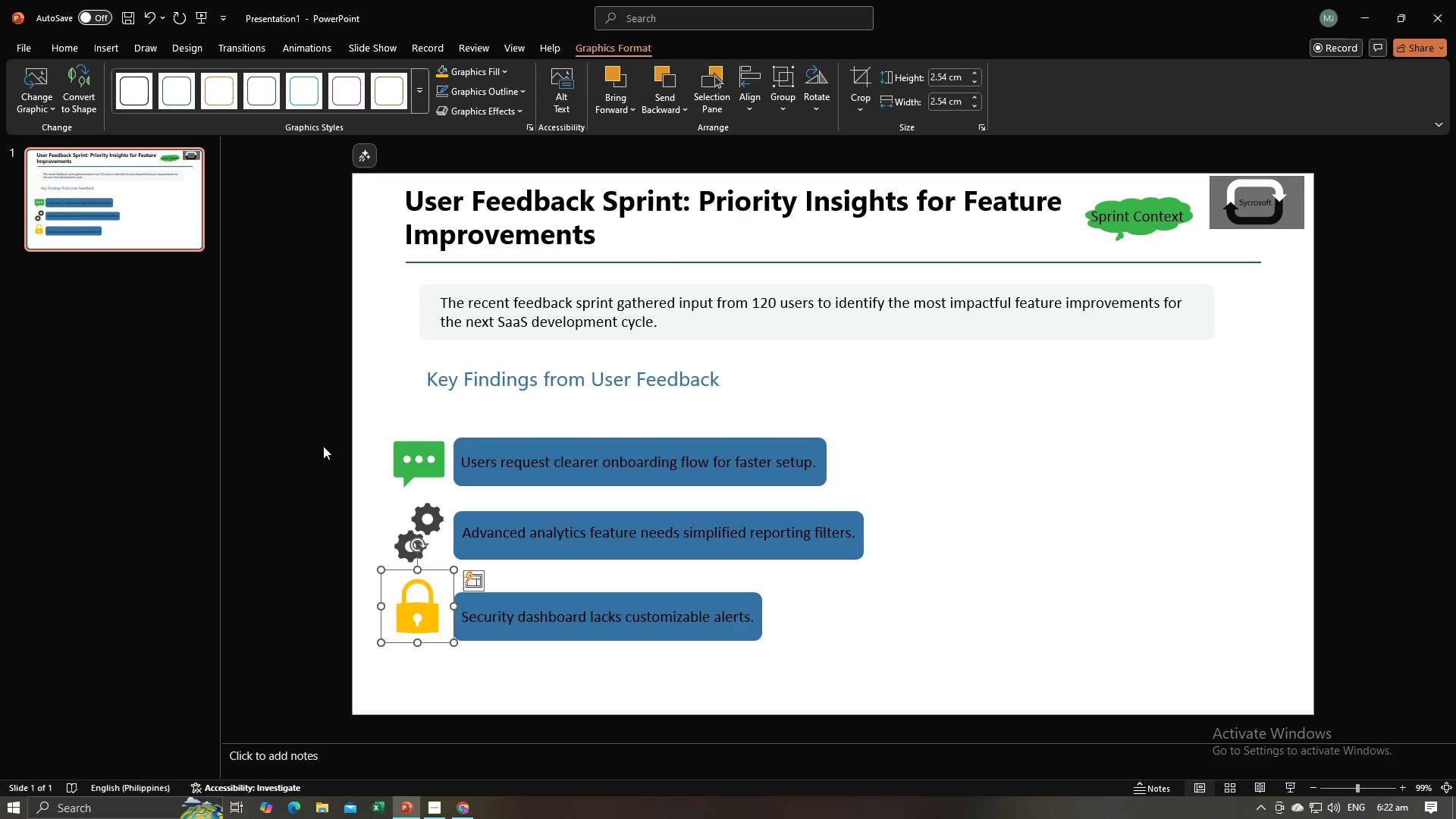 
left_click([322, 447])
 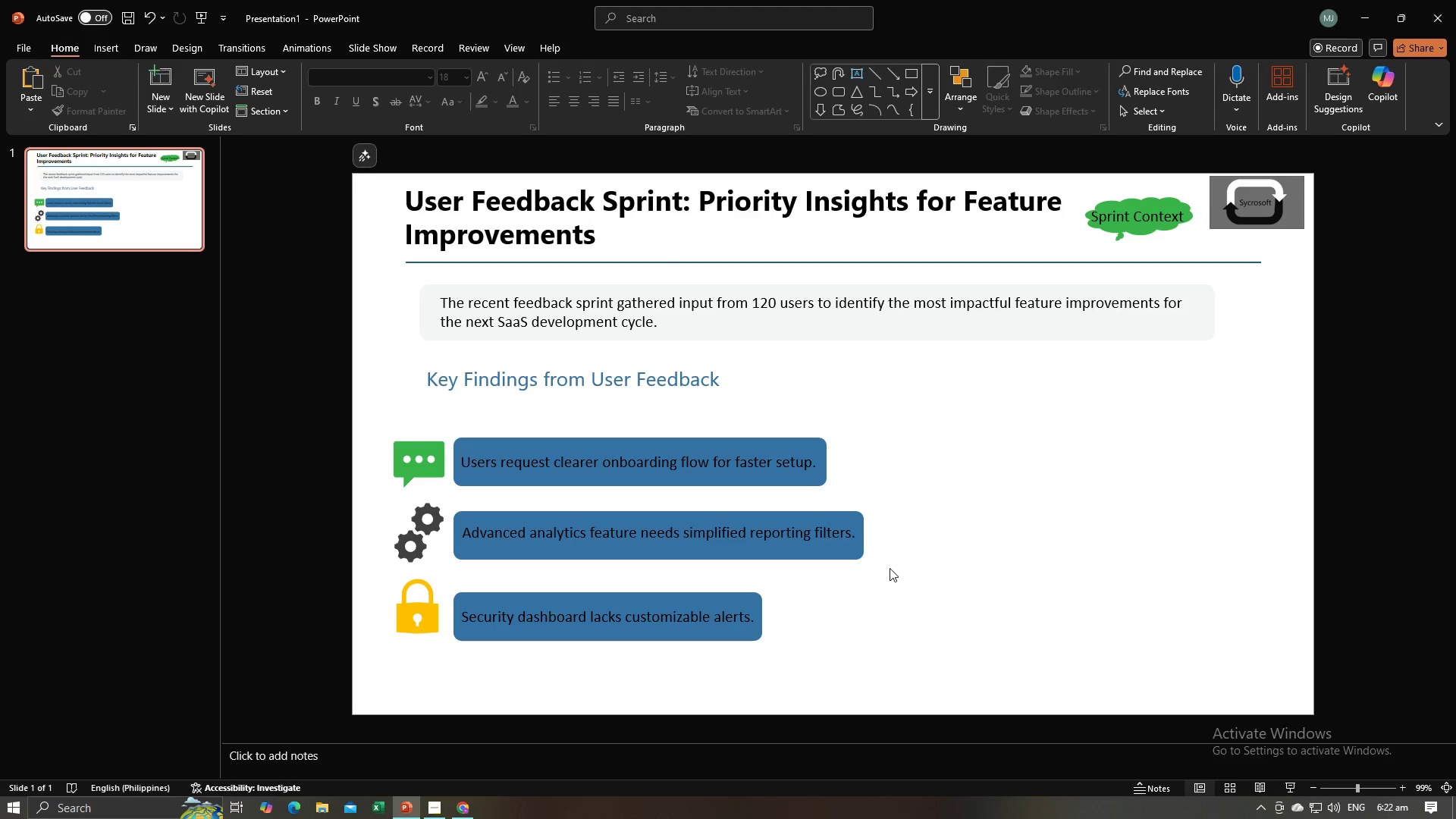 
left_click([1005, 595])
 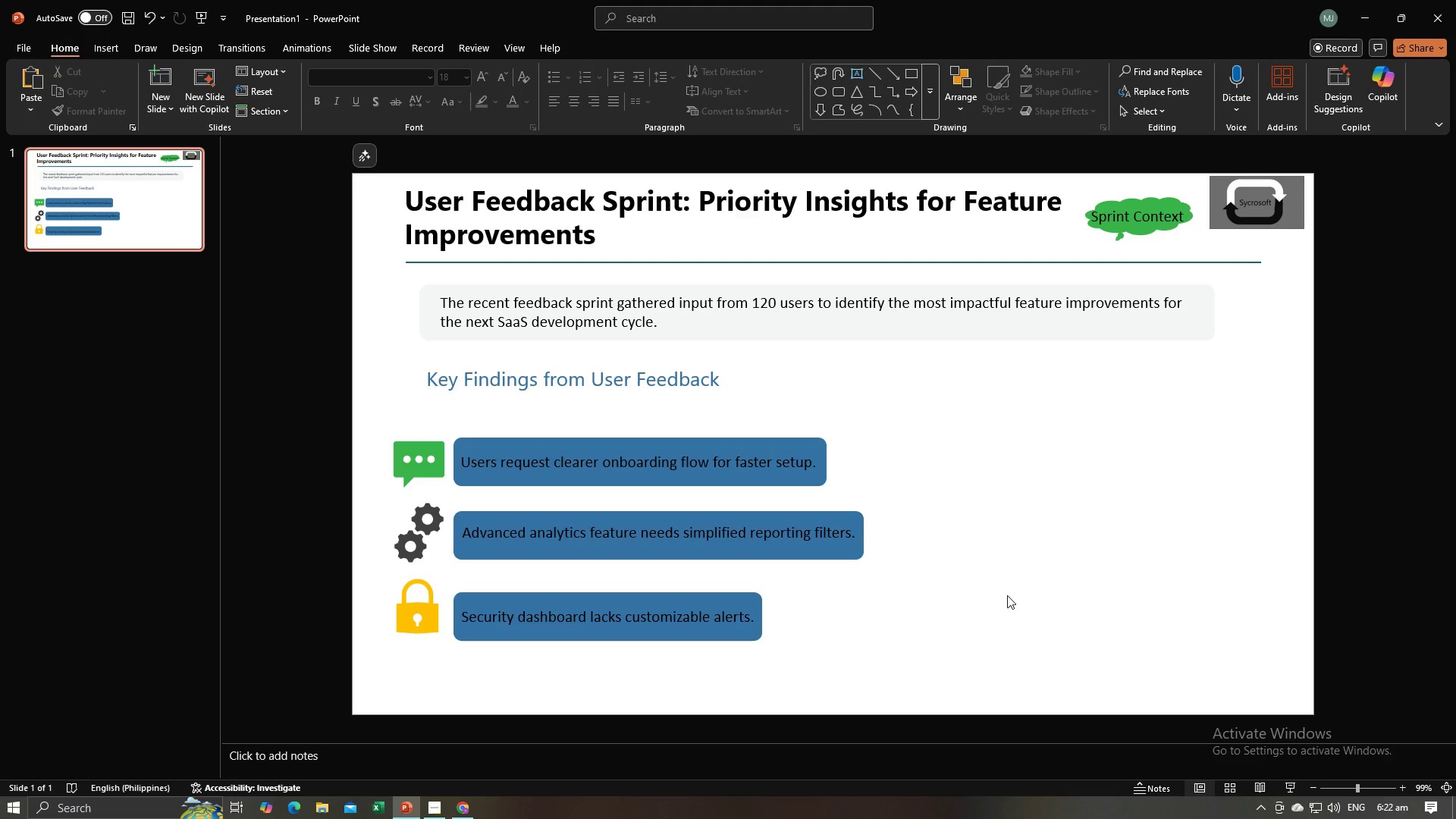 
key(Alt+AltLeft)
 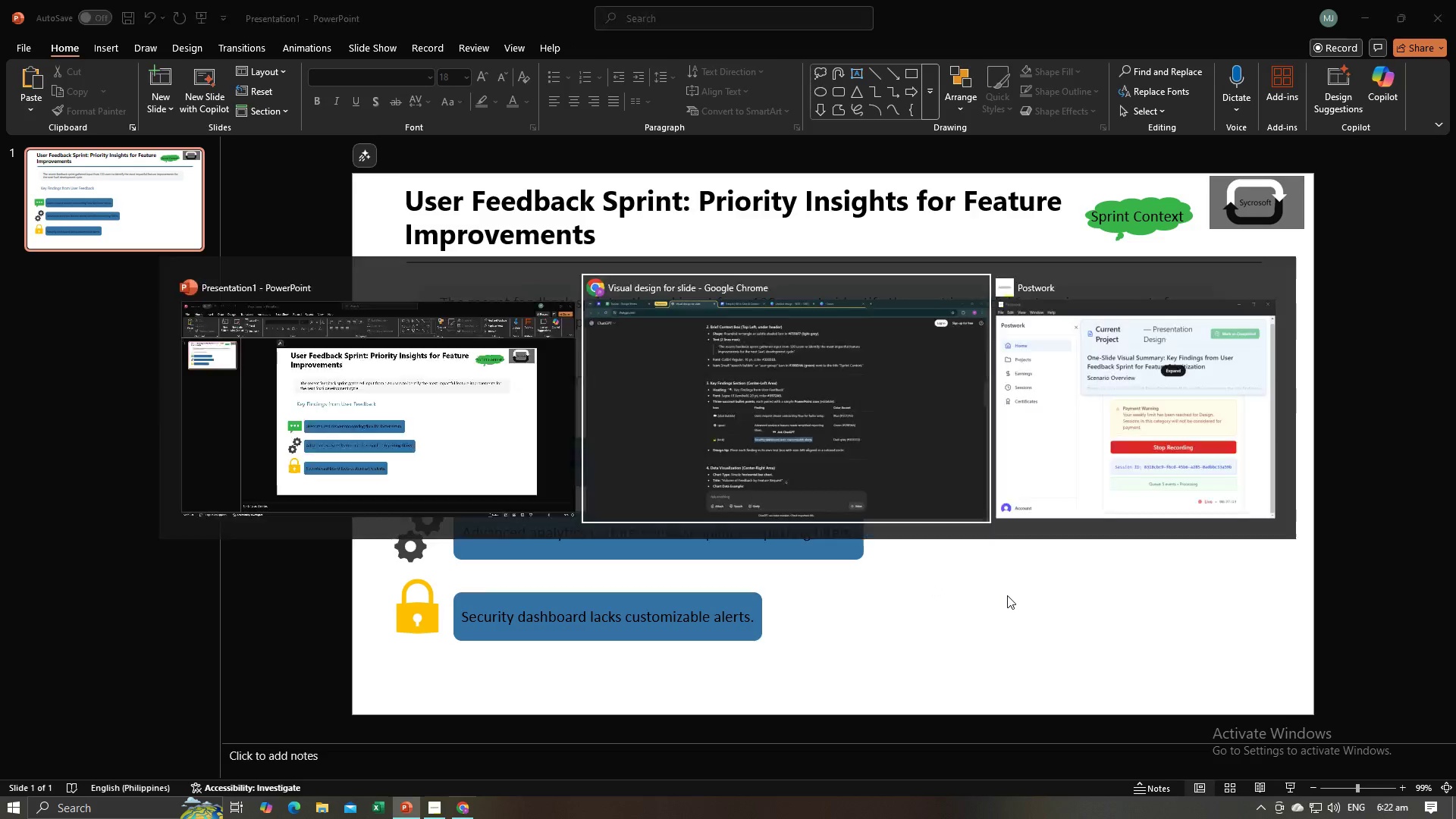 
key(Alt+Tab)
 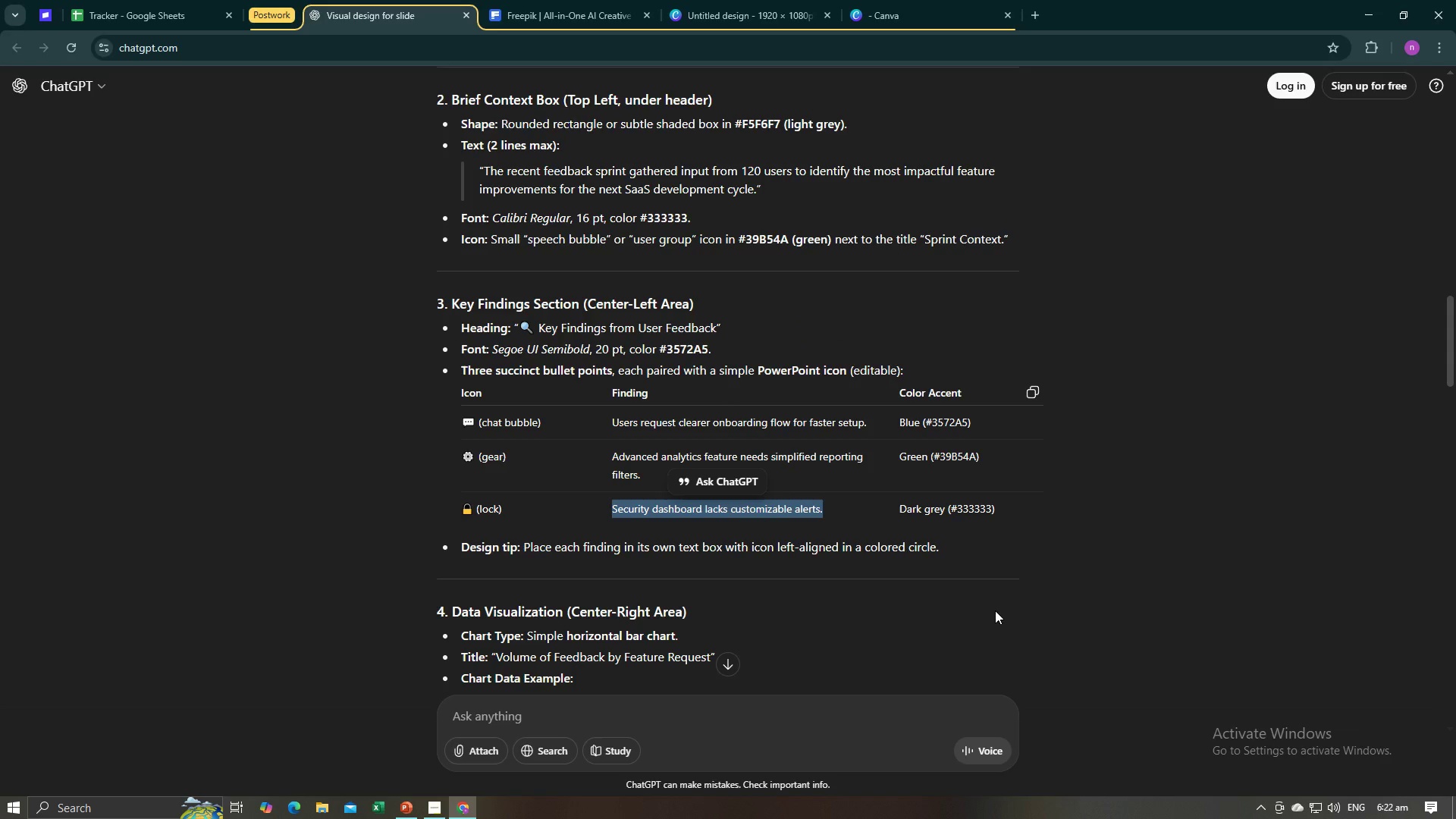 
scroll: coordinate [995, 610], scroll_direction: down, amount: 2.0
 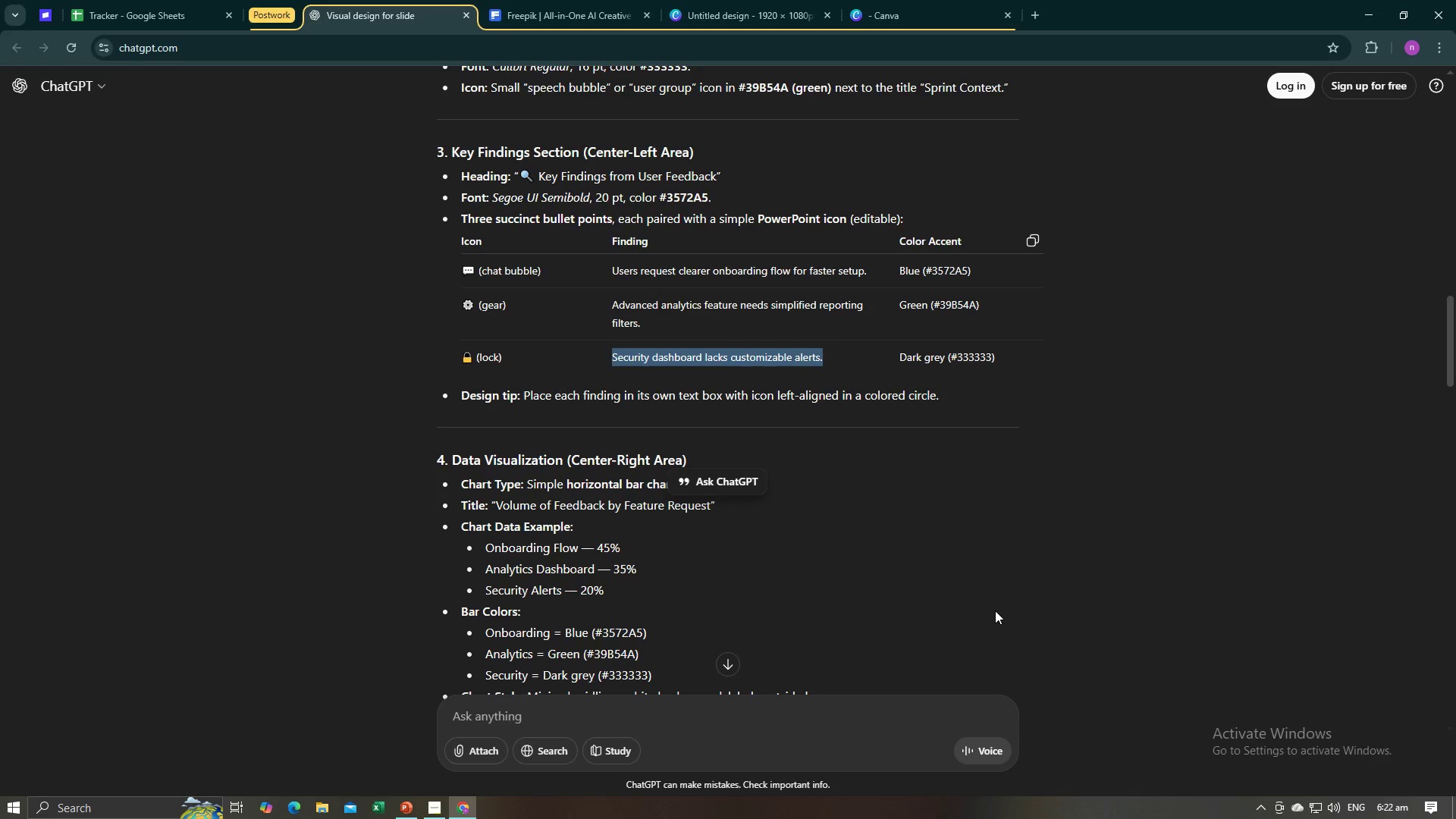 
scroll: coordinate [995, 610], scroll_direction: up, amount: 3.0
 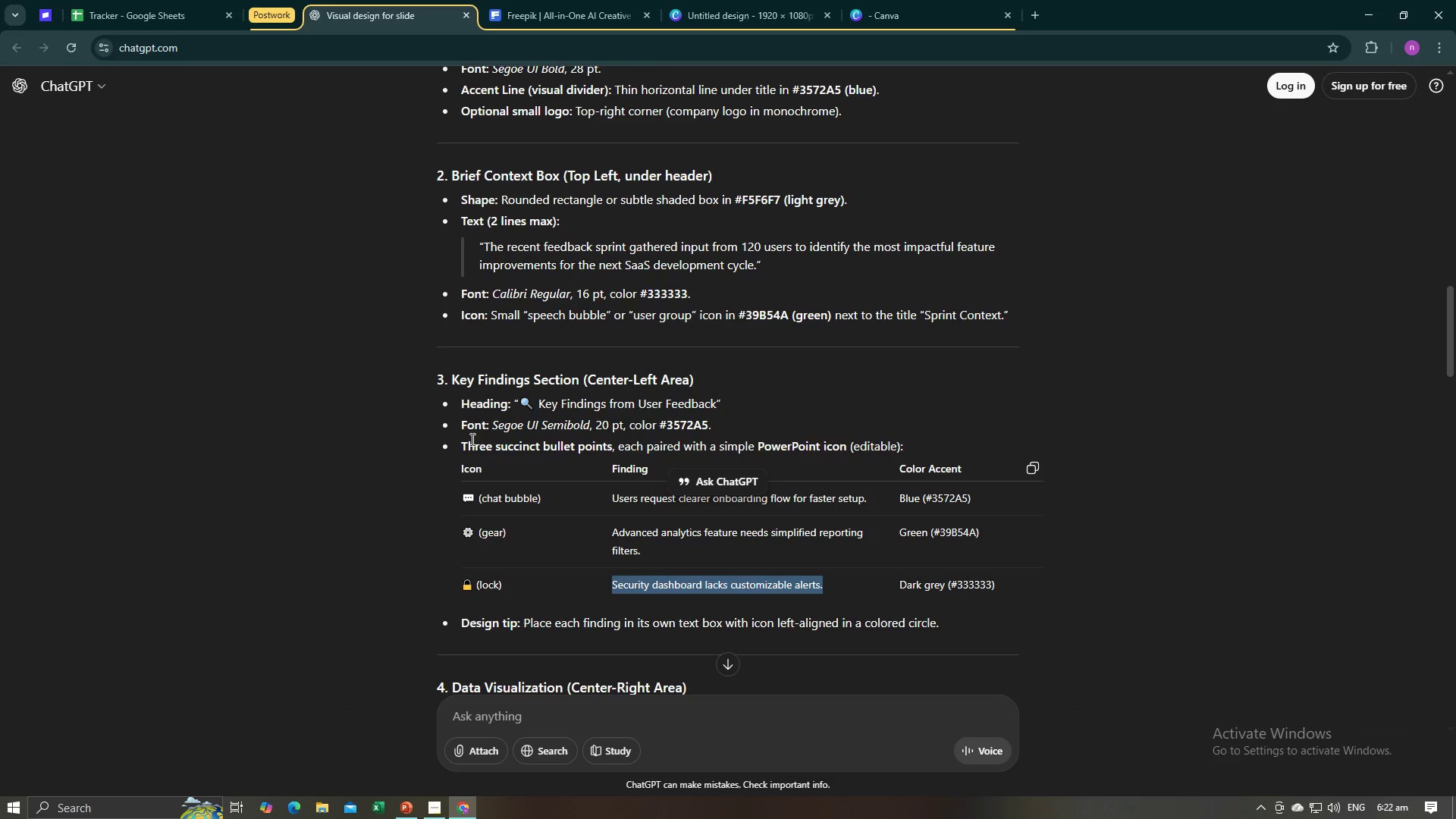 
left_click_drag(start_coordinate=[487, 443], to_coordinate=[511, 439])
 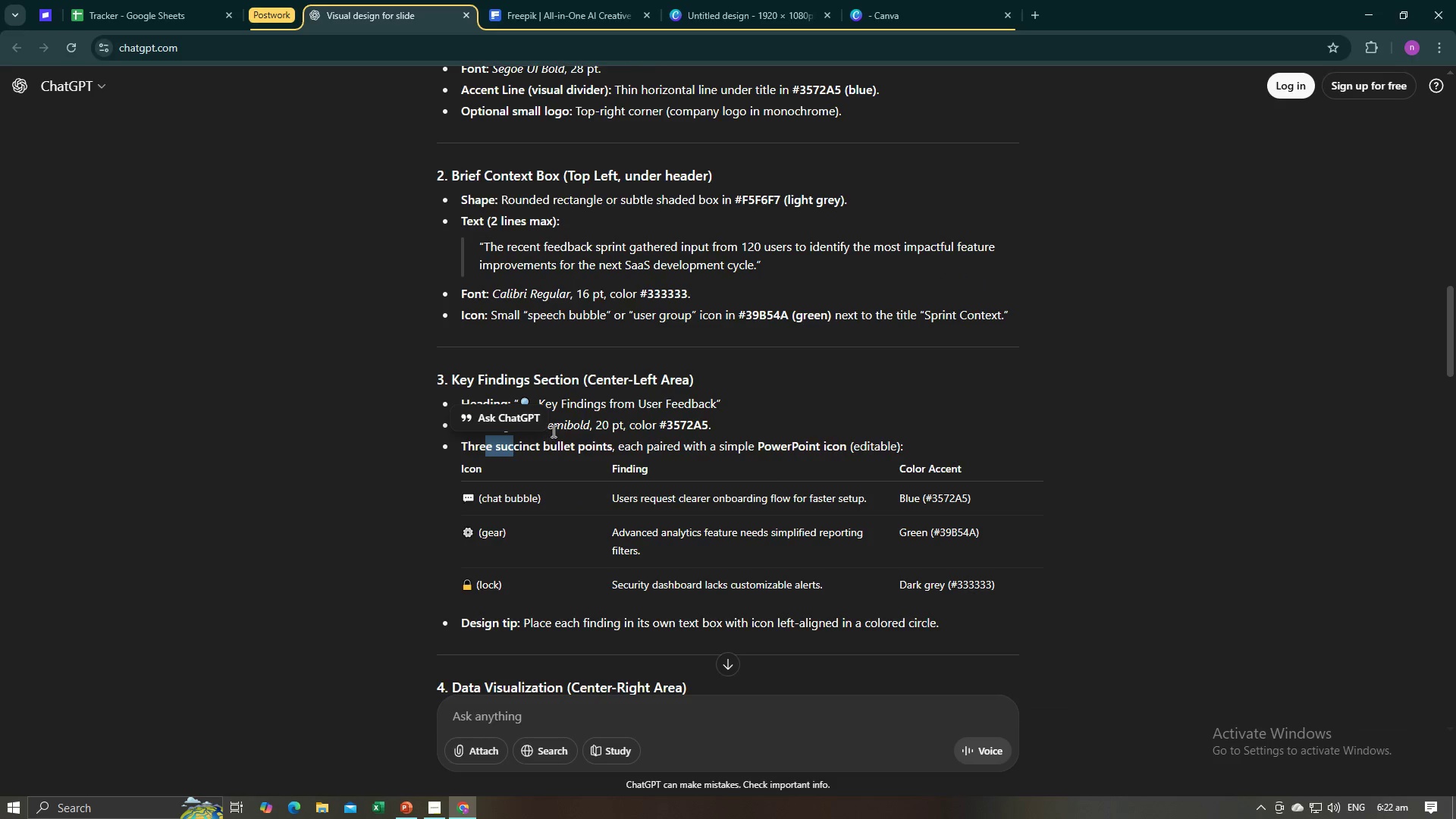 
left_click_drag(start_coordinate=[552, 431], to_coordinate=[557, 430])
 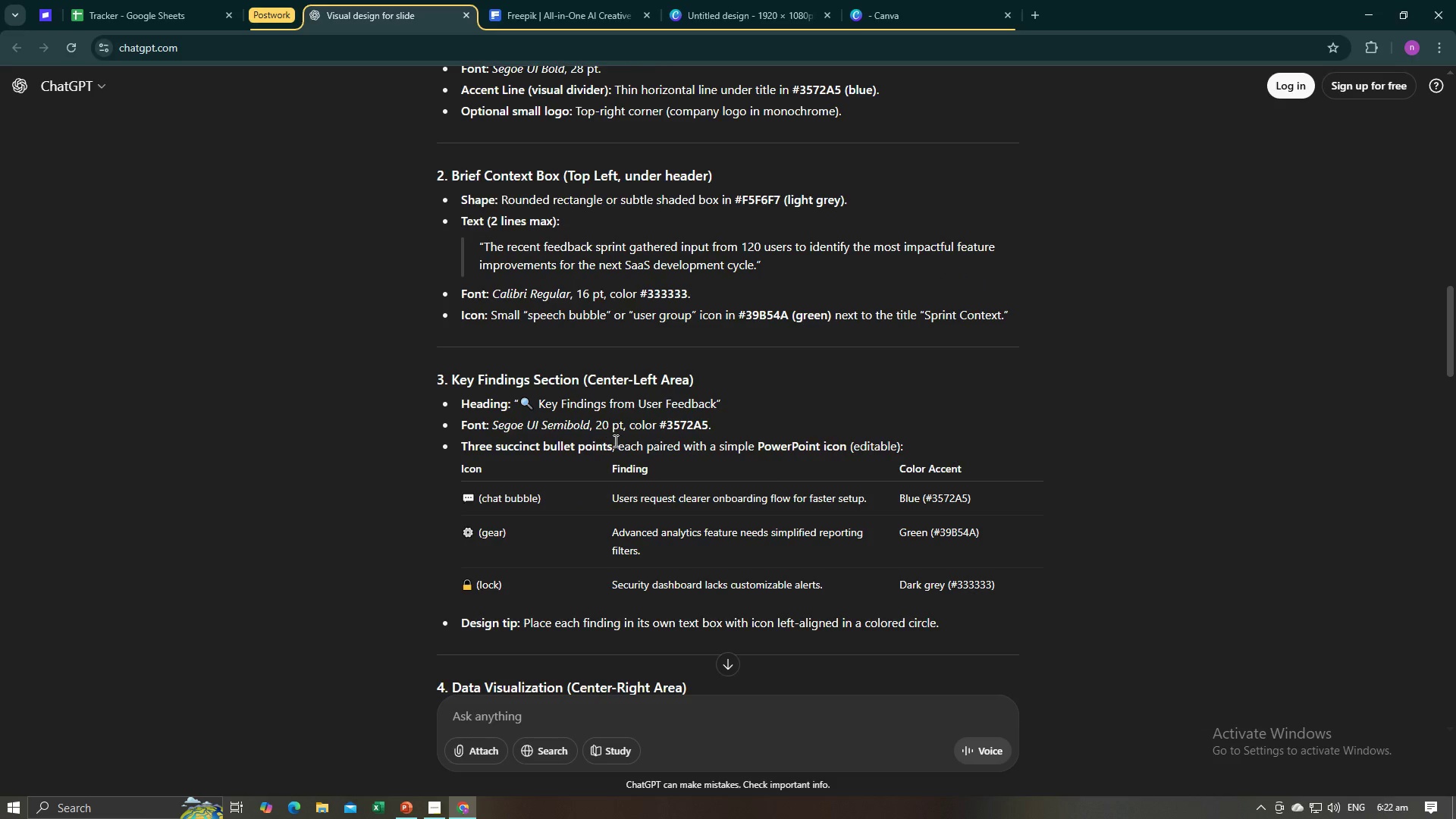 
left_click_drag(start_coordinate=[614, 441], to_coordinate=[623, 441])
 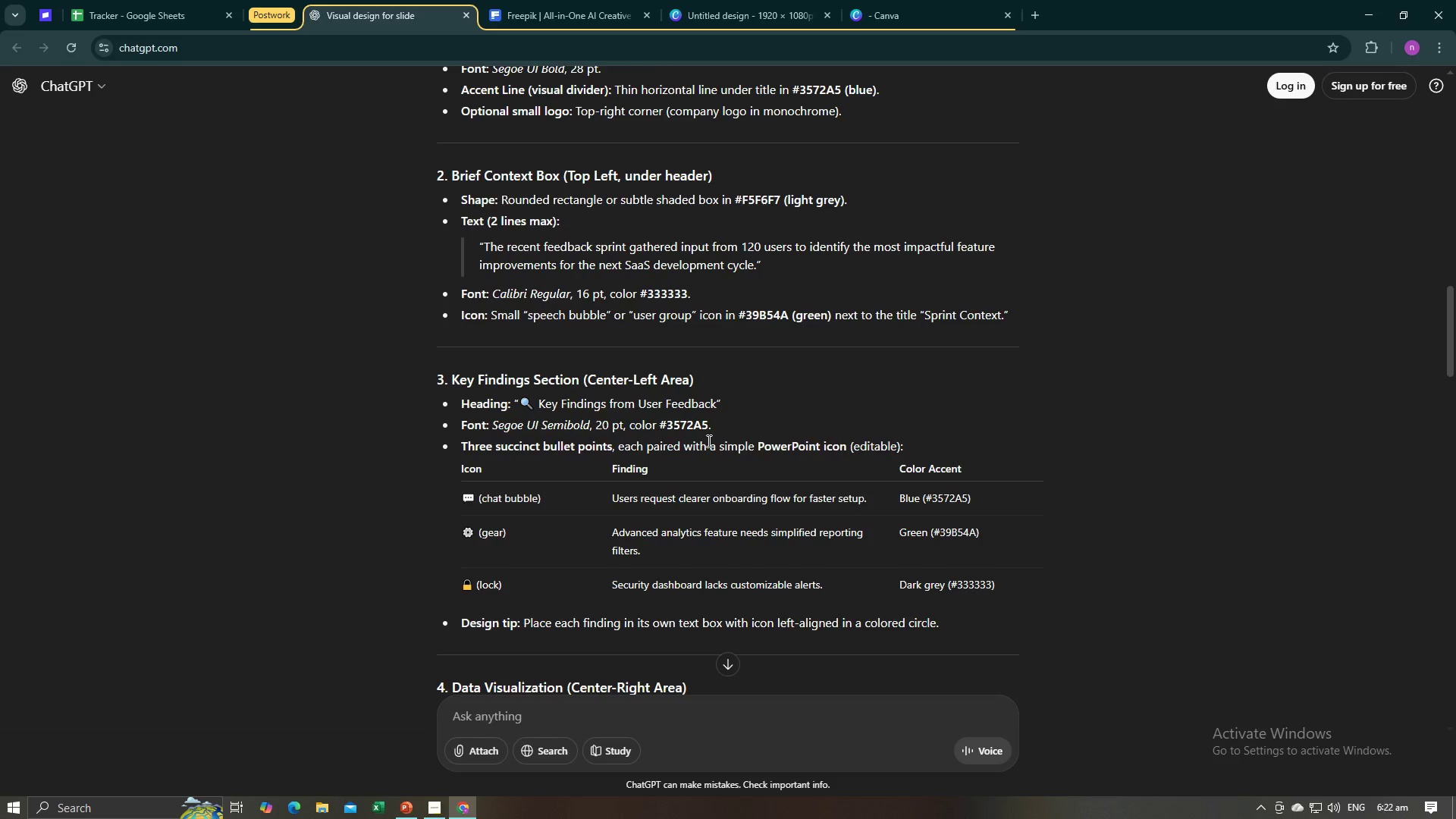 
left_click_drag(start_coordinate=[706, 441], to_coordinate=[761, 444])
 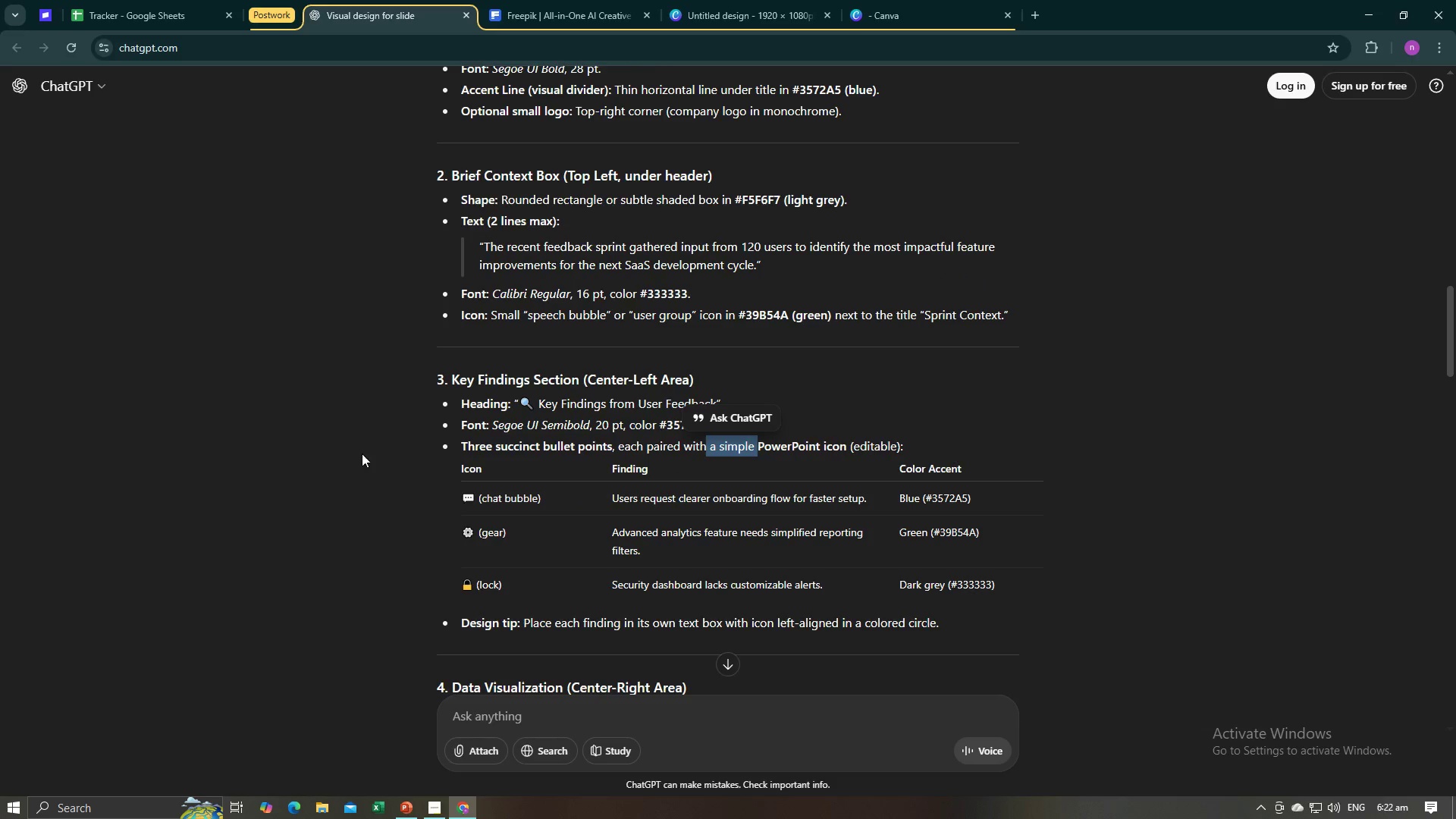 
left_click([340, 479])
 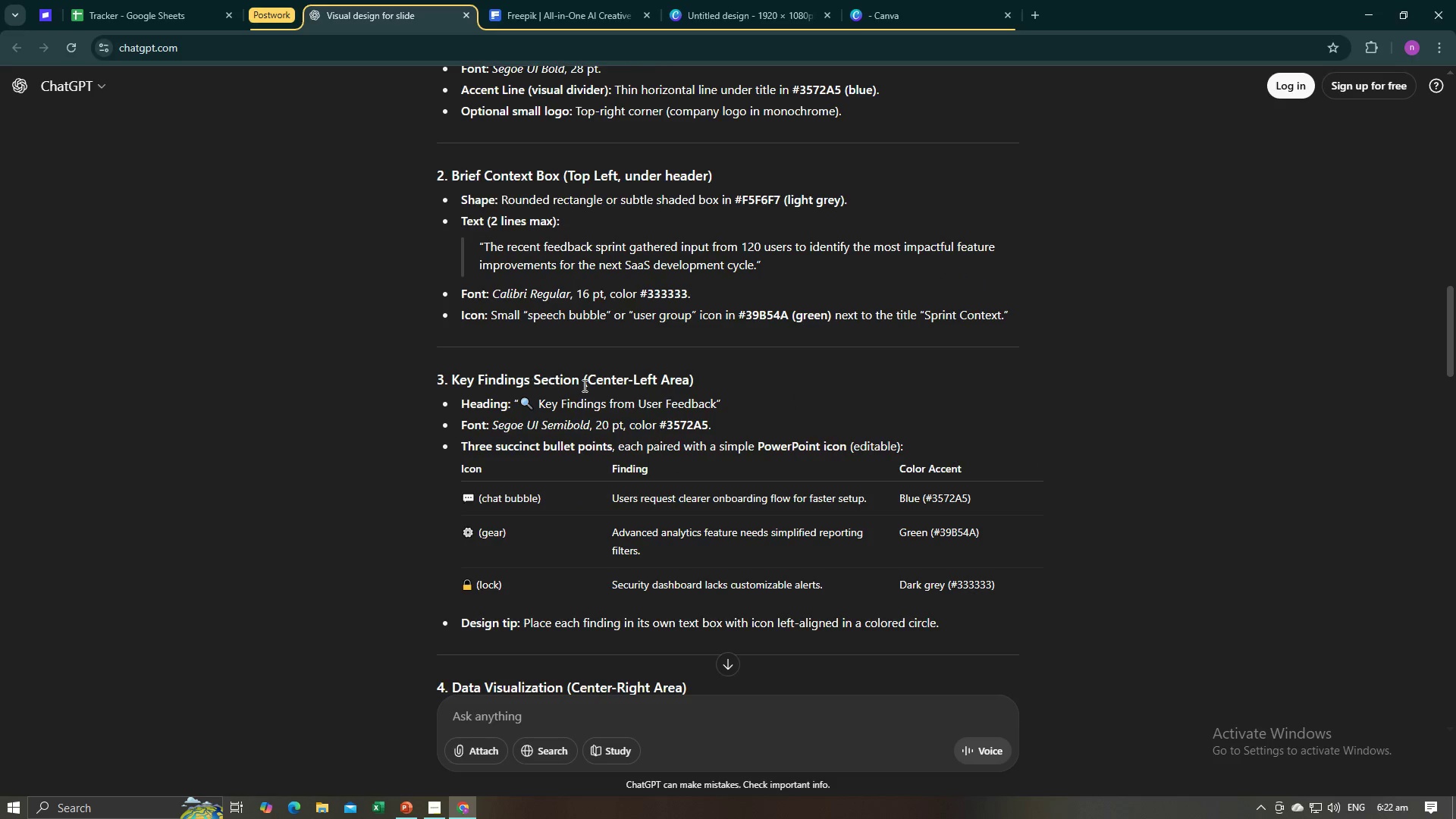 
scroll: coordinate [676, 431], scroll_direction: down, amount: 4.0
 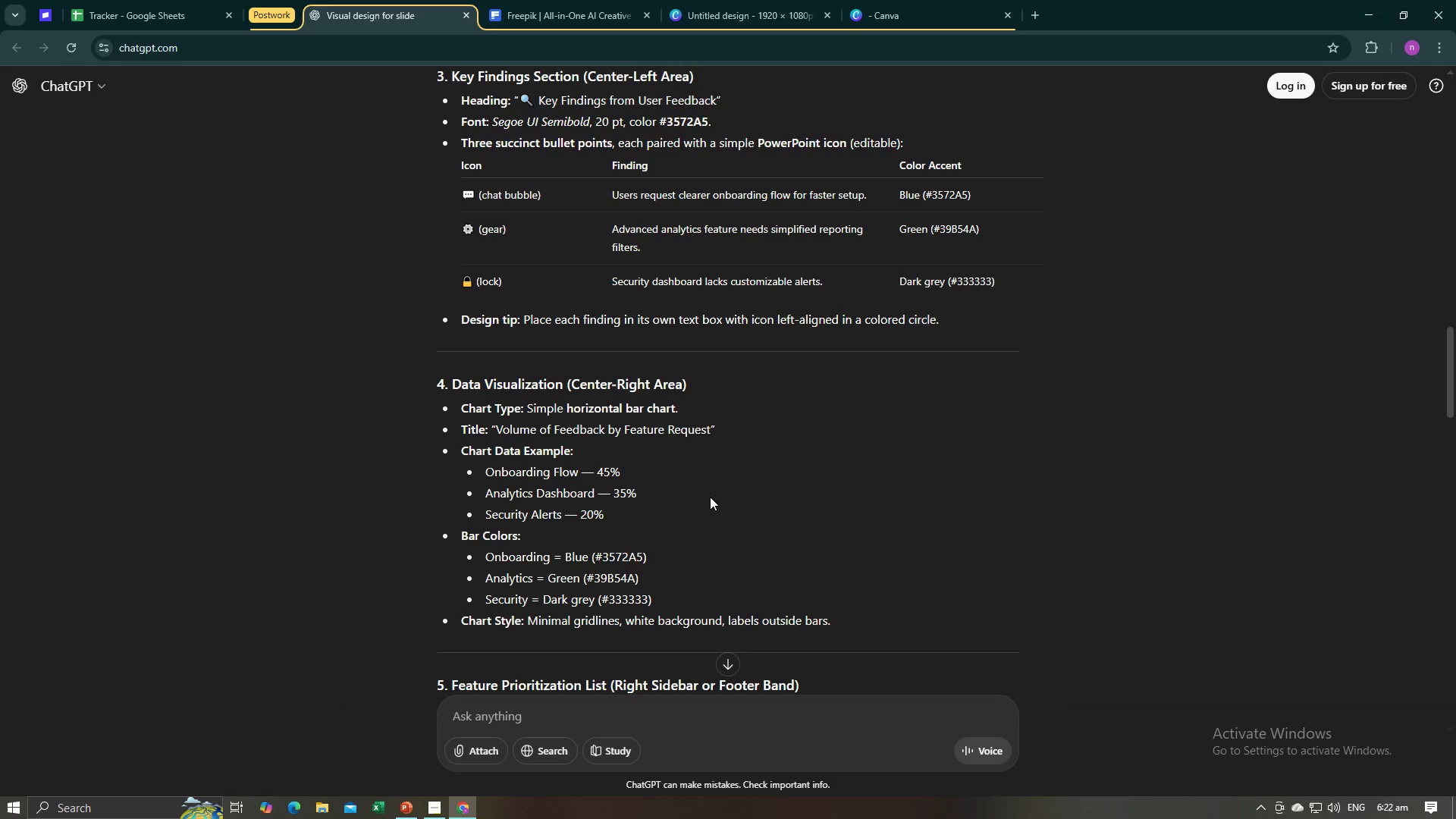 
wait(20.02)
 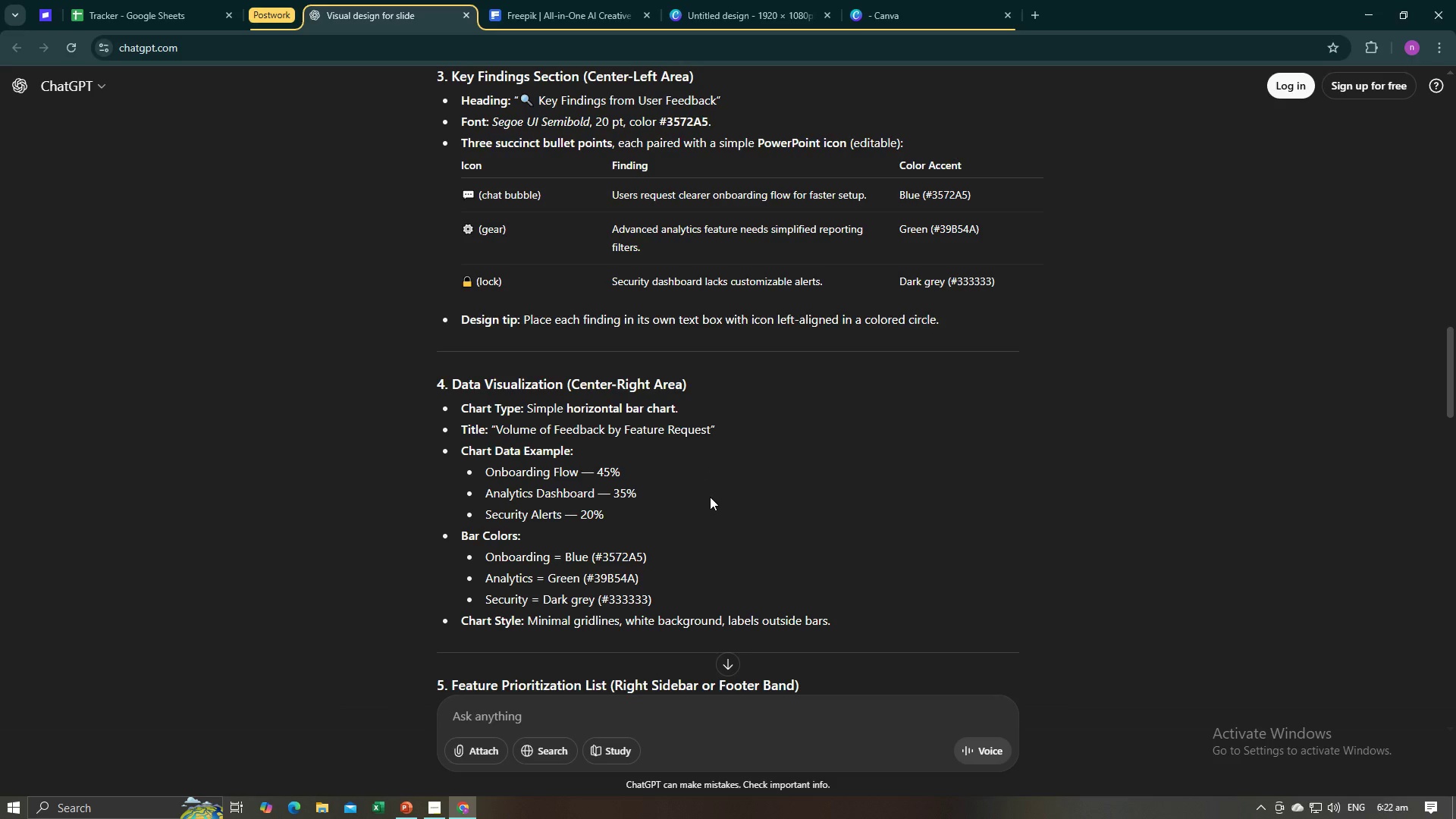 
key(Alt+AltLeft)
 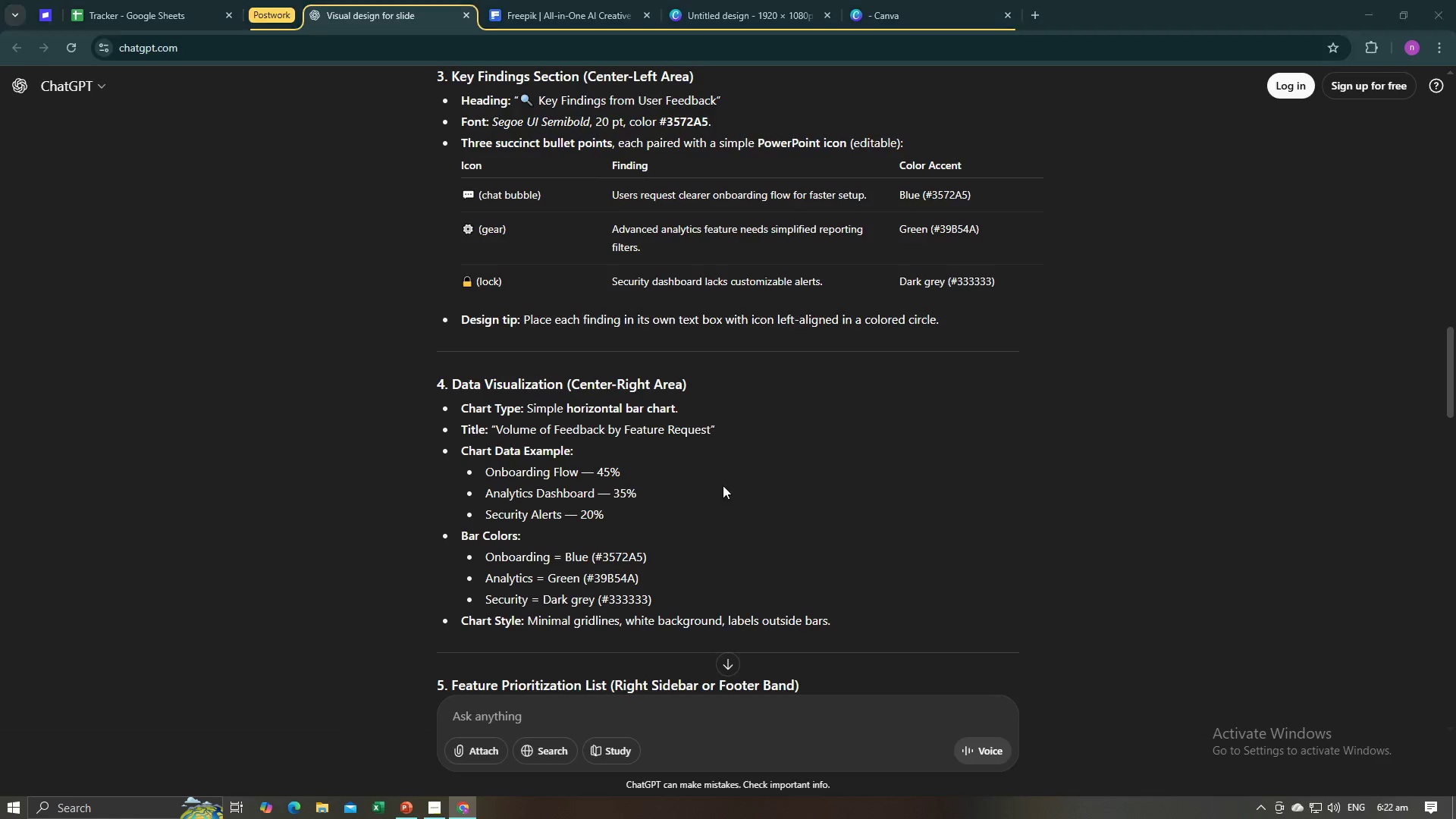 
key(Alt+Tab)
 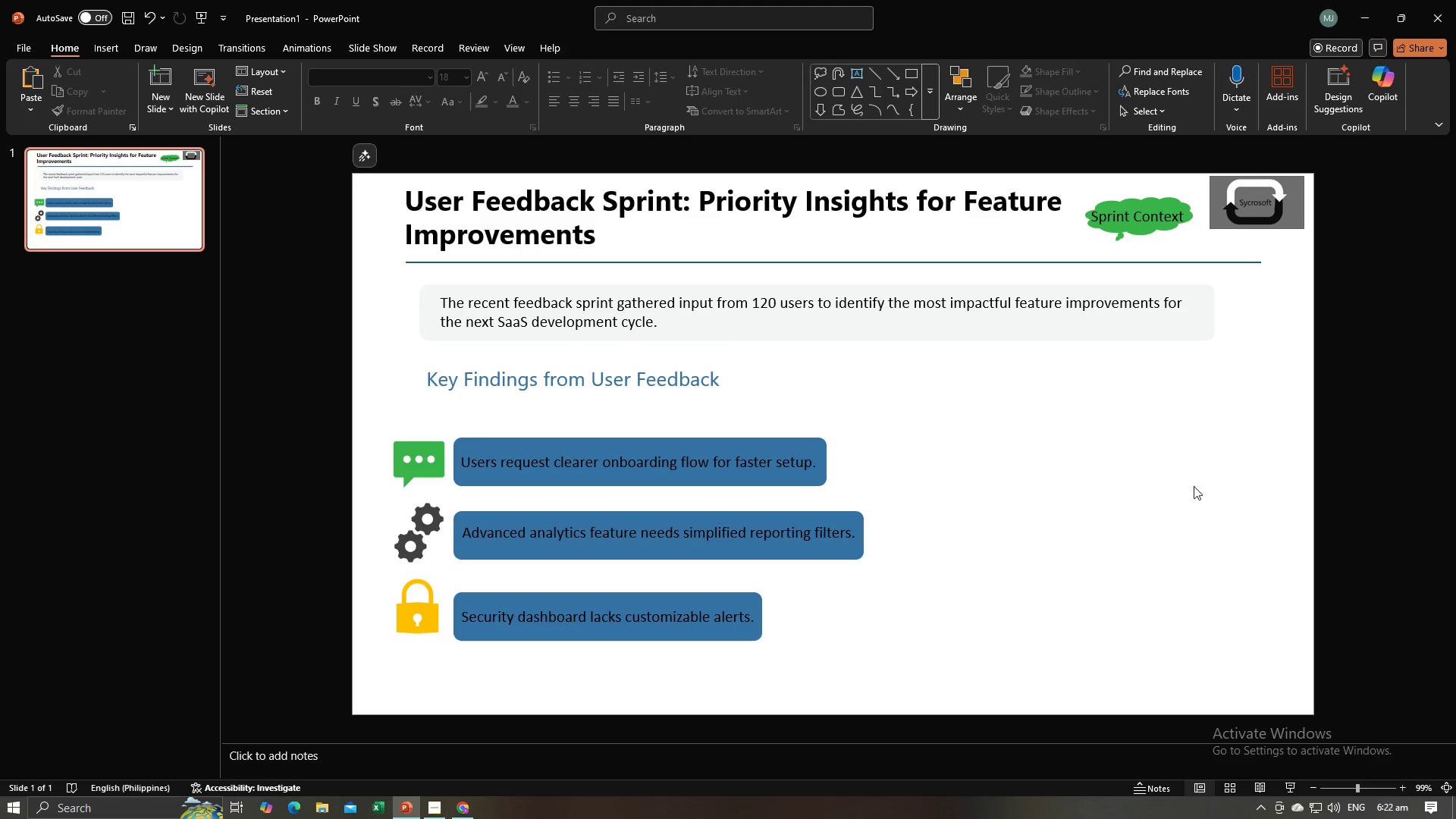 
left_click([1340, 472])
 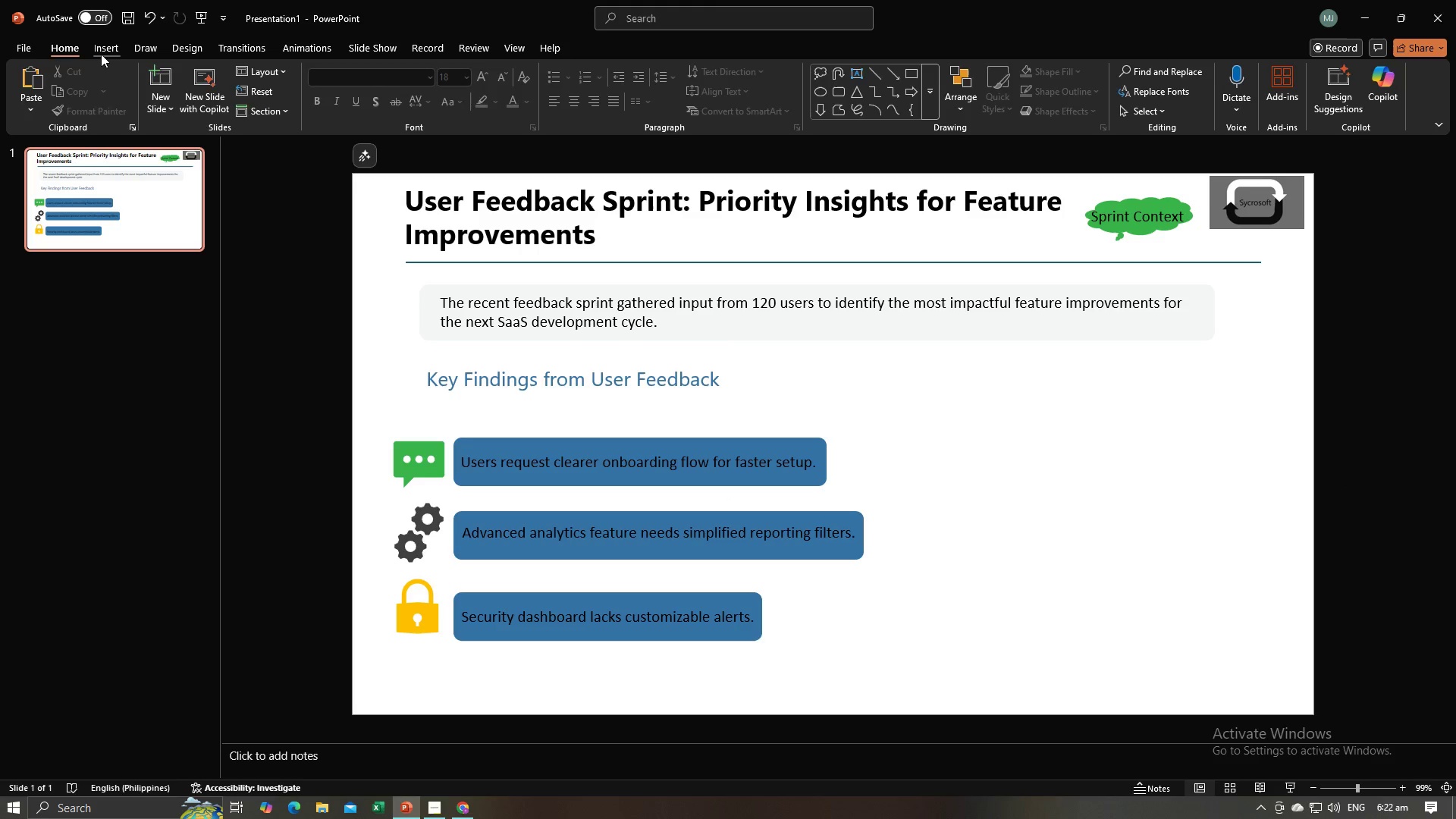 
left_click([101, 54])
 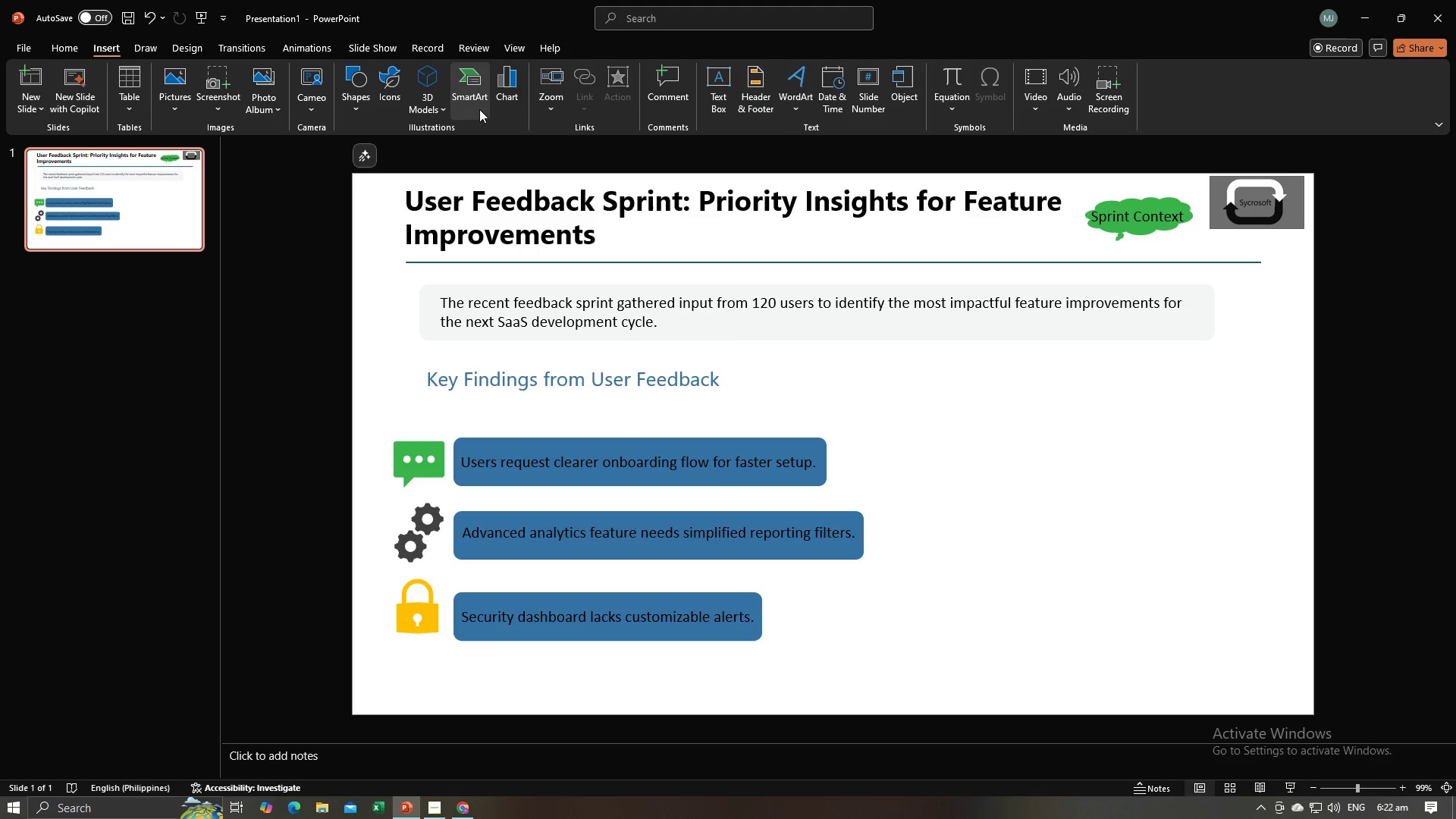 
left_click([500, 102])
 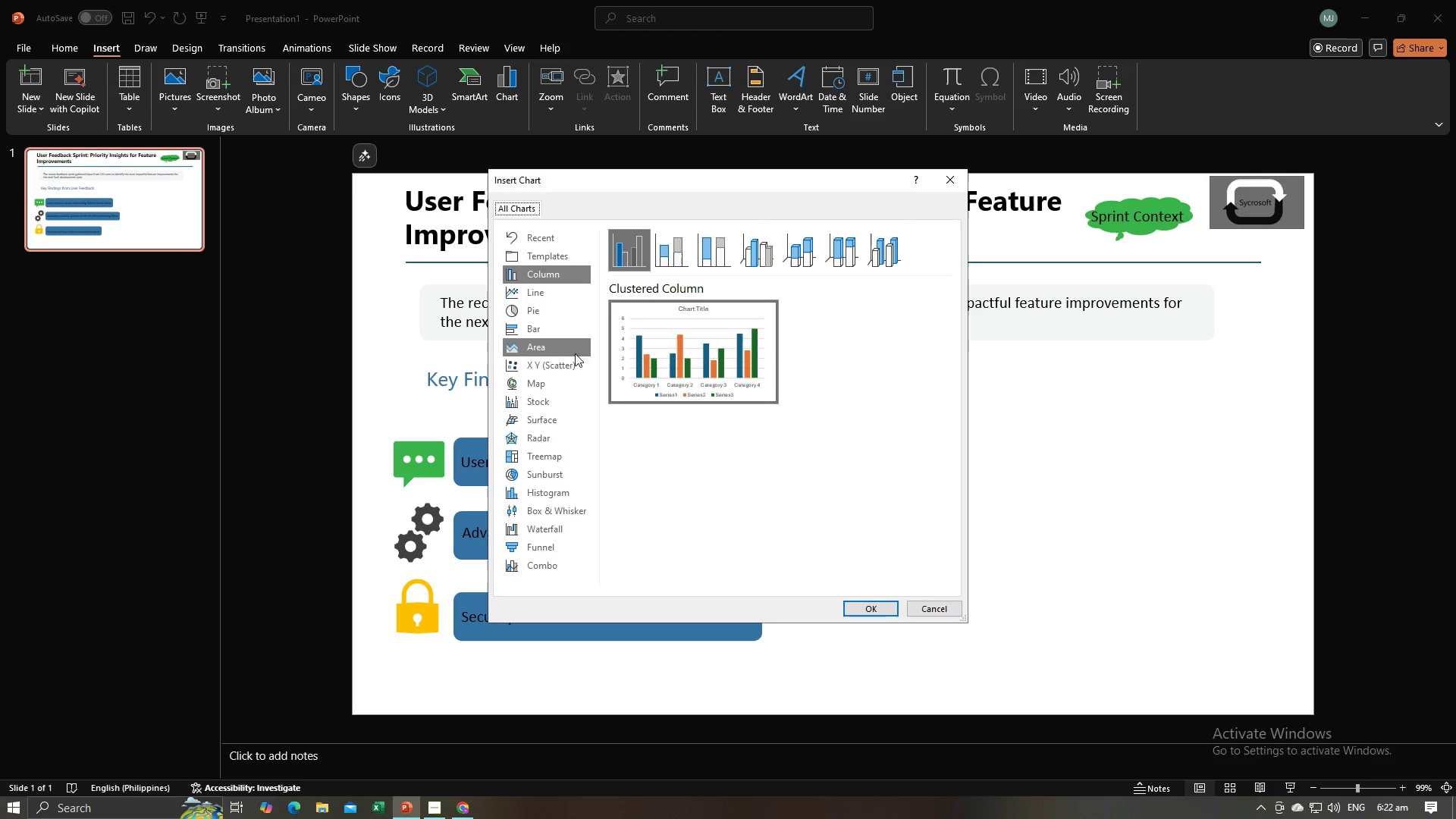 
wait(5.92)
 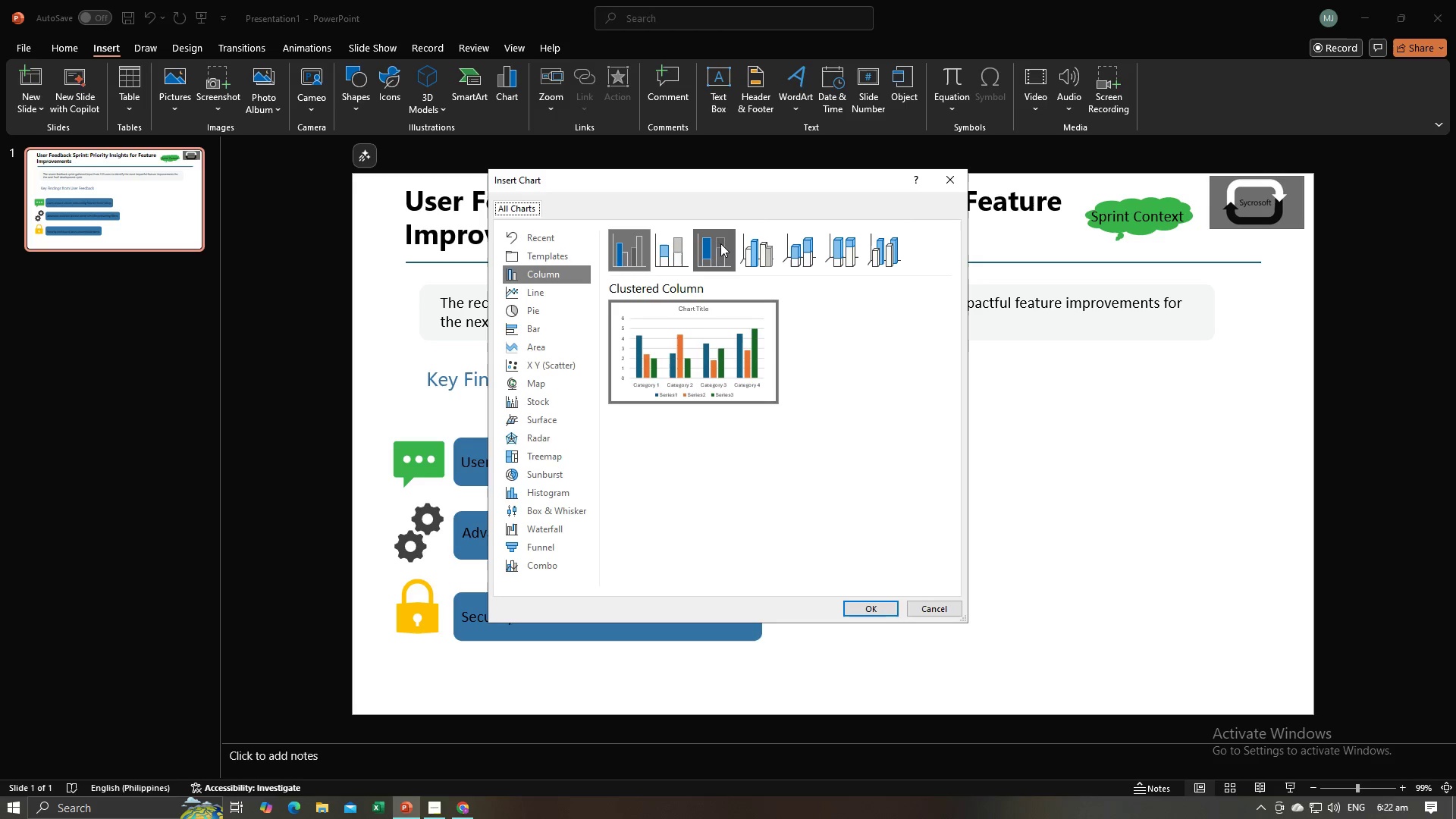 
left_click([529, 329])
 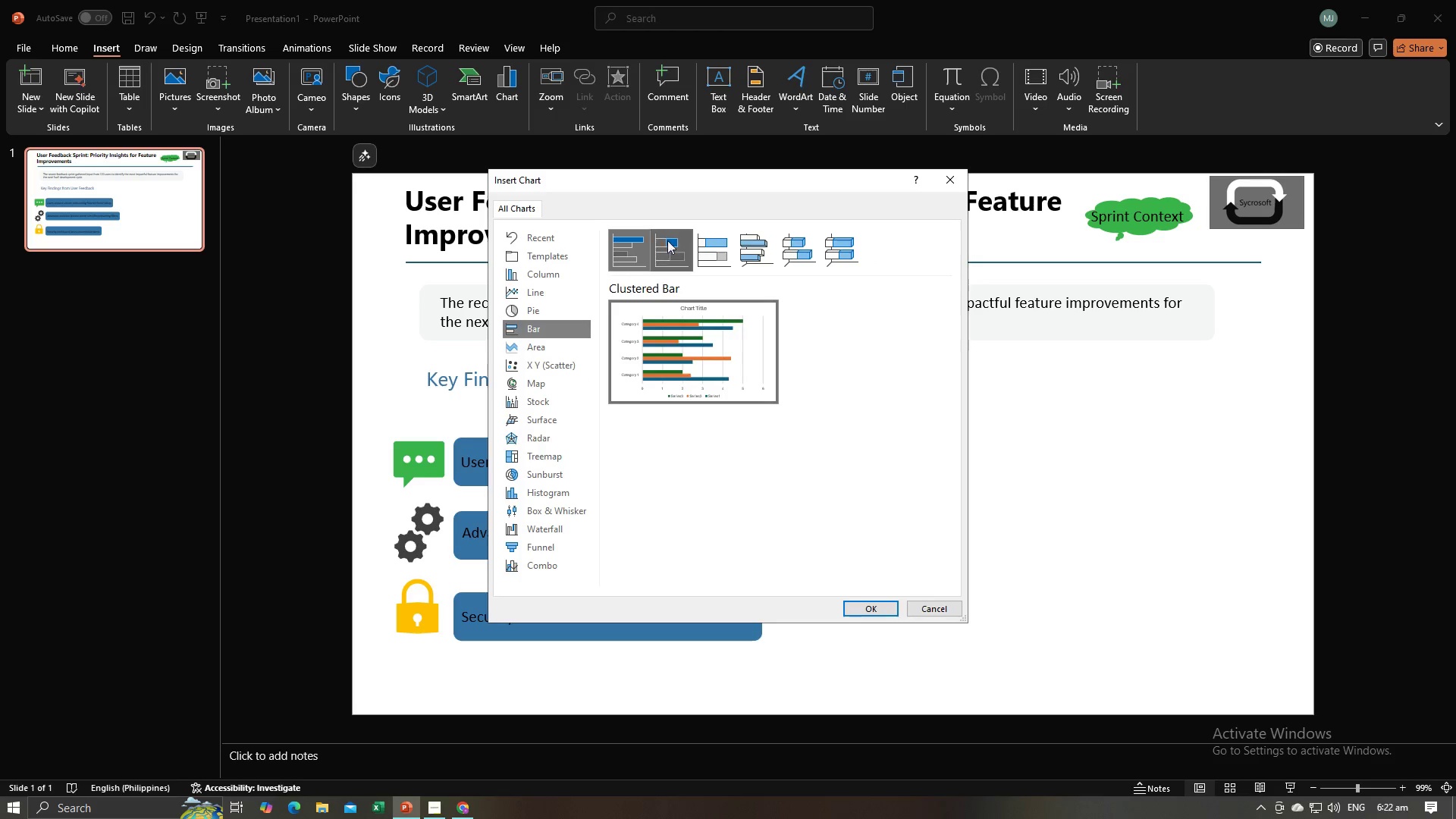 
double_click([708, 238])
 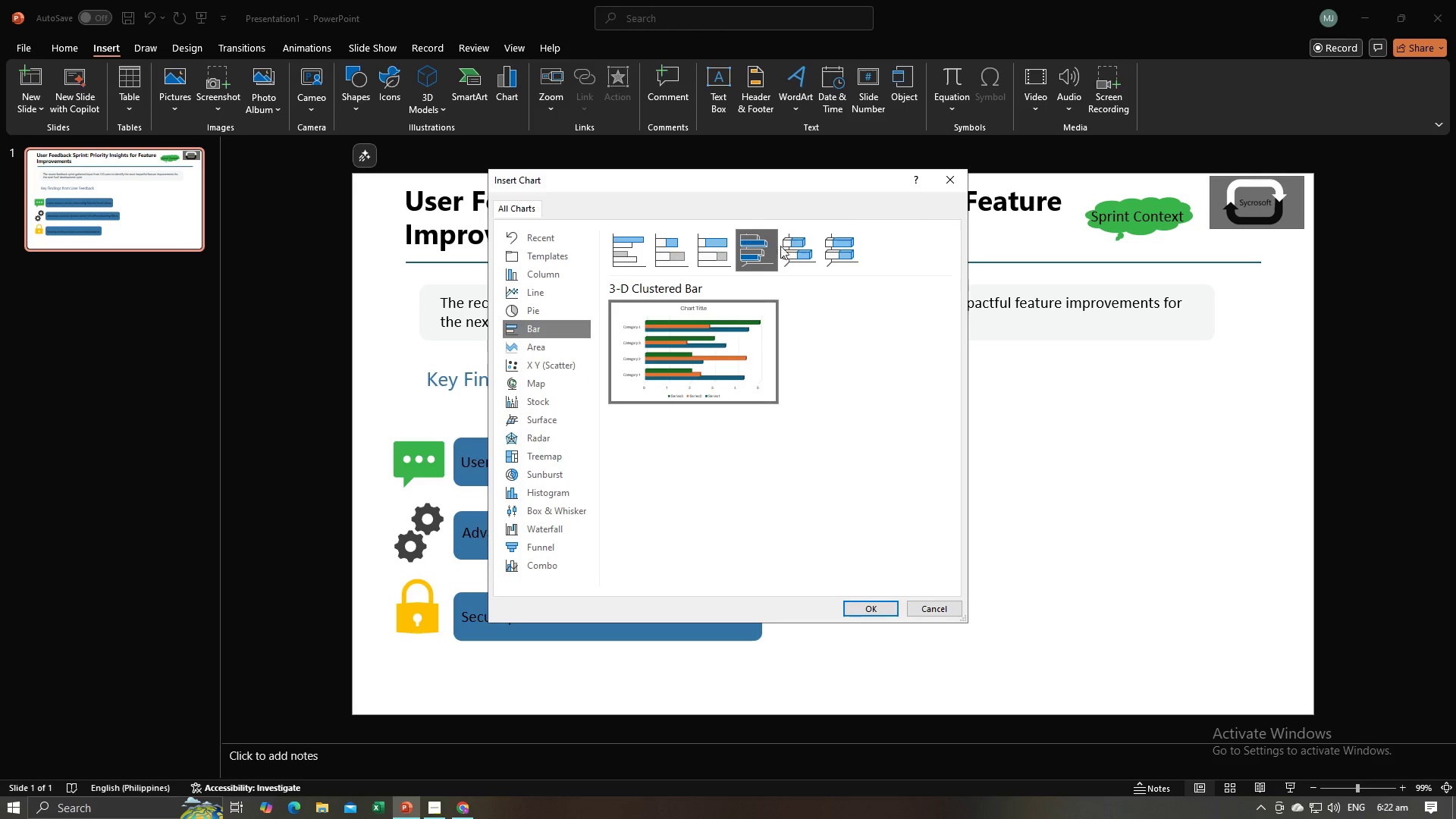 
left_click([792, 246])
 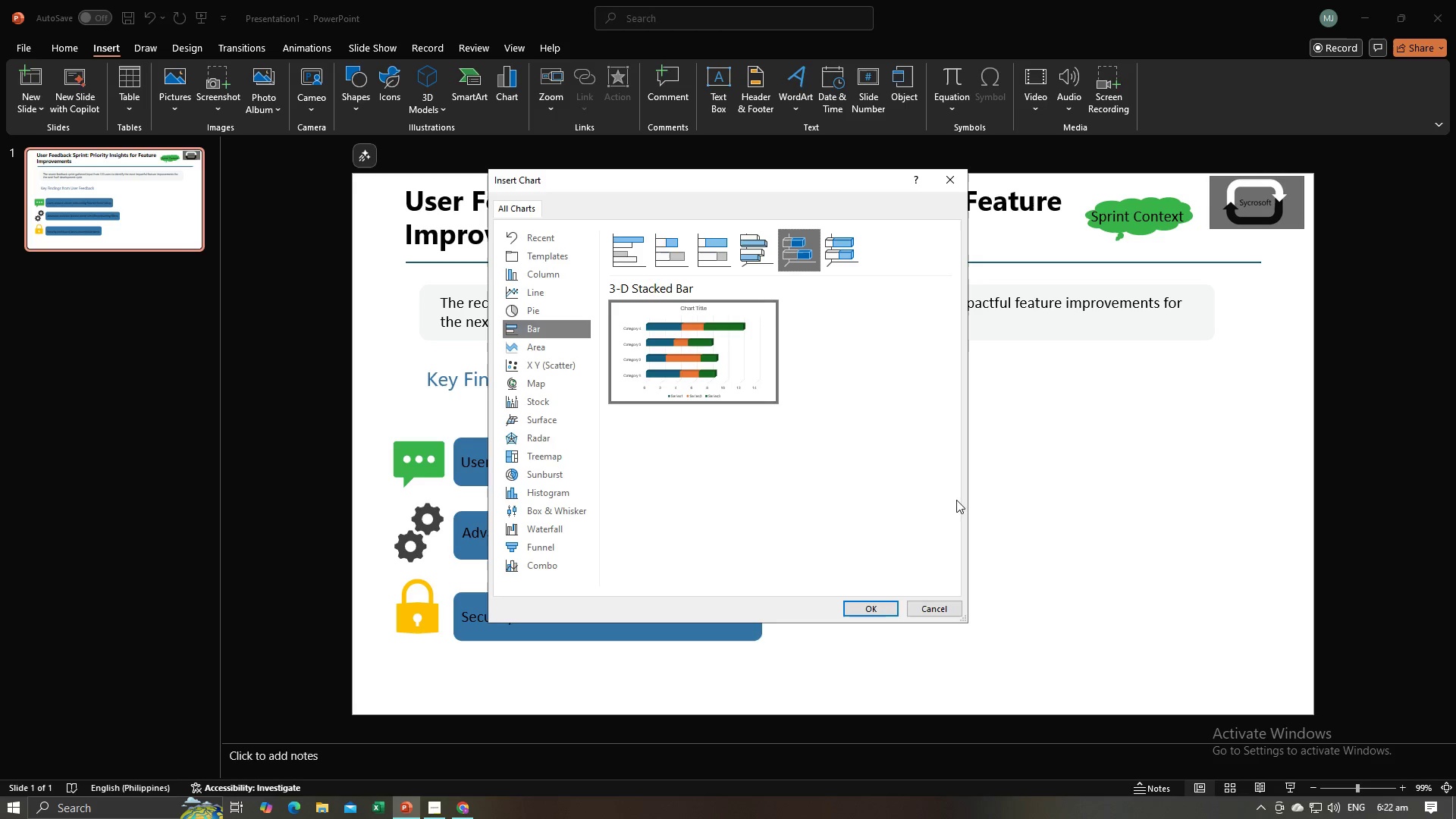 
left_click([843, 249])
 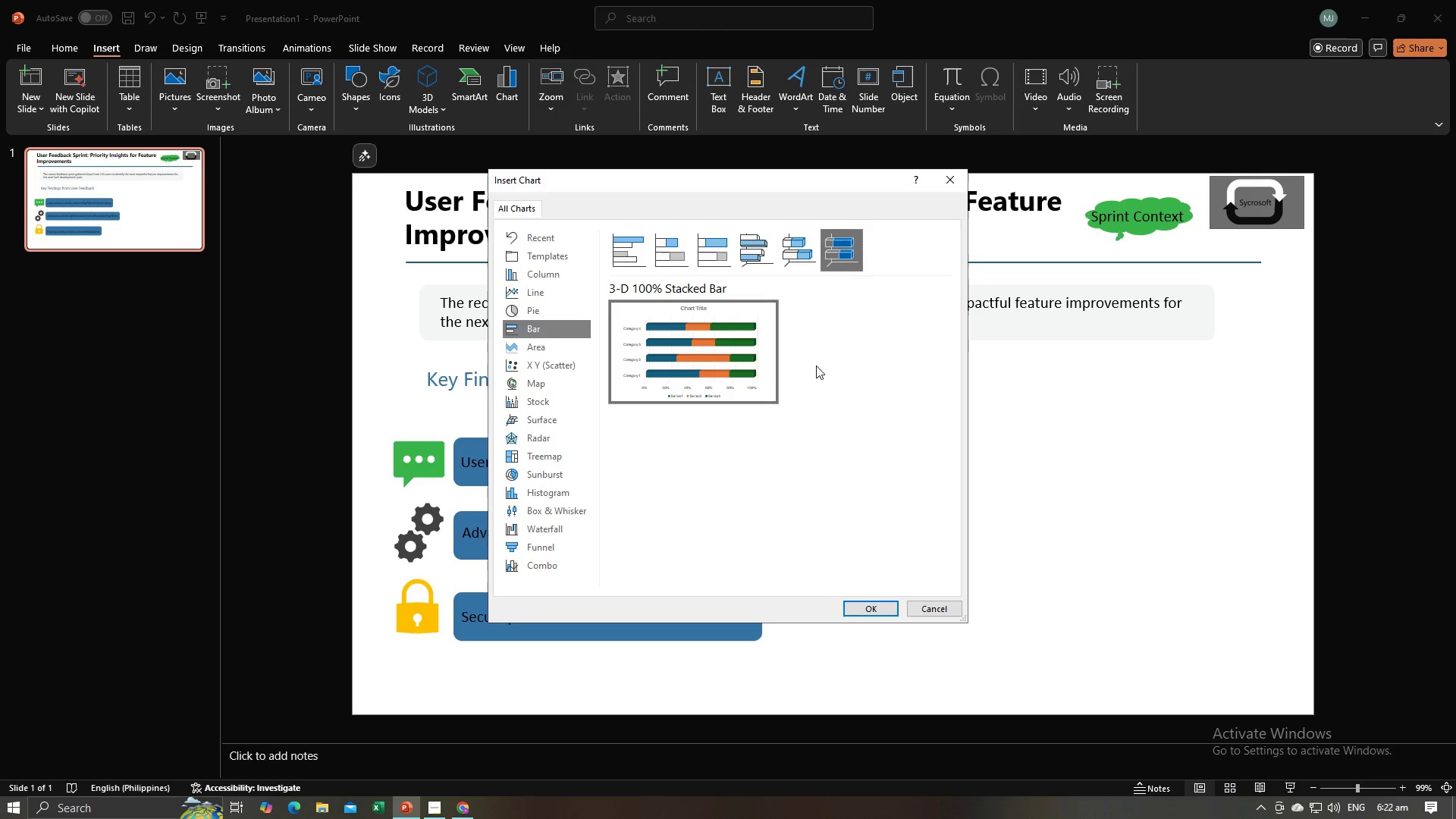 
left_click([803, 261])
 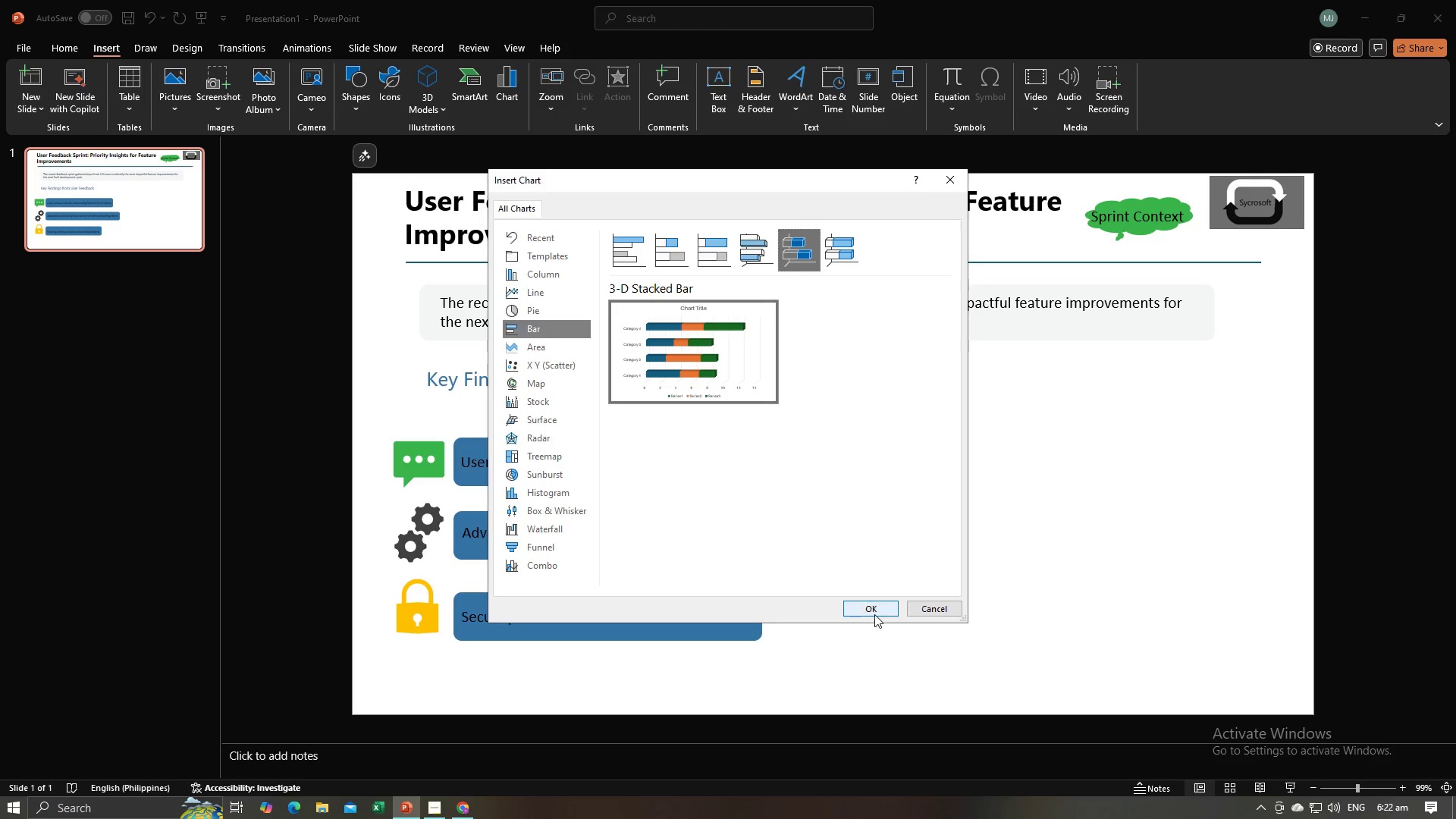 
left_click([874, 614])
 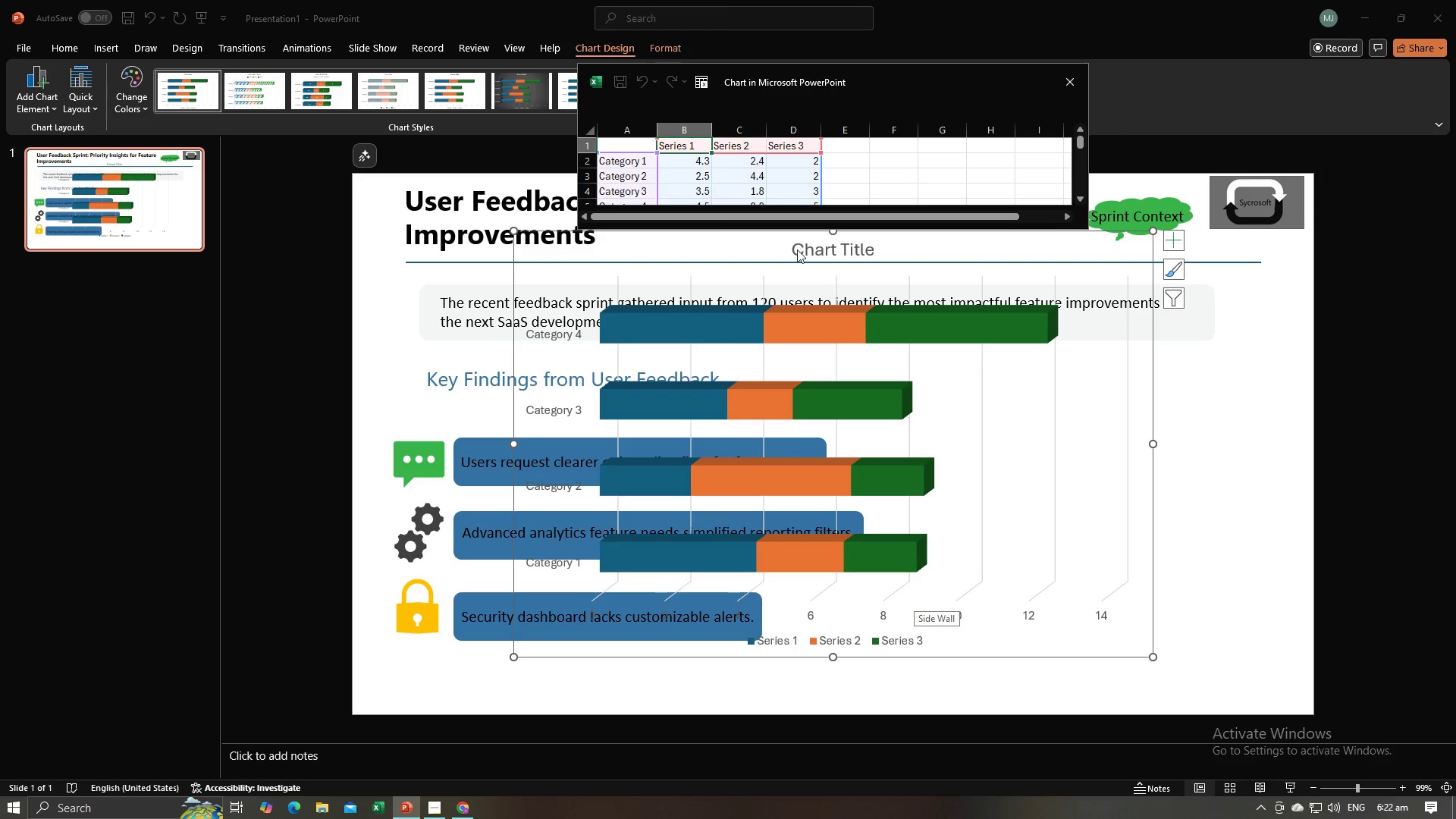 
left_click([852, 248])
 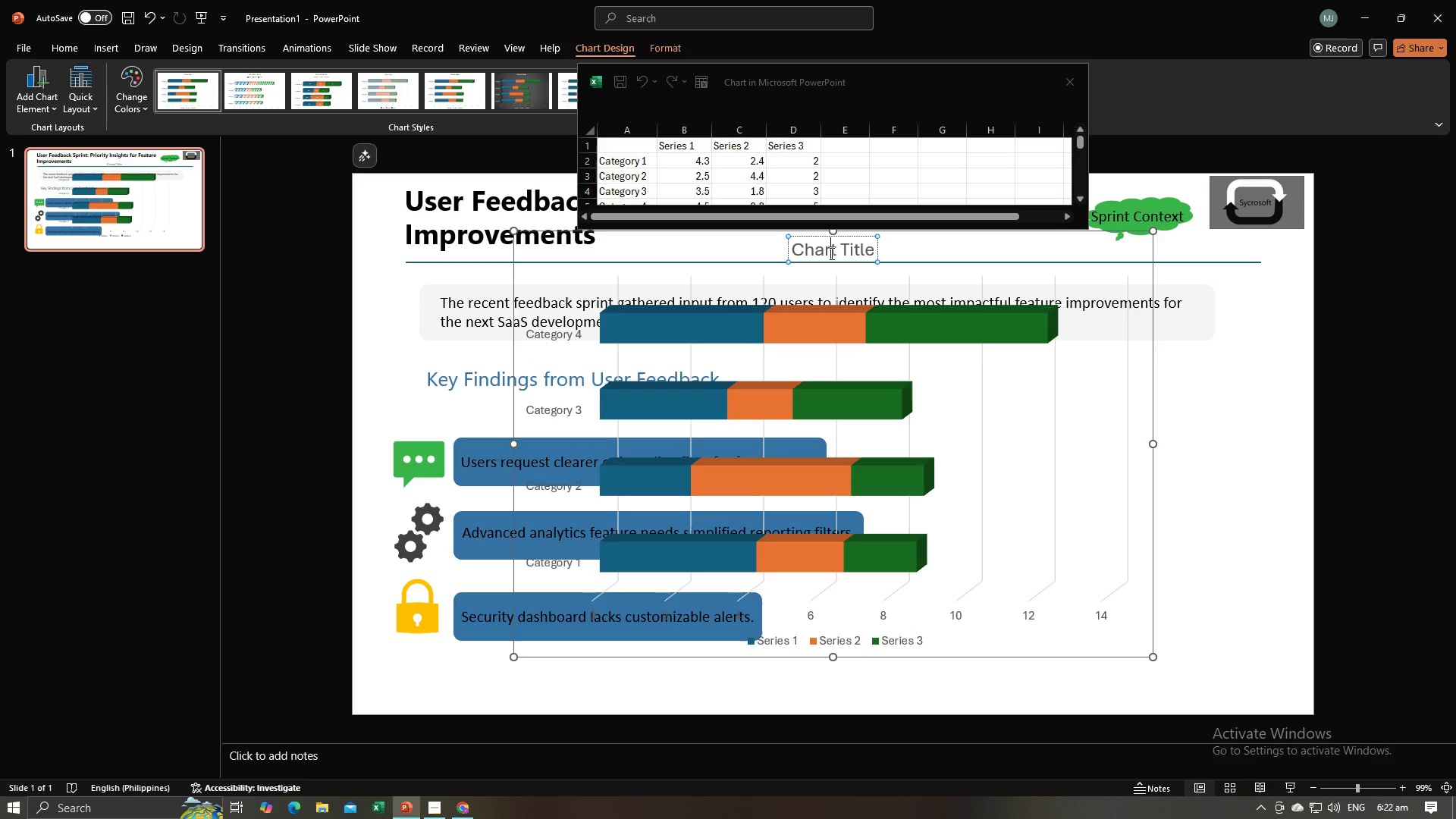 
left_click([830, 253])
 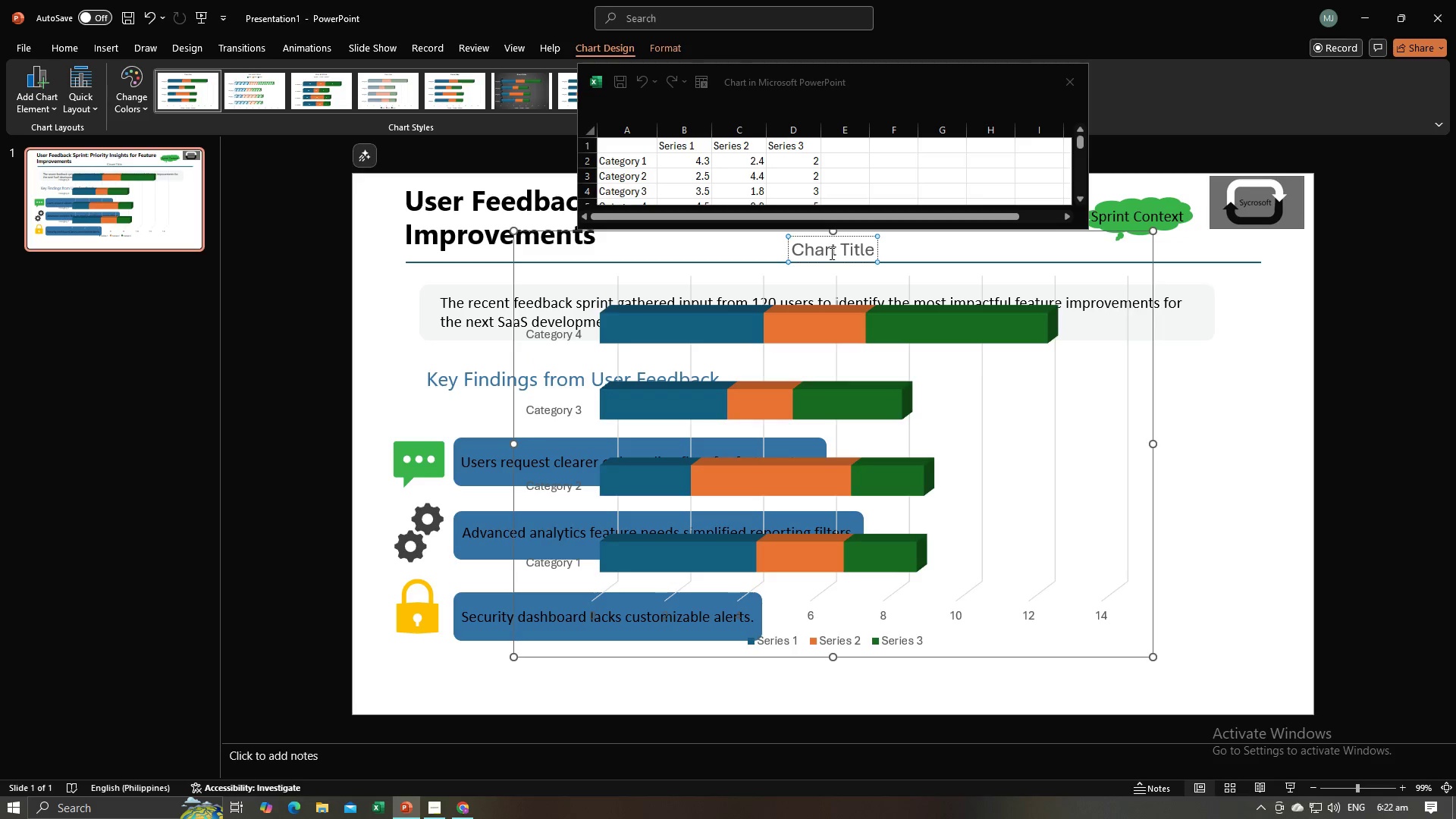 
key(Control+A)
 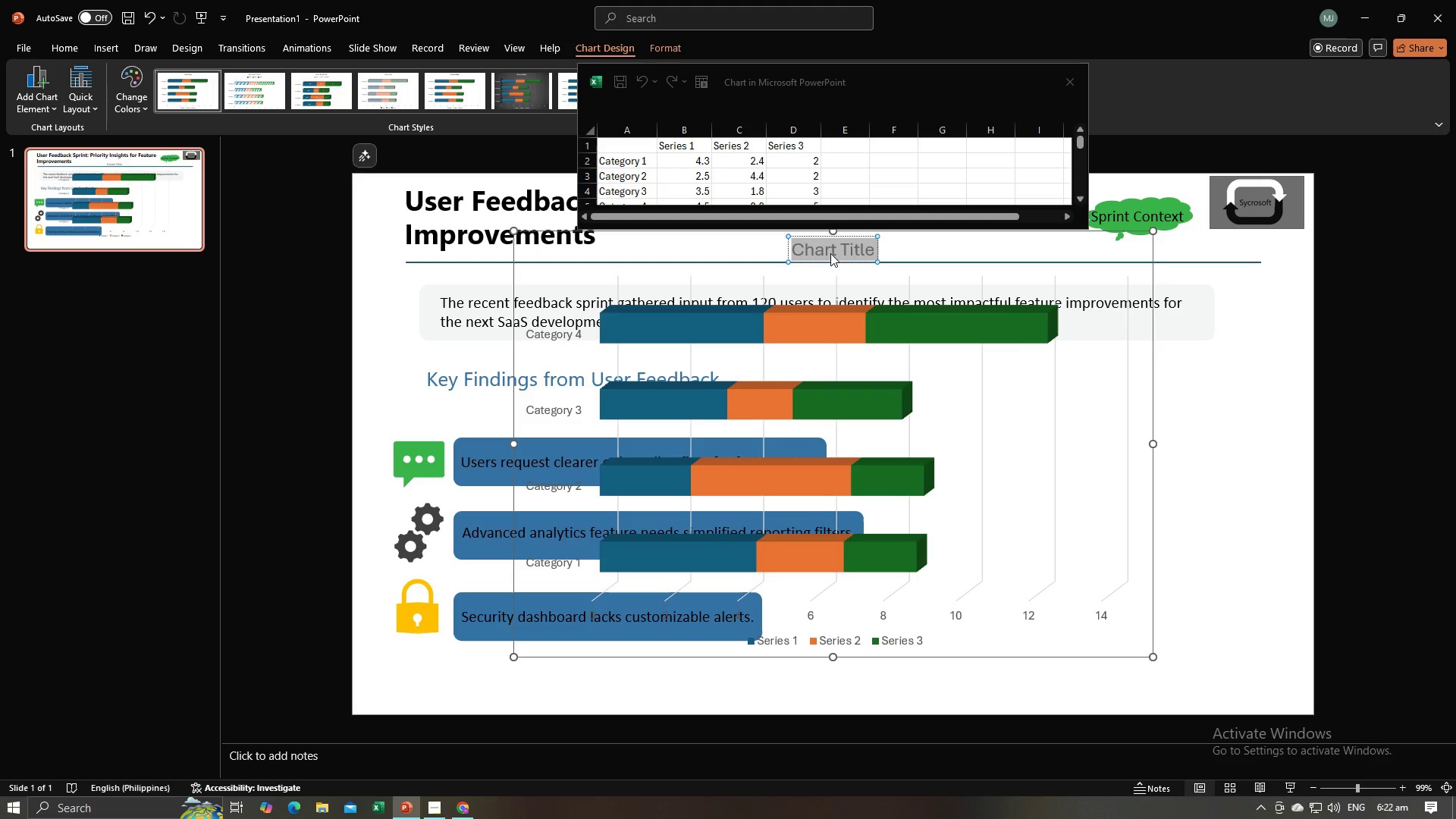 
type(Onbor)
key(Backspace)
type(arding )
 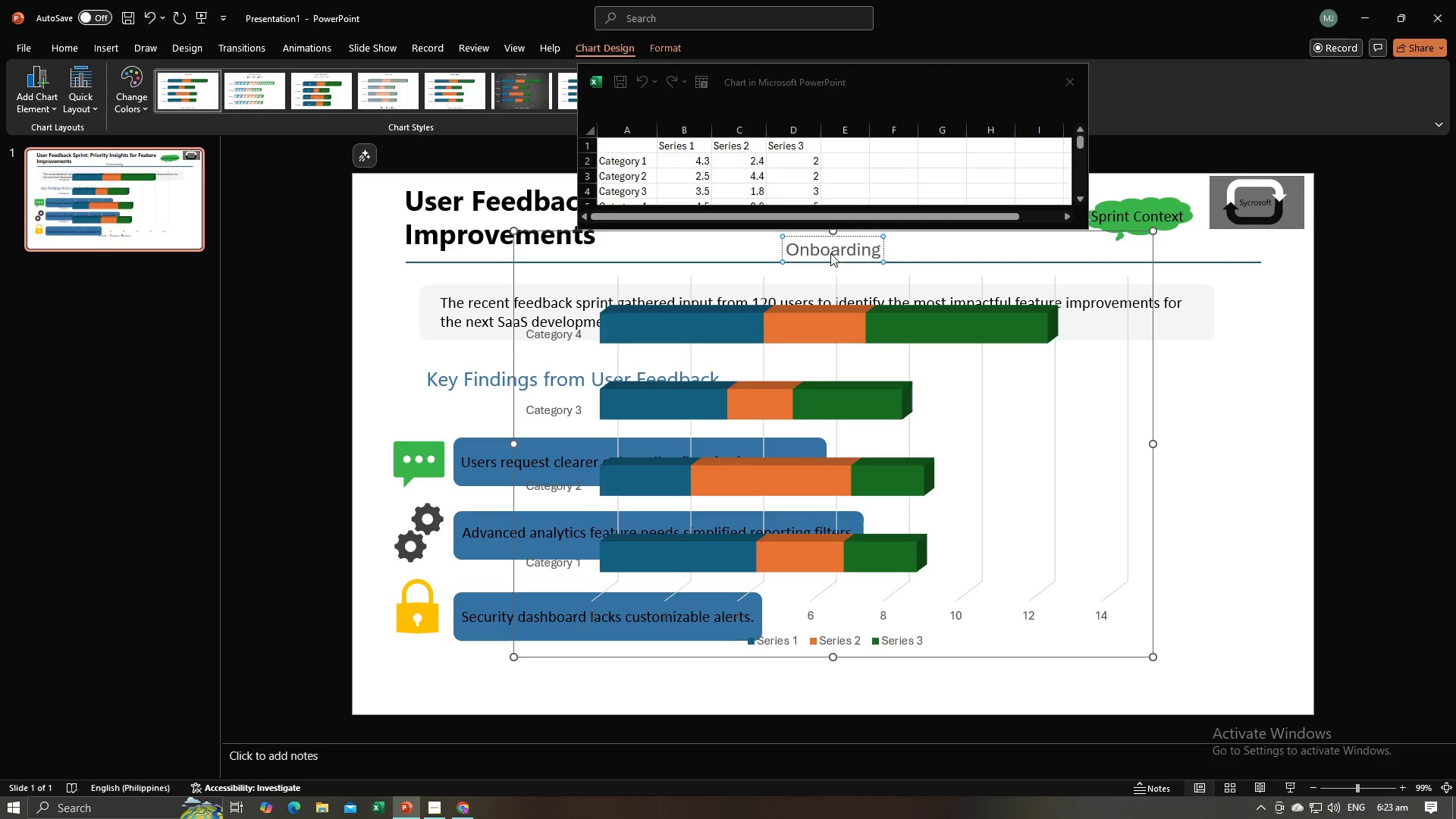 
key(Alt+AltLeft)
 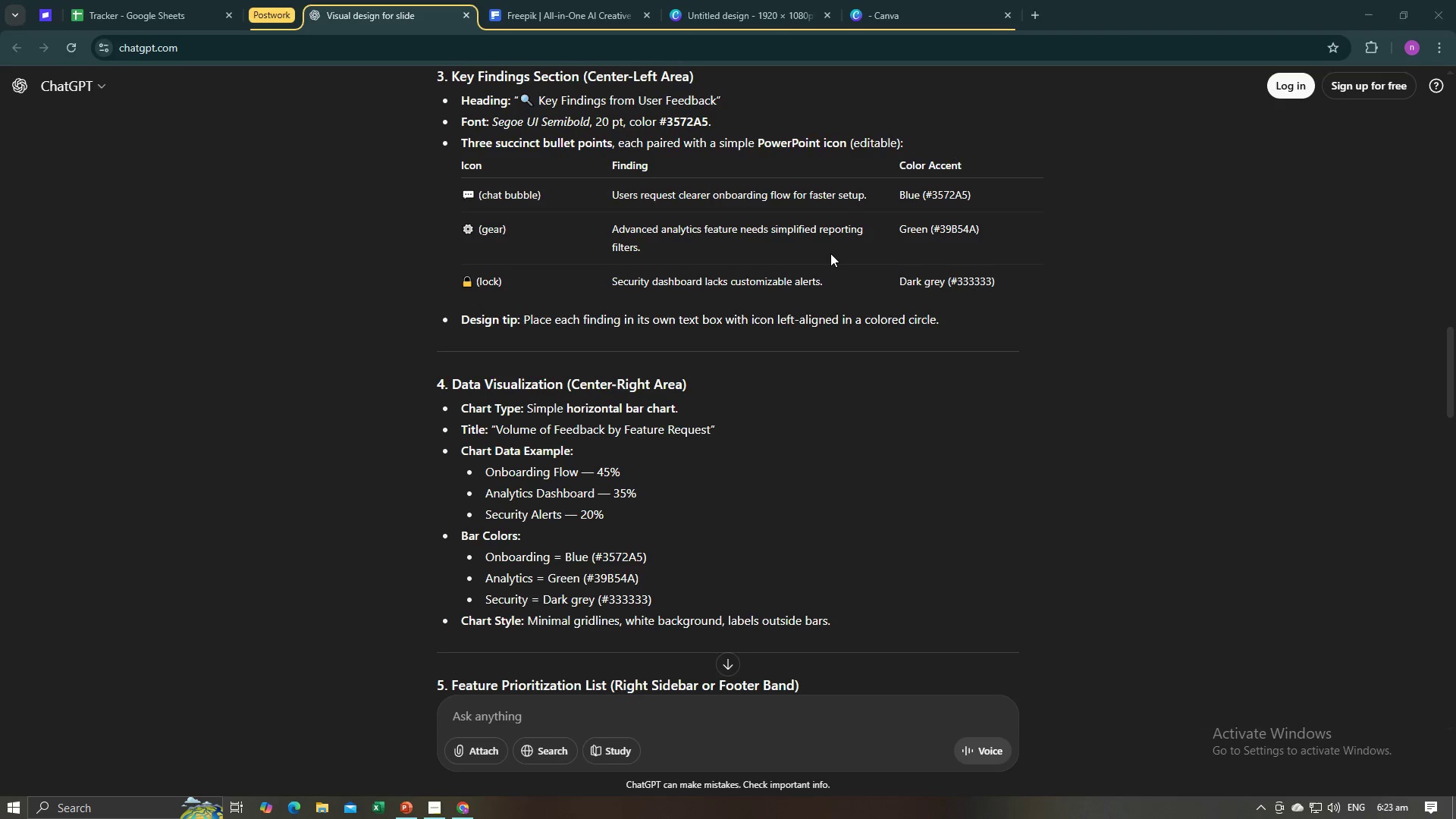 
key(Alt+Tab)
 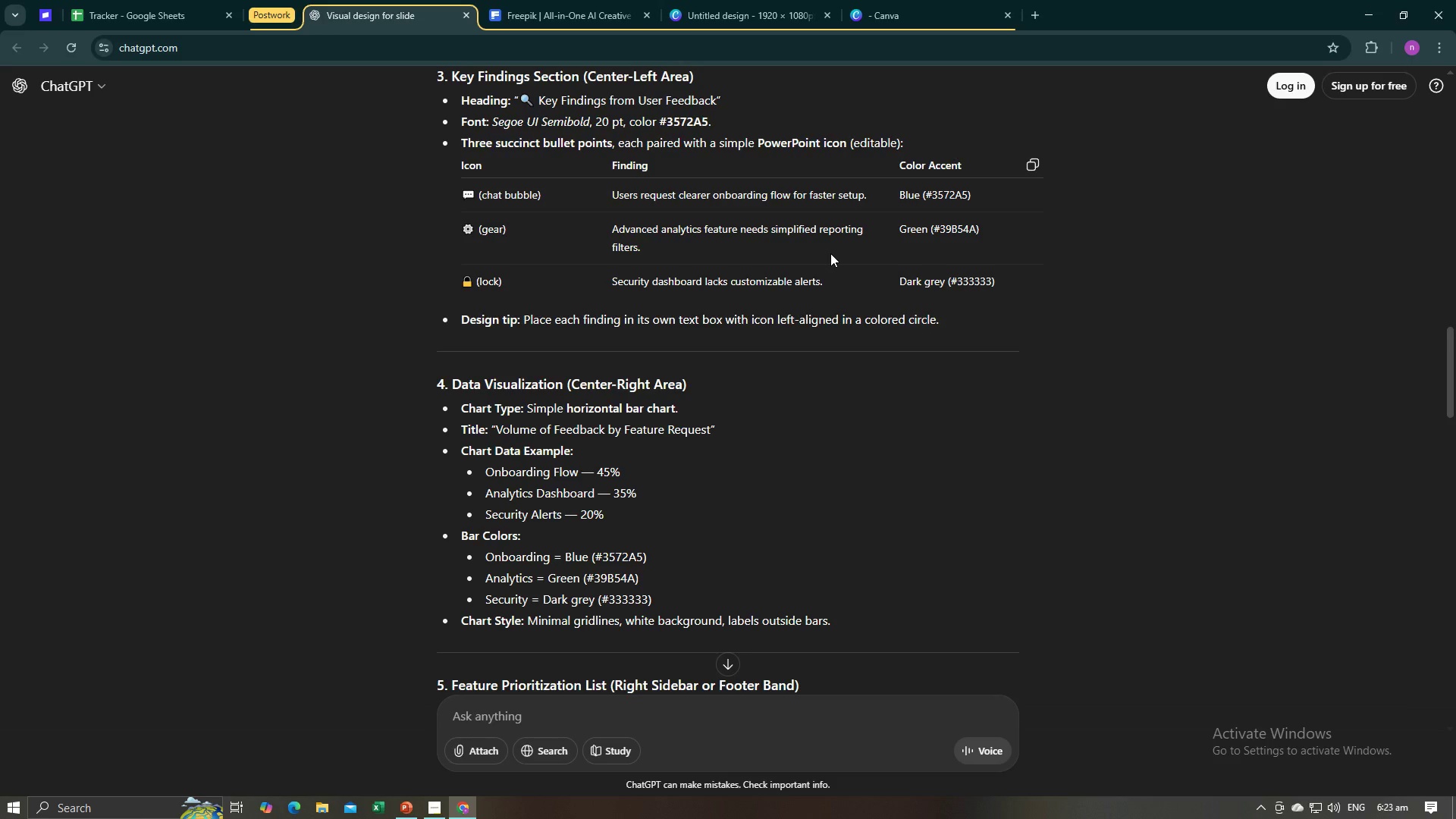 
wait(6.82)
 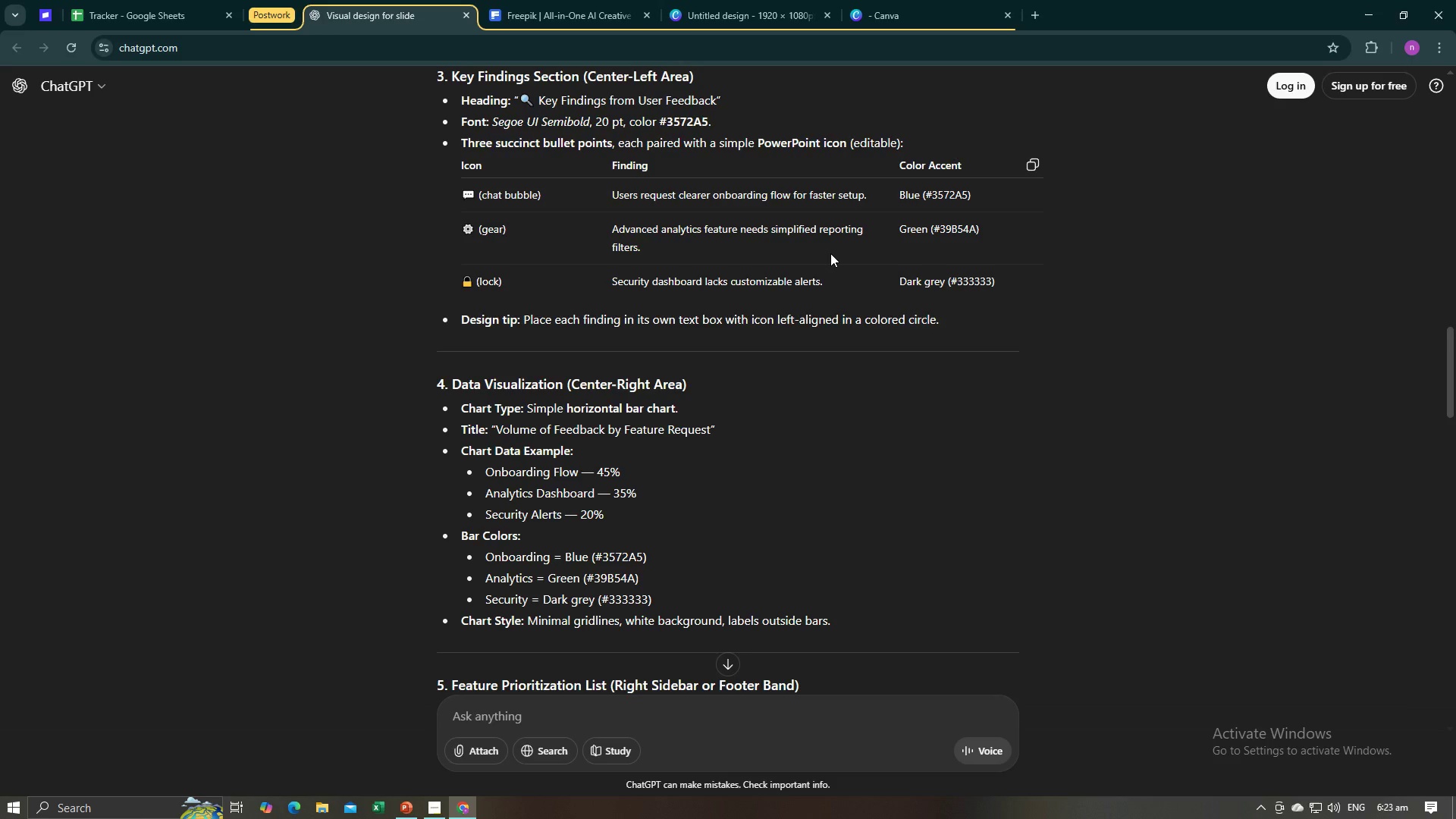 
key(Alt+AltLeft)
 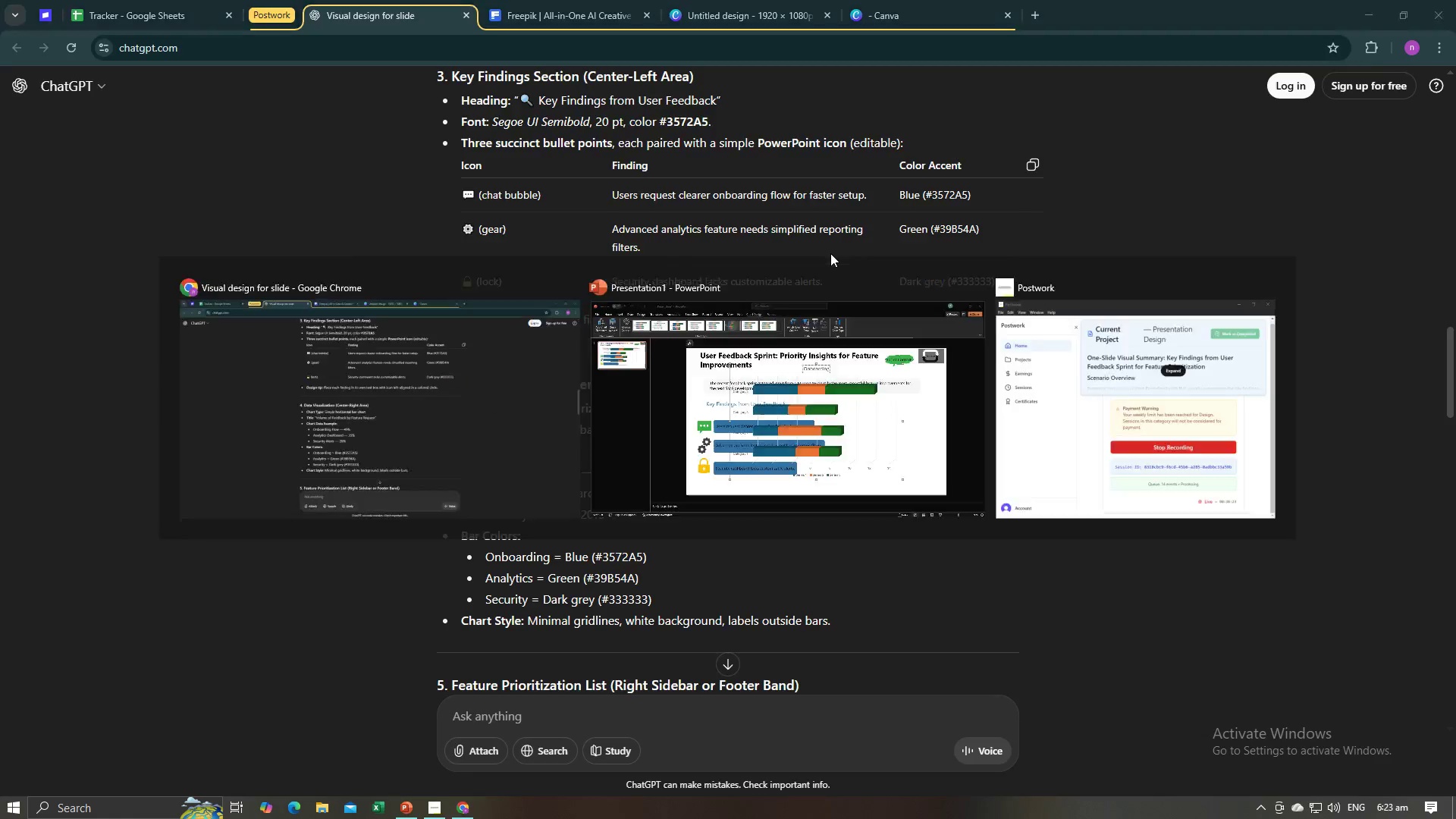 
key(Alt+Tab)
 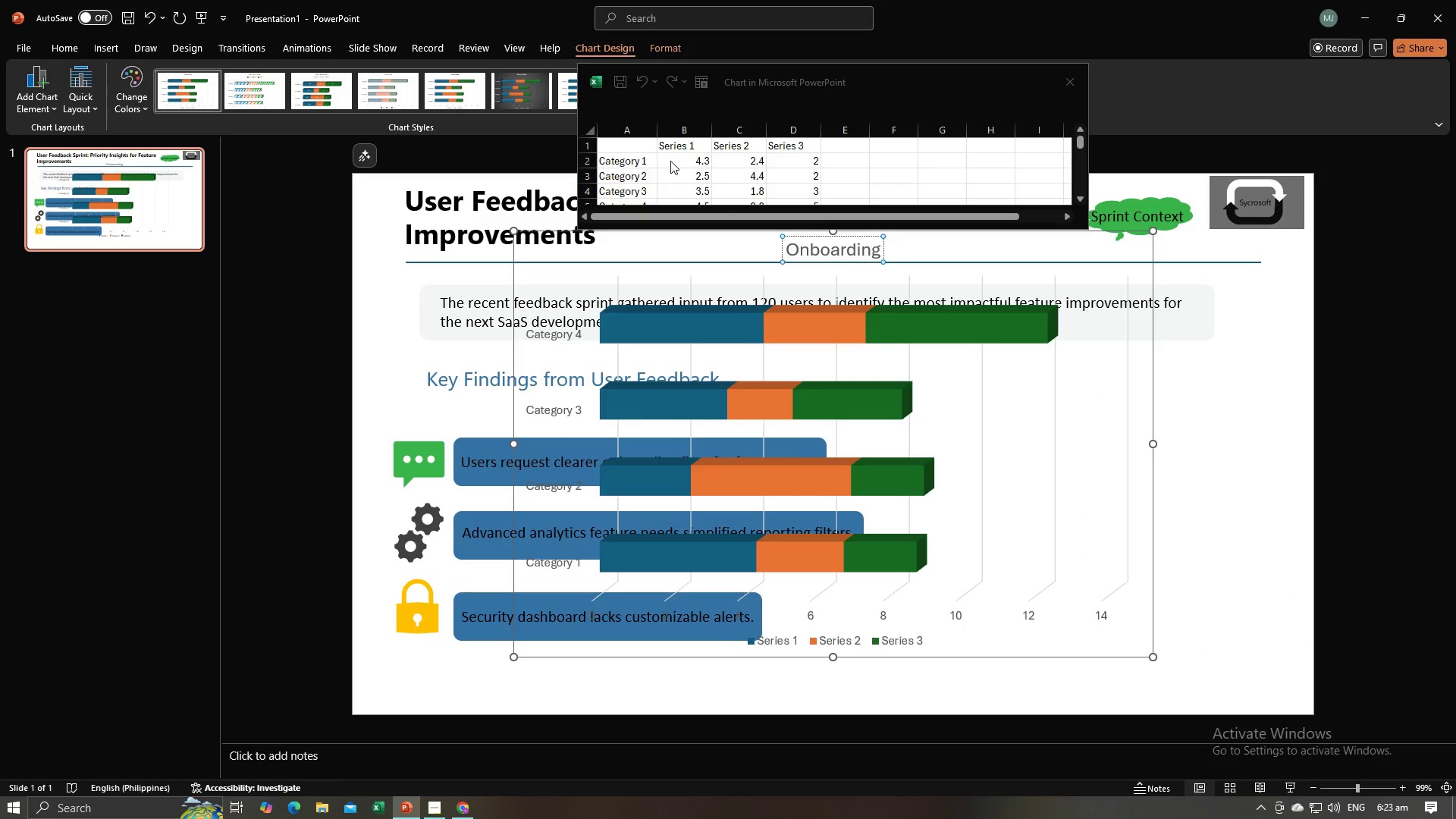 
left_click([637, 179])
 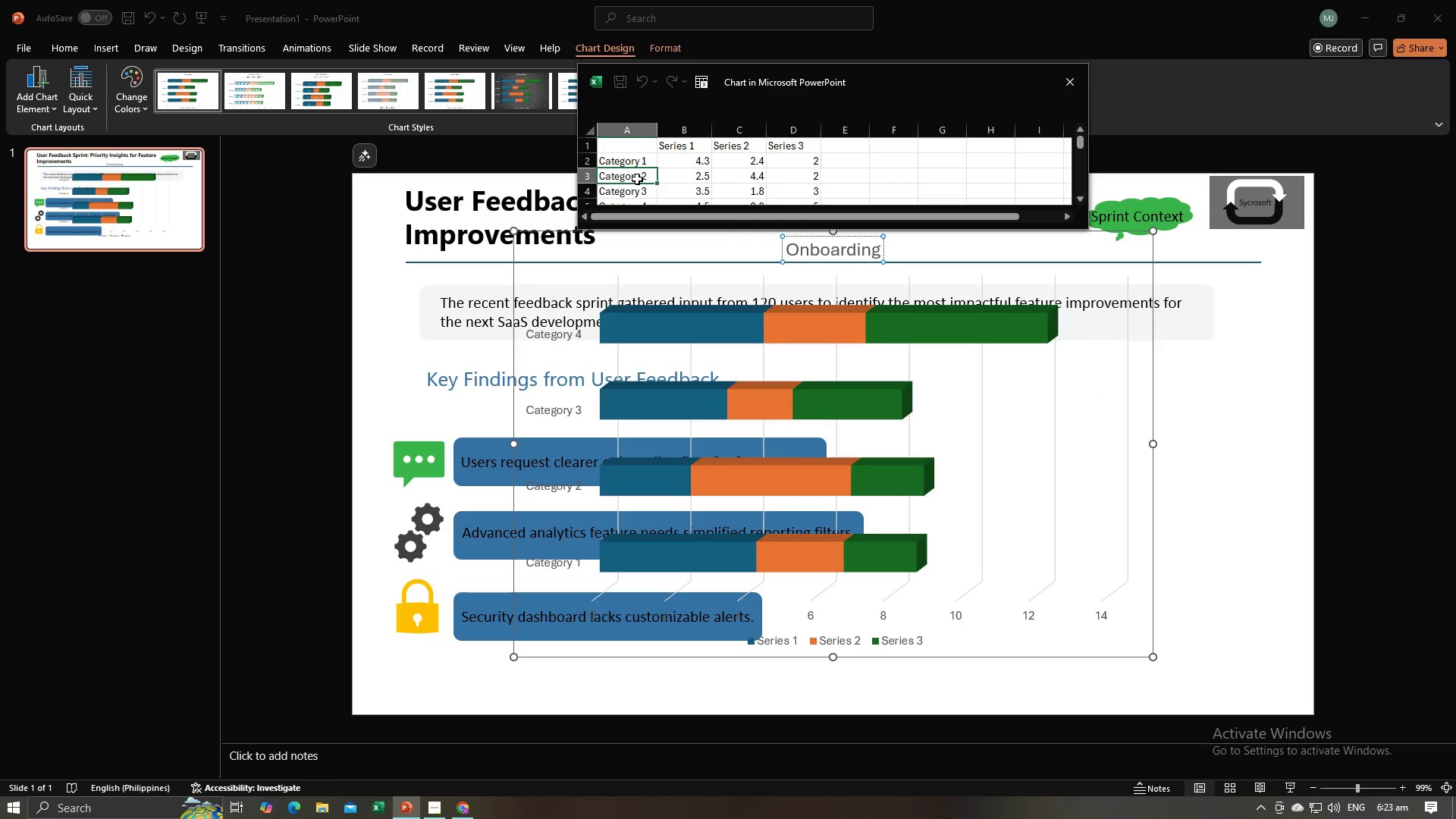 
key(Alt+AltLeft)
 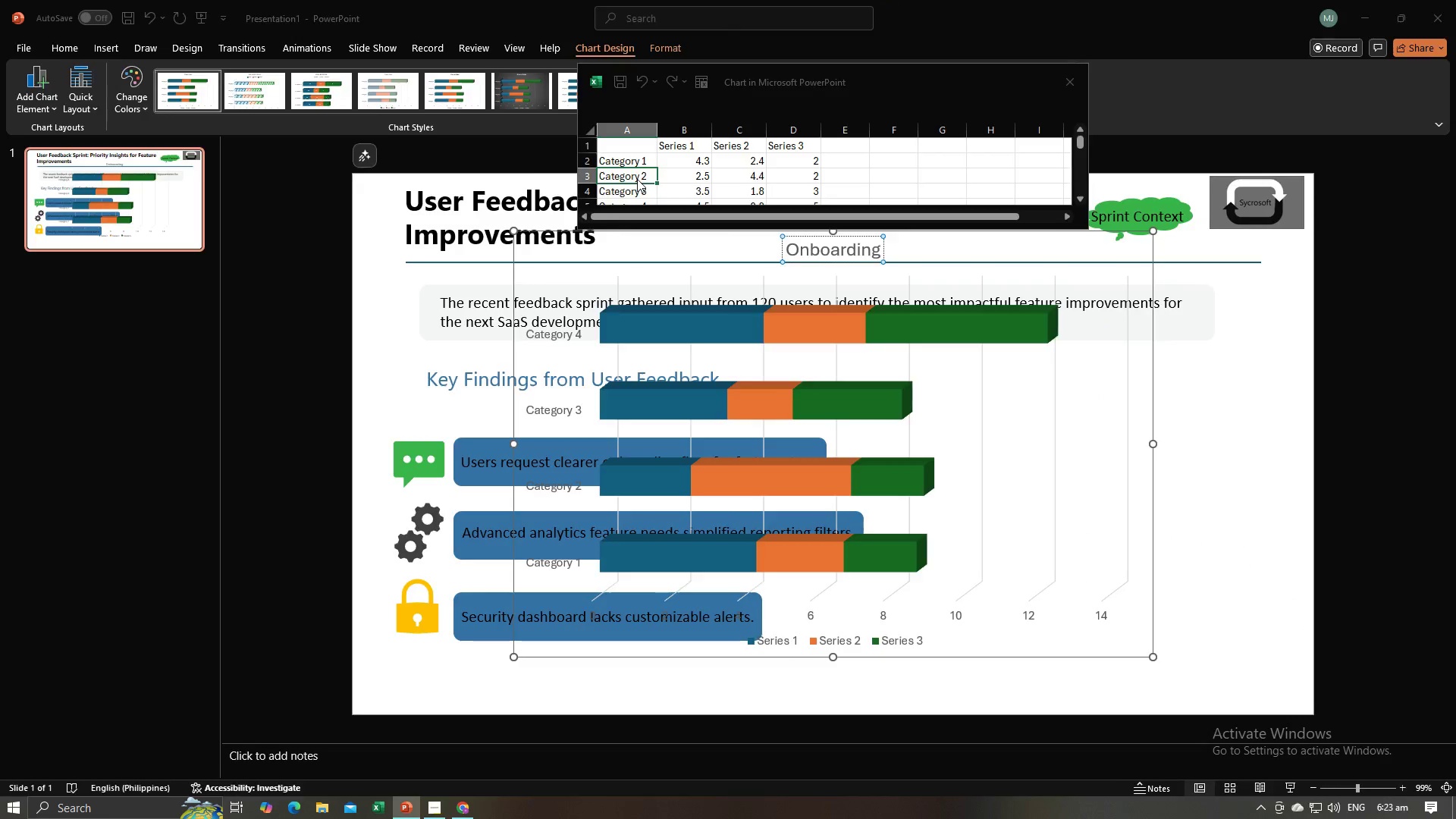 
key(Alt+Tab)
 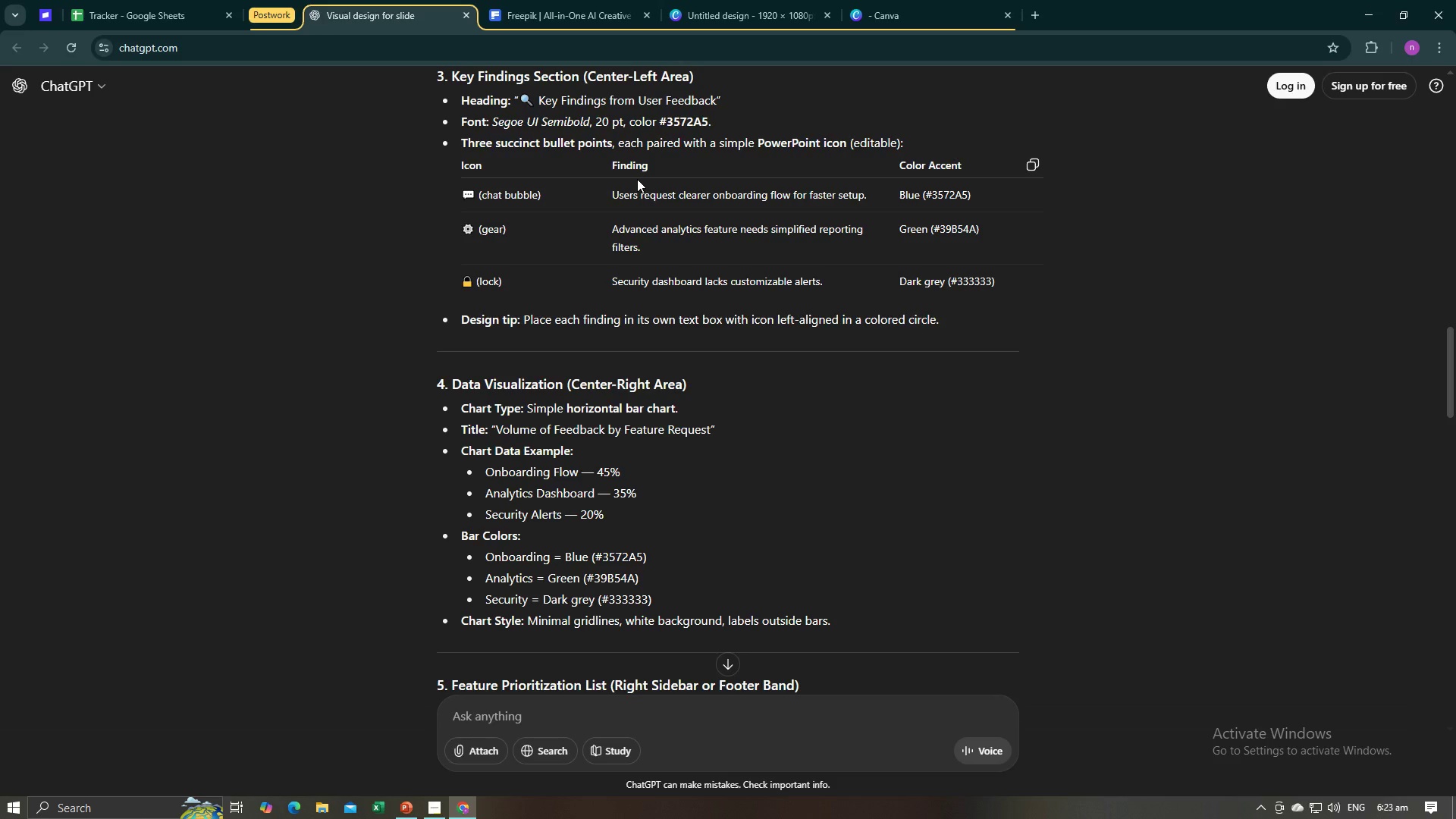 
key(Alt+AltLeft)
 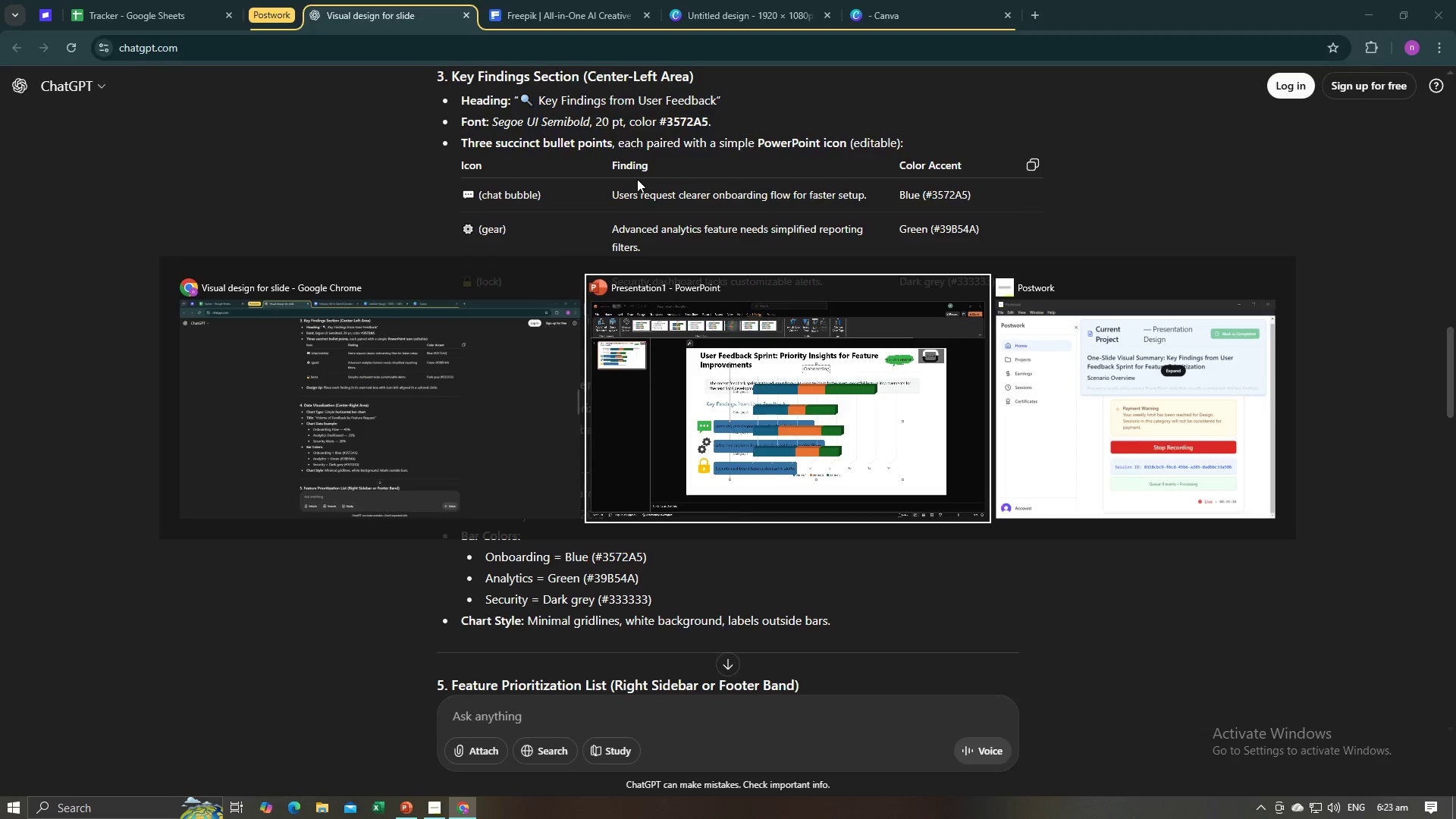 
key(Alt+Tab)
 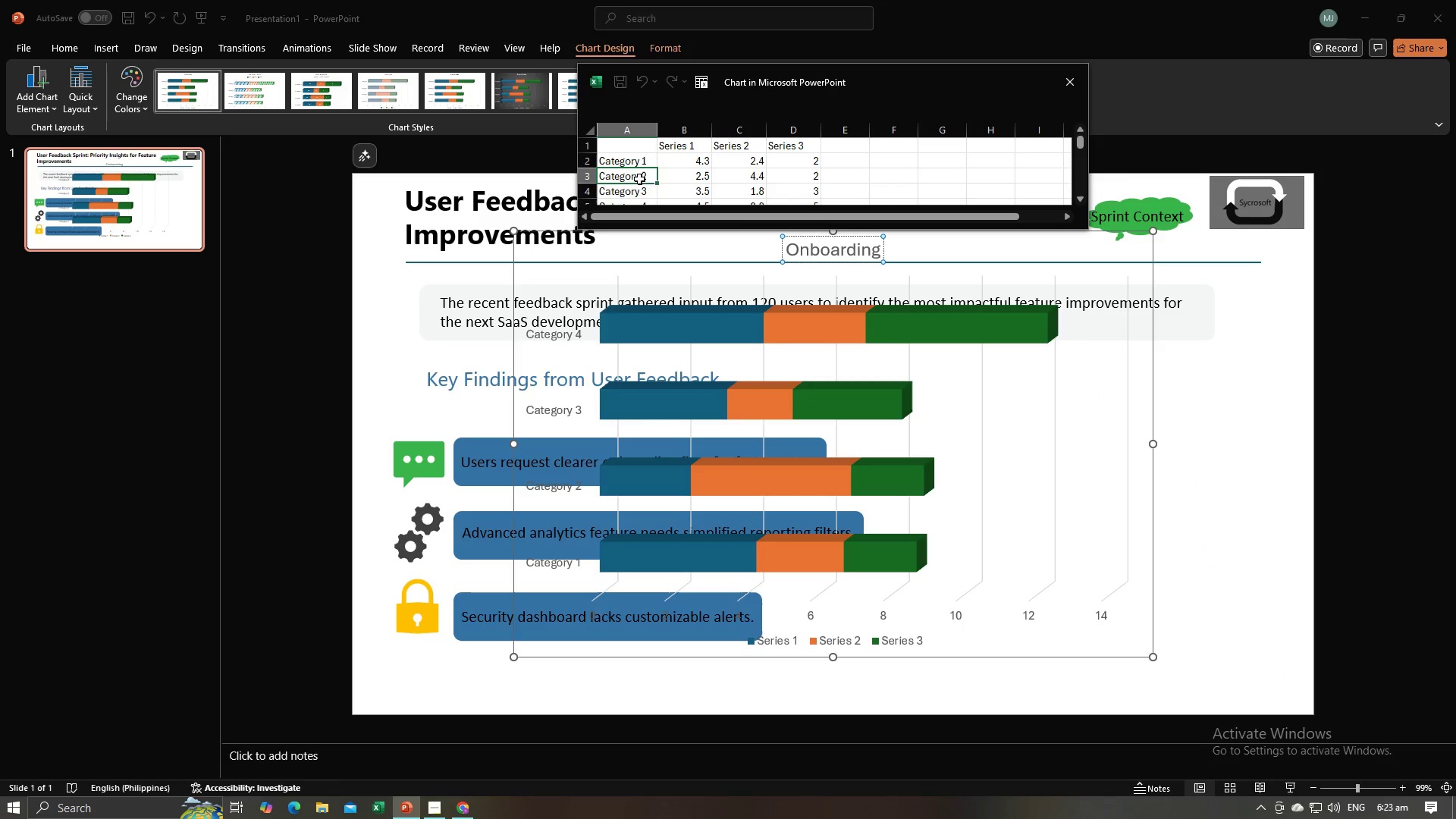 
scroll: coordinate [704, 188], scroll_direction: down, amount: 1.0
 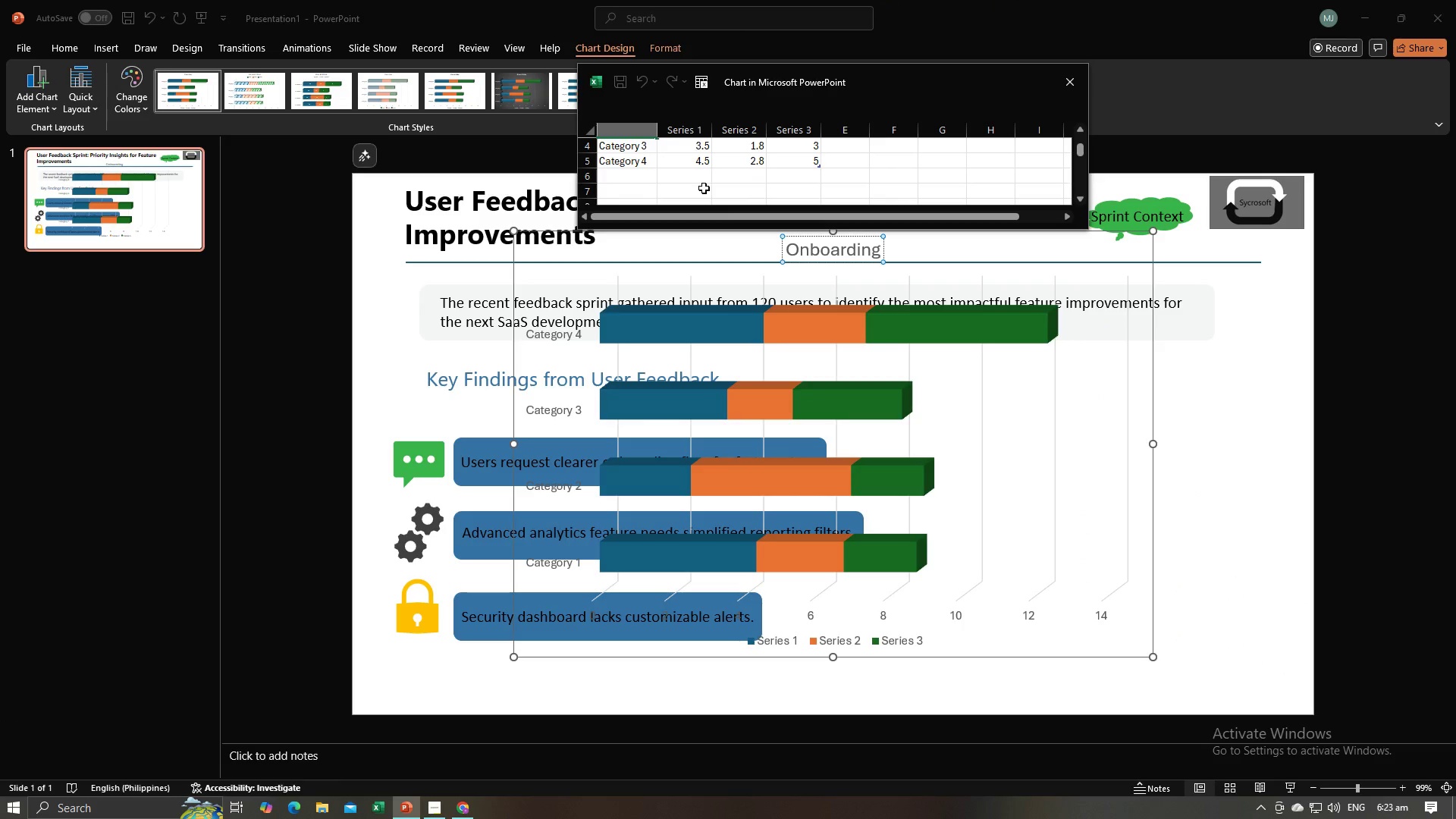 
scroll: coordinate [704, 188], scroll_direction: up, amount: 1.0
 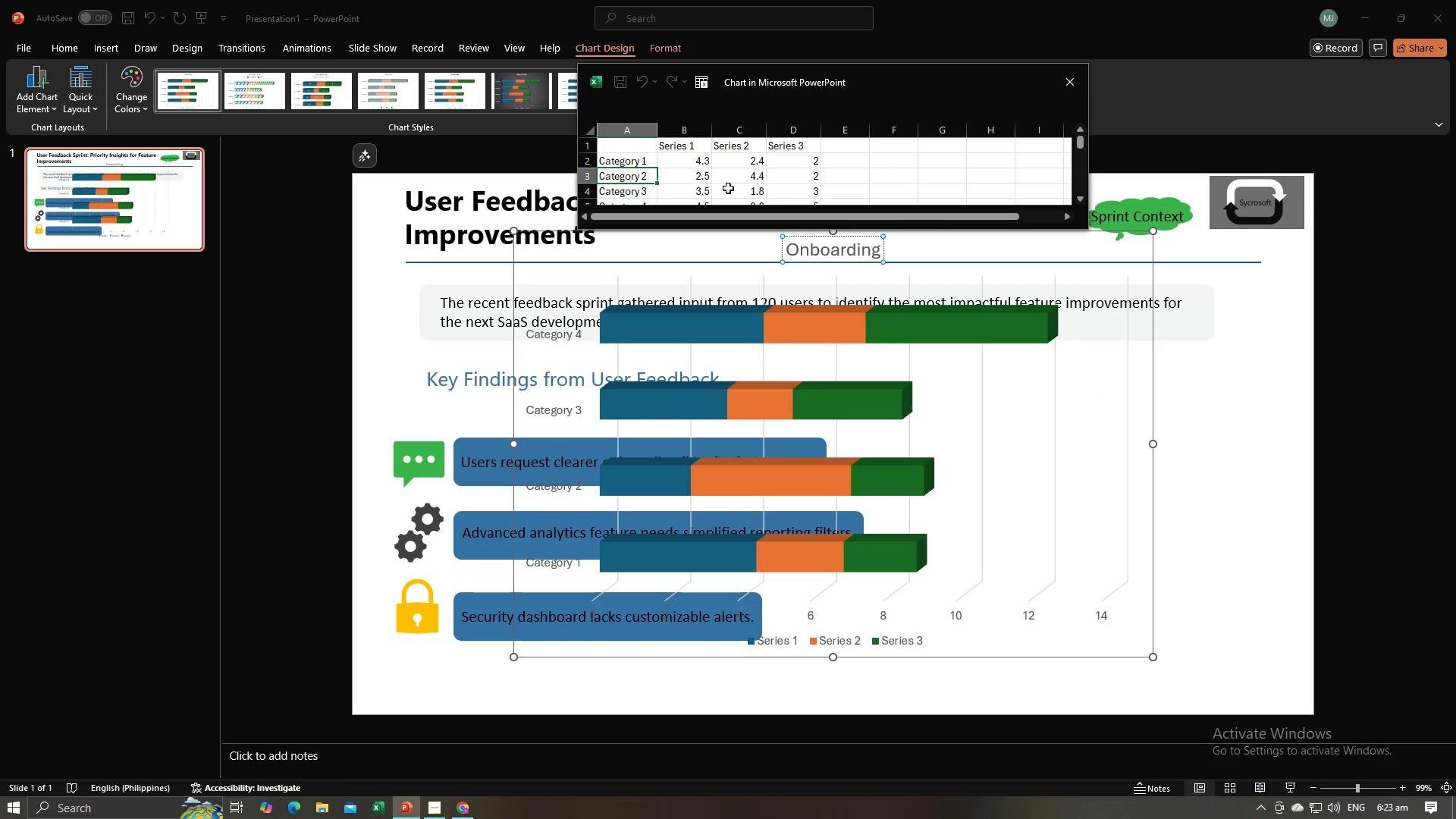 
scroll: coordinate [728, 188], scroll_direction: down, amount: 1.0
 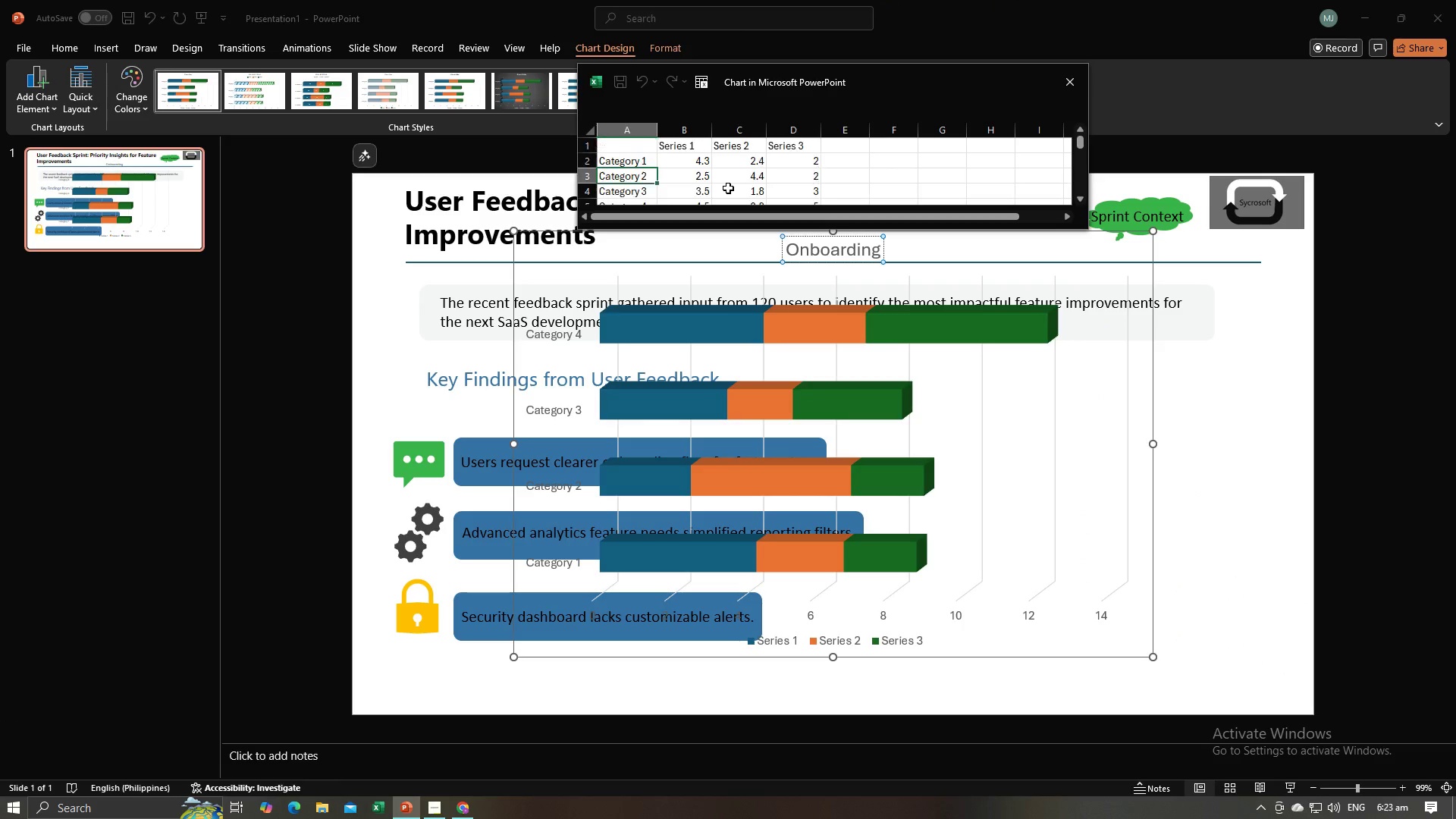 
scroll: coordinate [728, 188], scroll_direction: up, amount: 1.0
 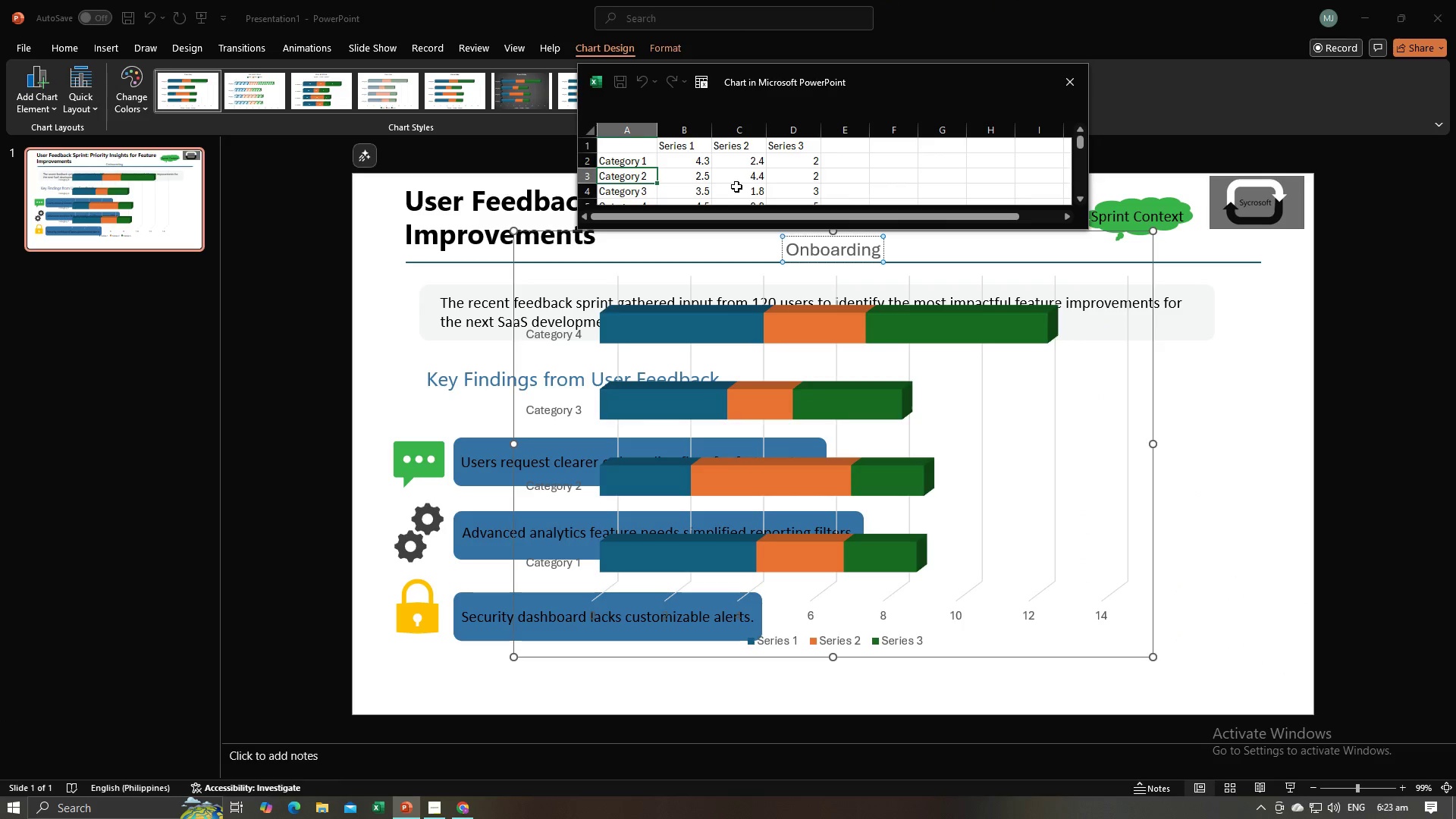 
scroll: coordinate [737, 186], scroll_direction: down, amount: 1.0
 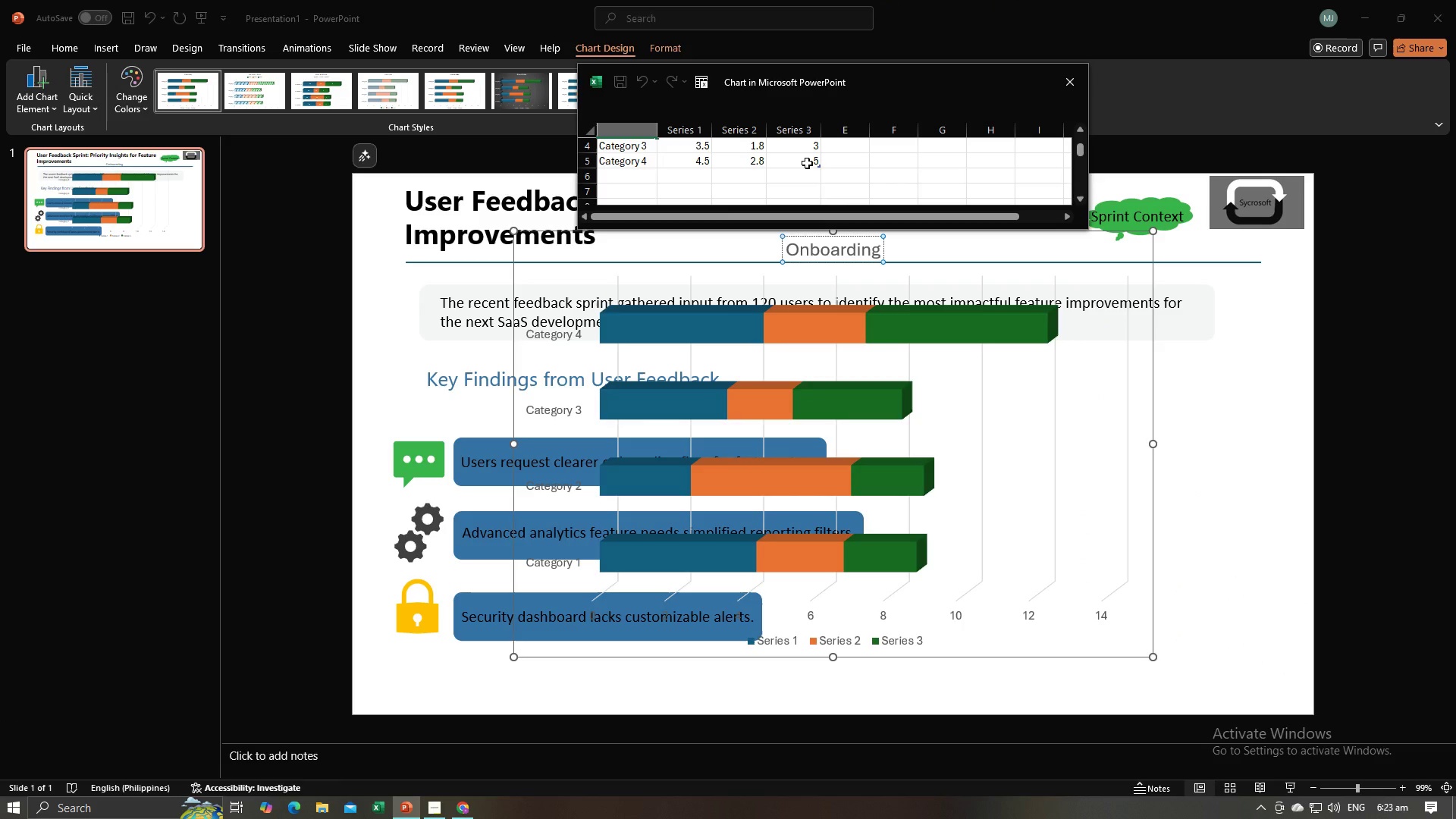 
scroll: coordinate [807, 171], scroll_direction: up, amount: 2.0
 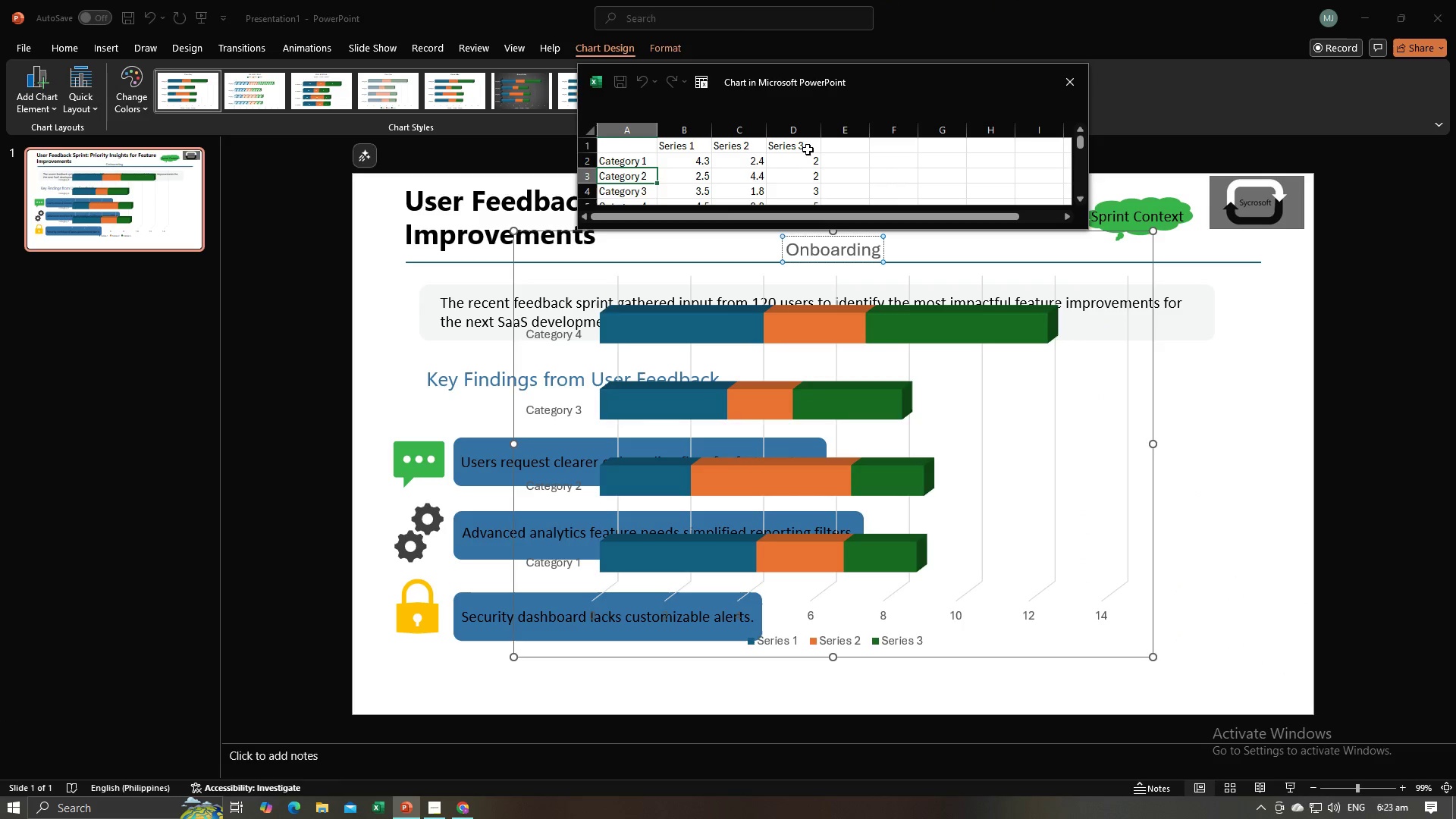 
left_click_drag(start_coordinate=[805, 147], to_coordinate=[803, 180])
 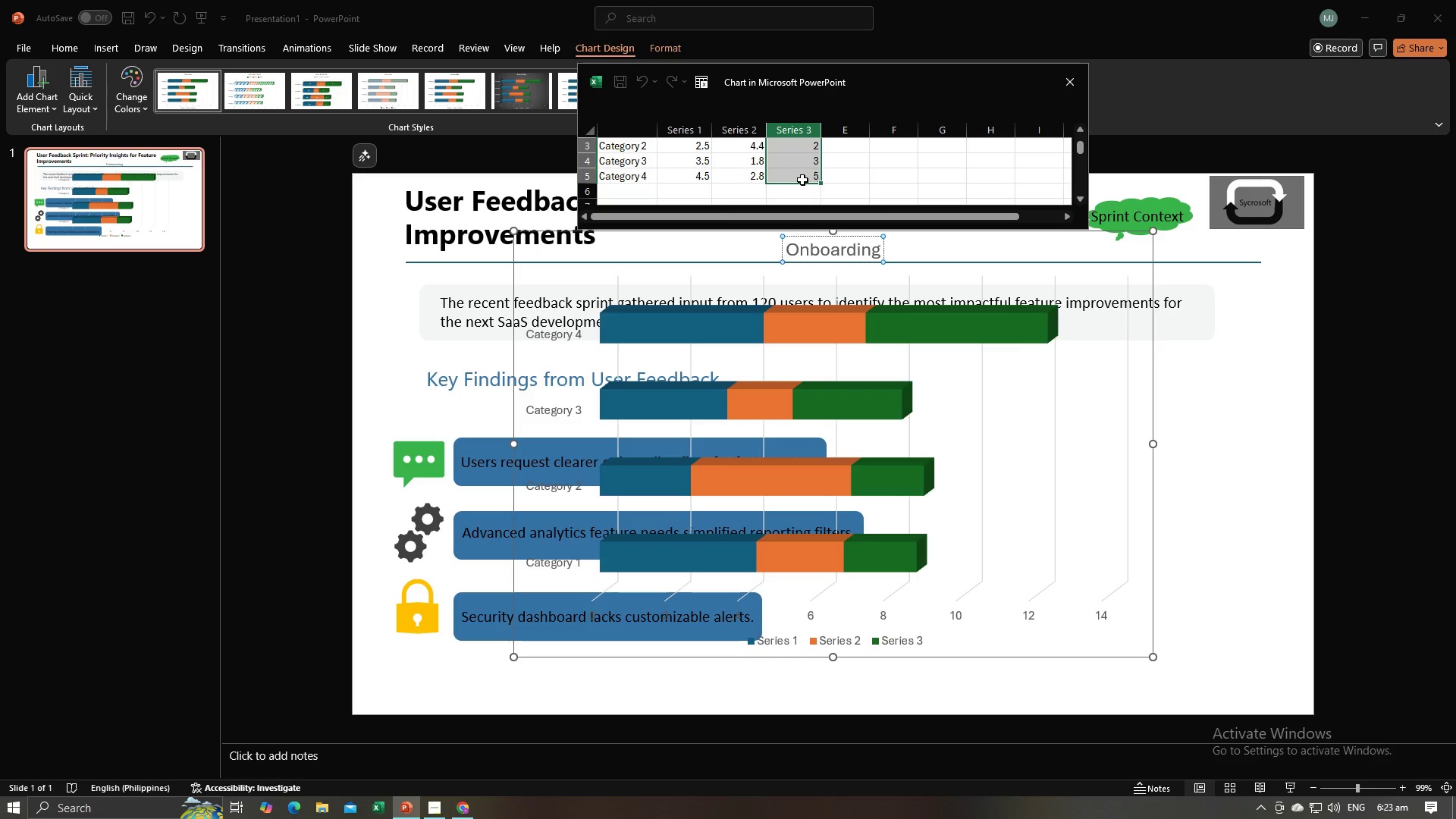 
key(Backspace)
 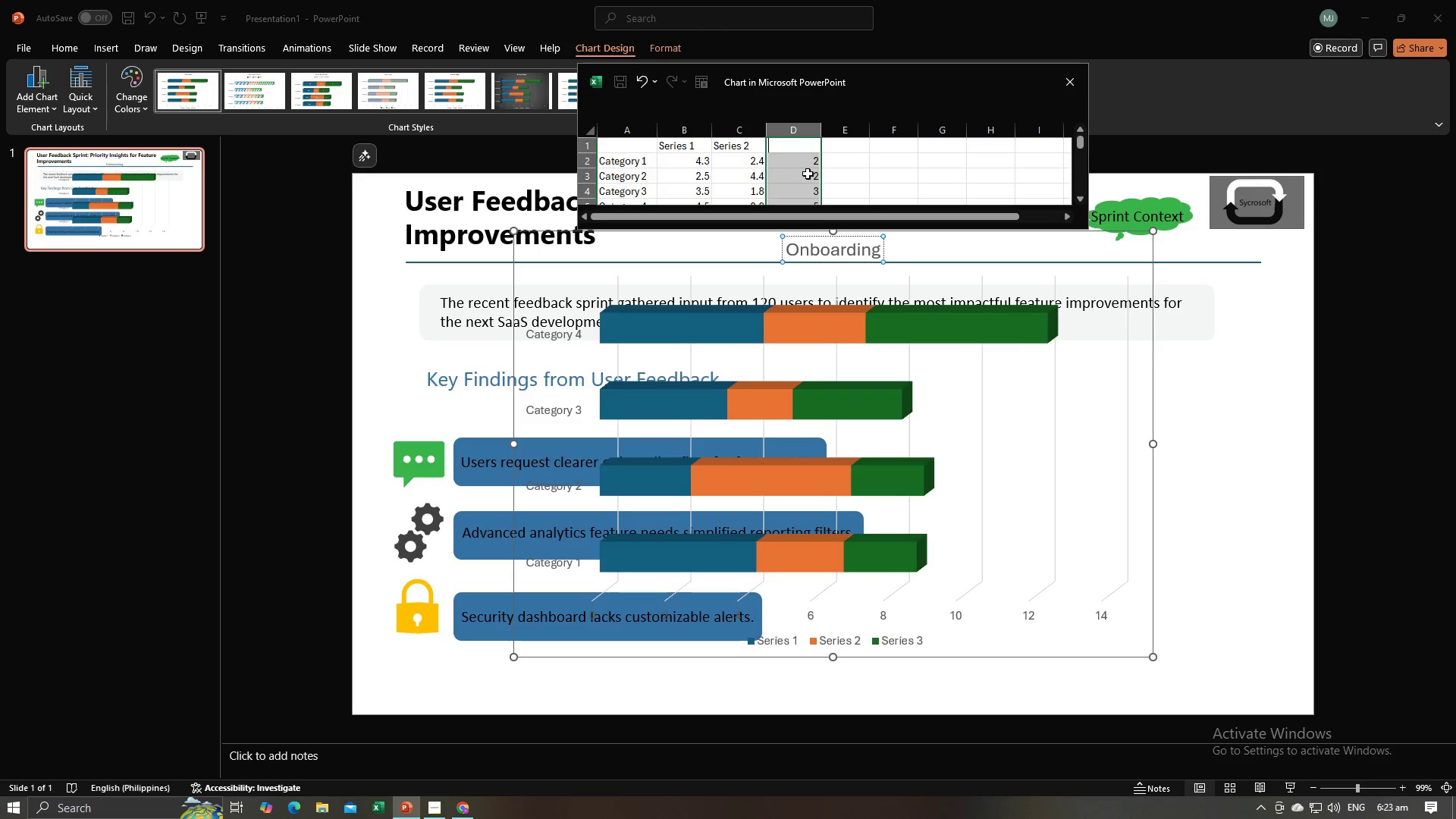 
left_click([810, 165])
 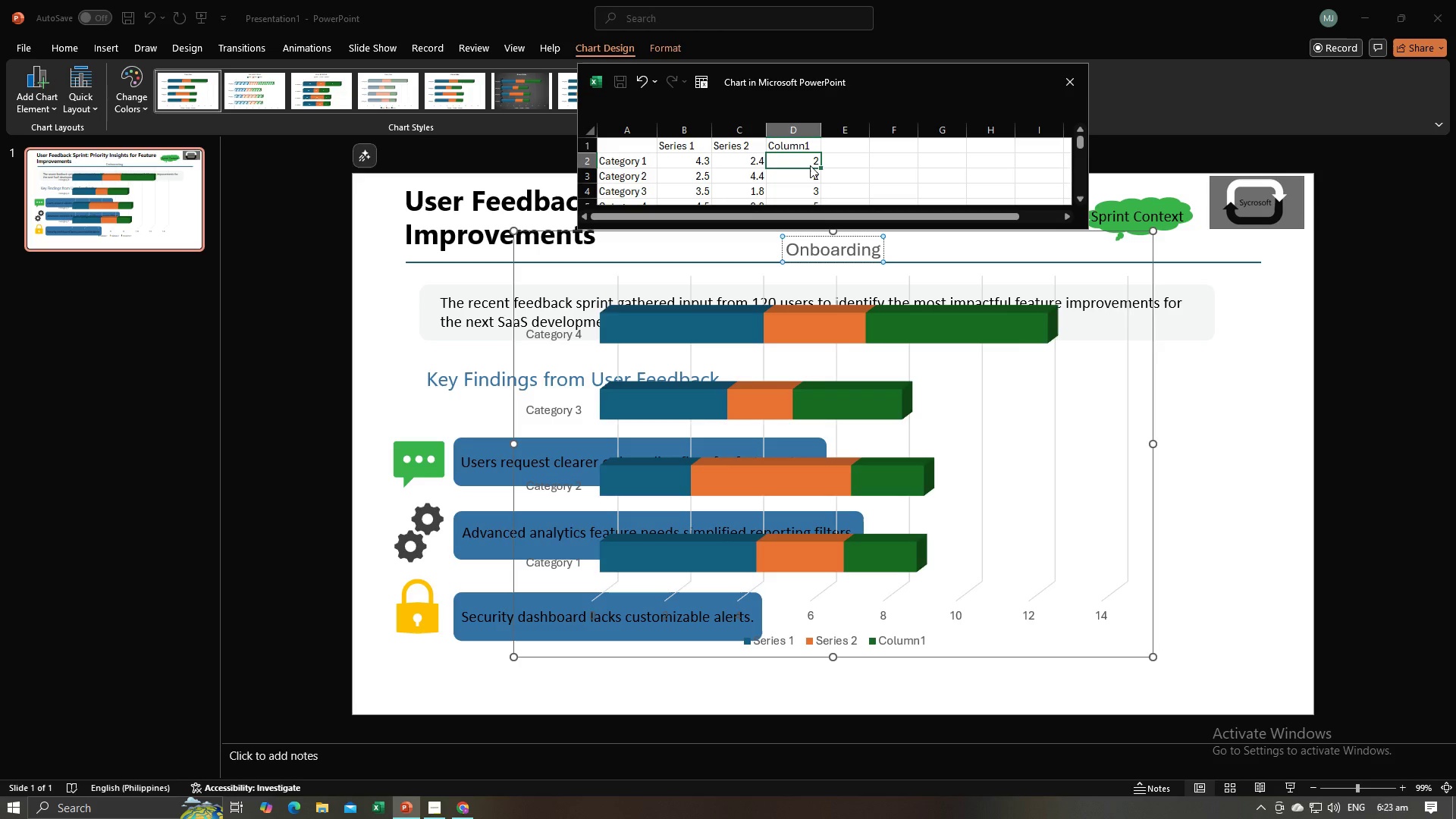 
key(Backspace)
 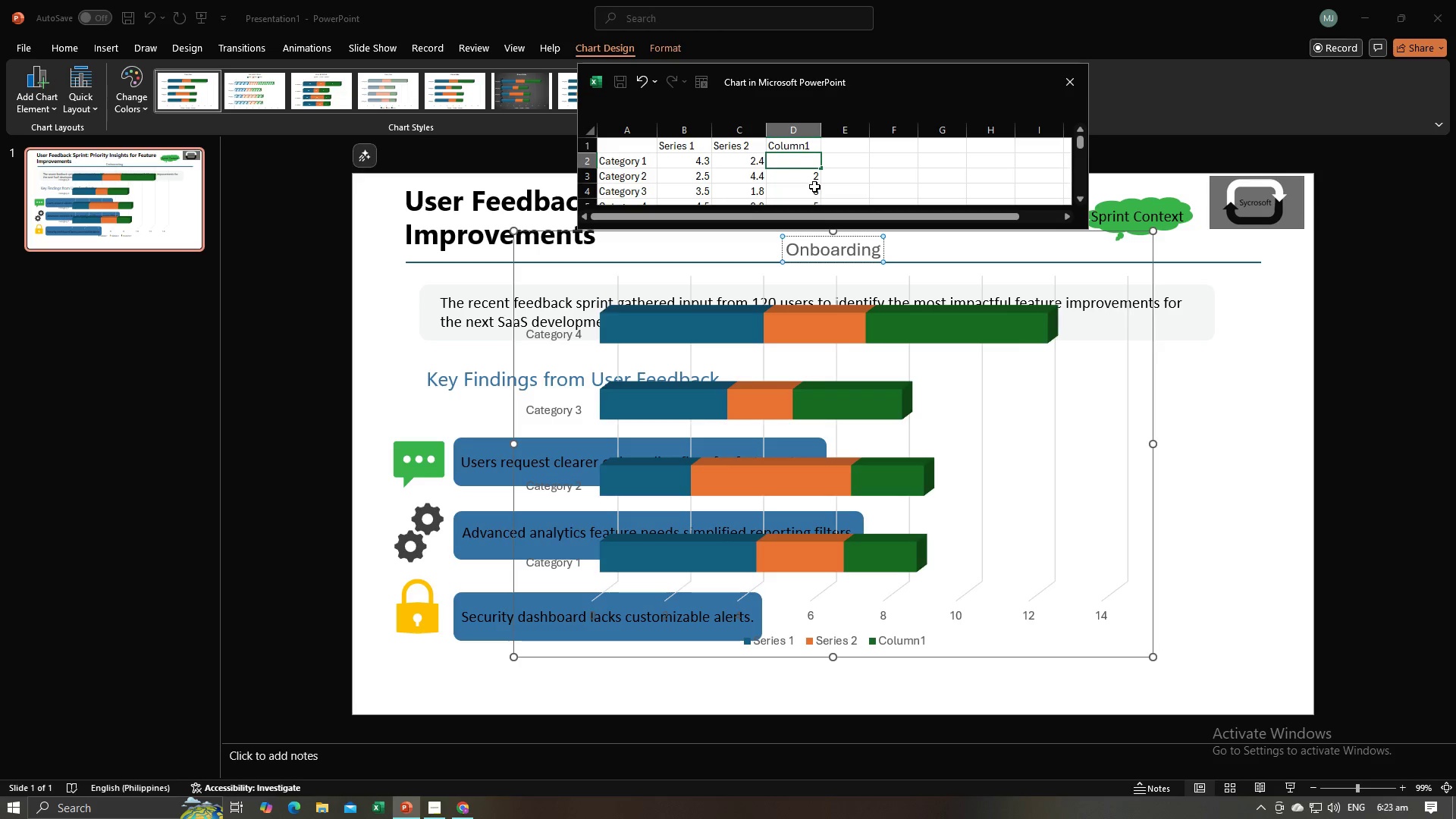 
left_click([814, 187])
 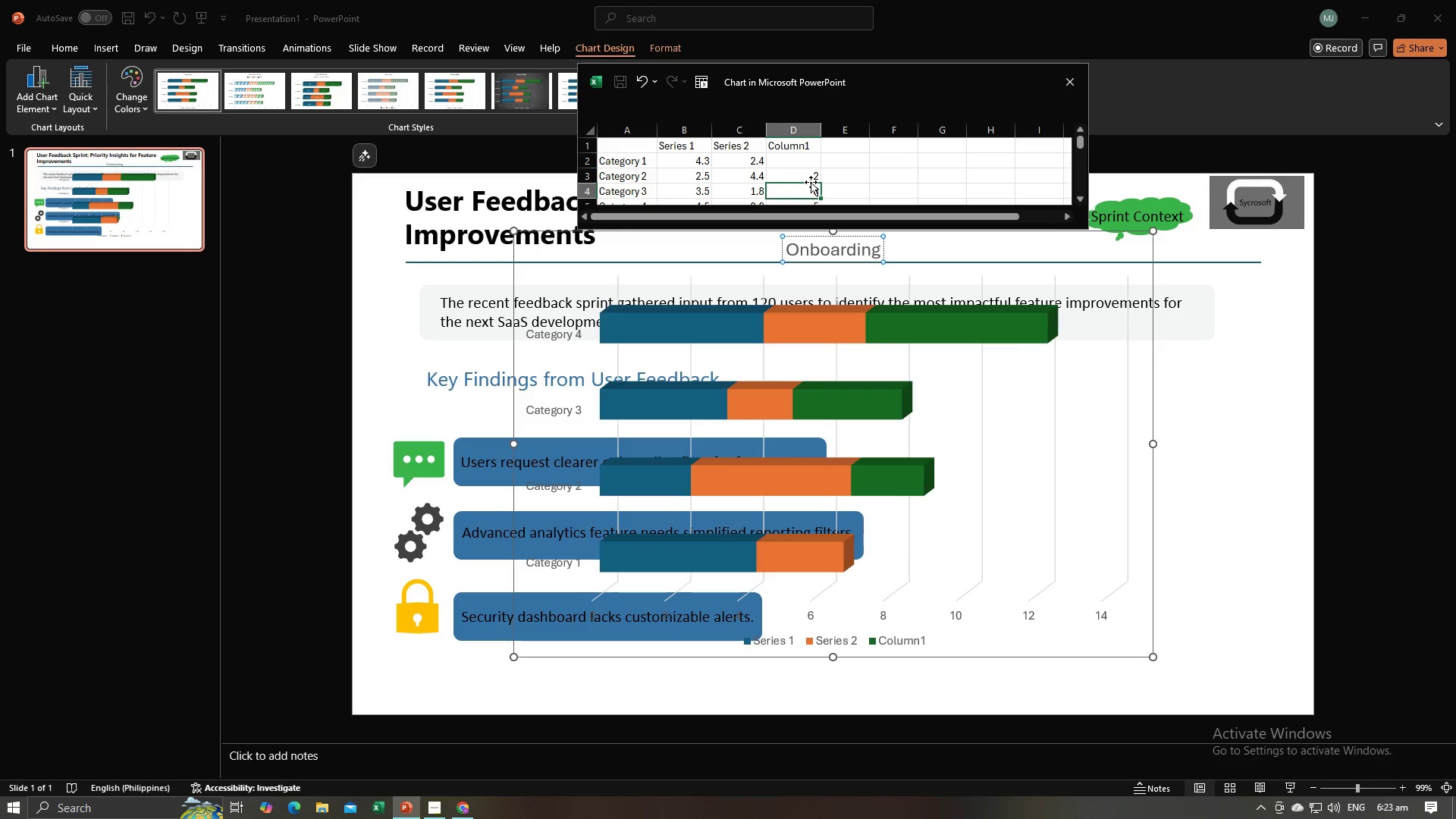 
key(Backspace)
 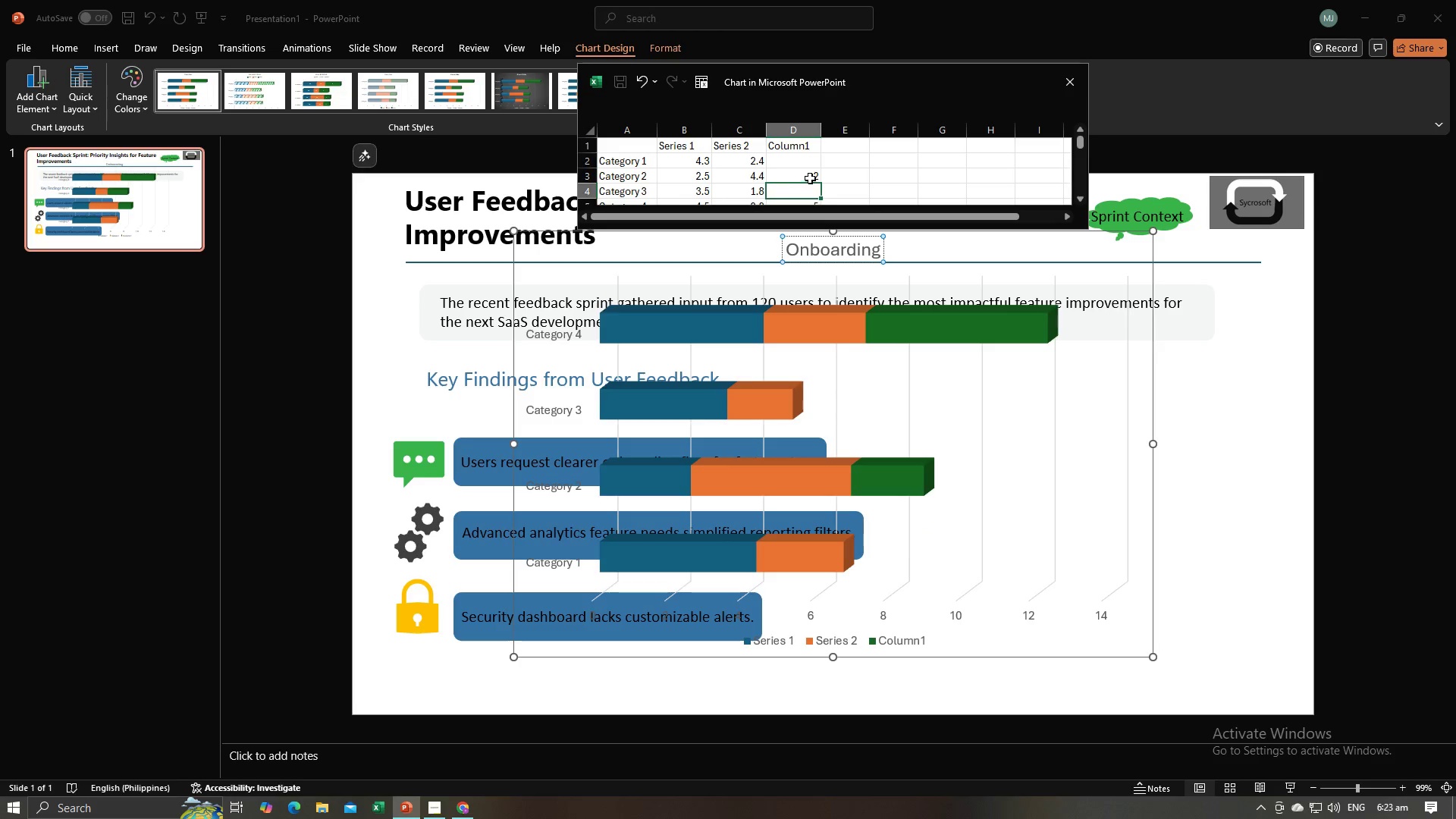 
double_click([810, 176])
 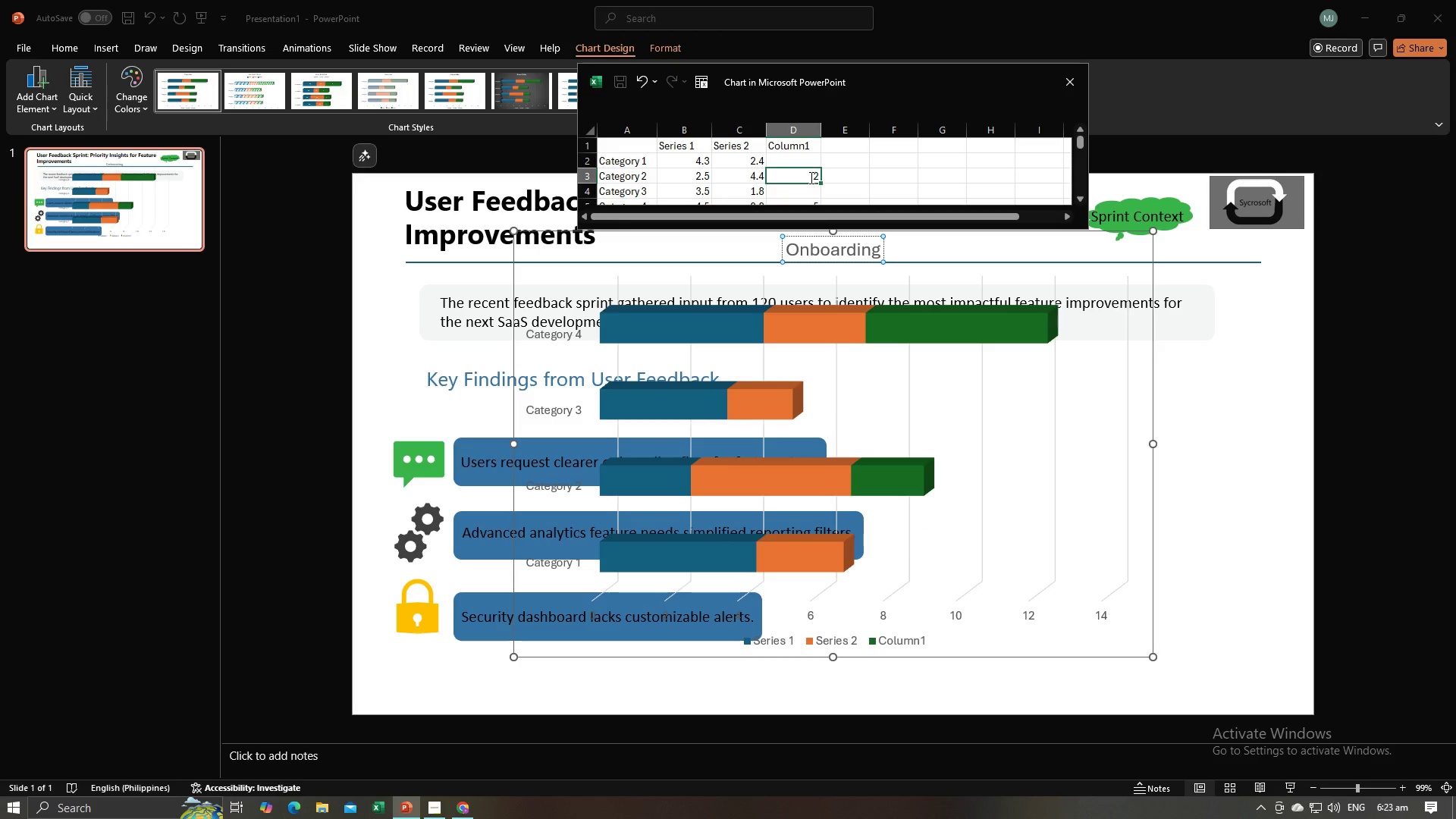 
key(Backspace)
 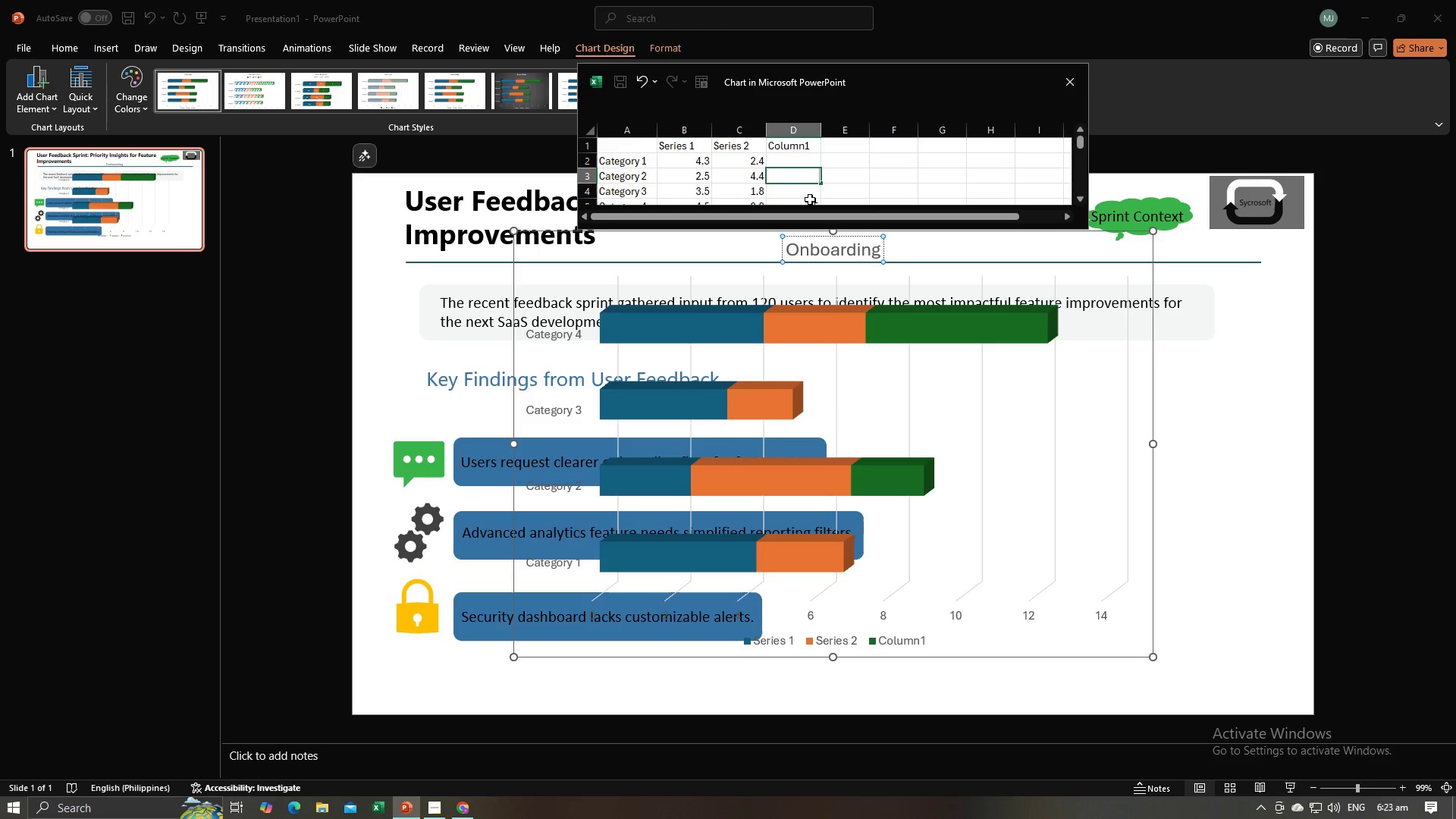 
scroll: coordinate [810, 199], scroll_direction: down, amount: 1.0
 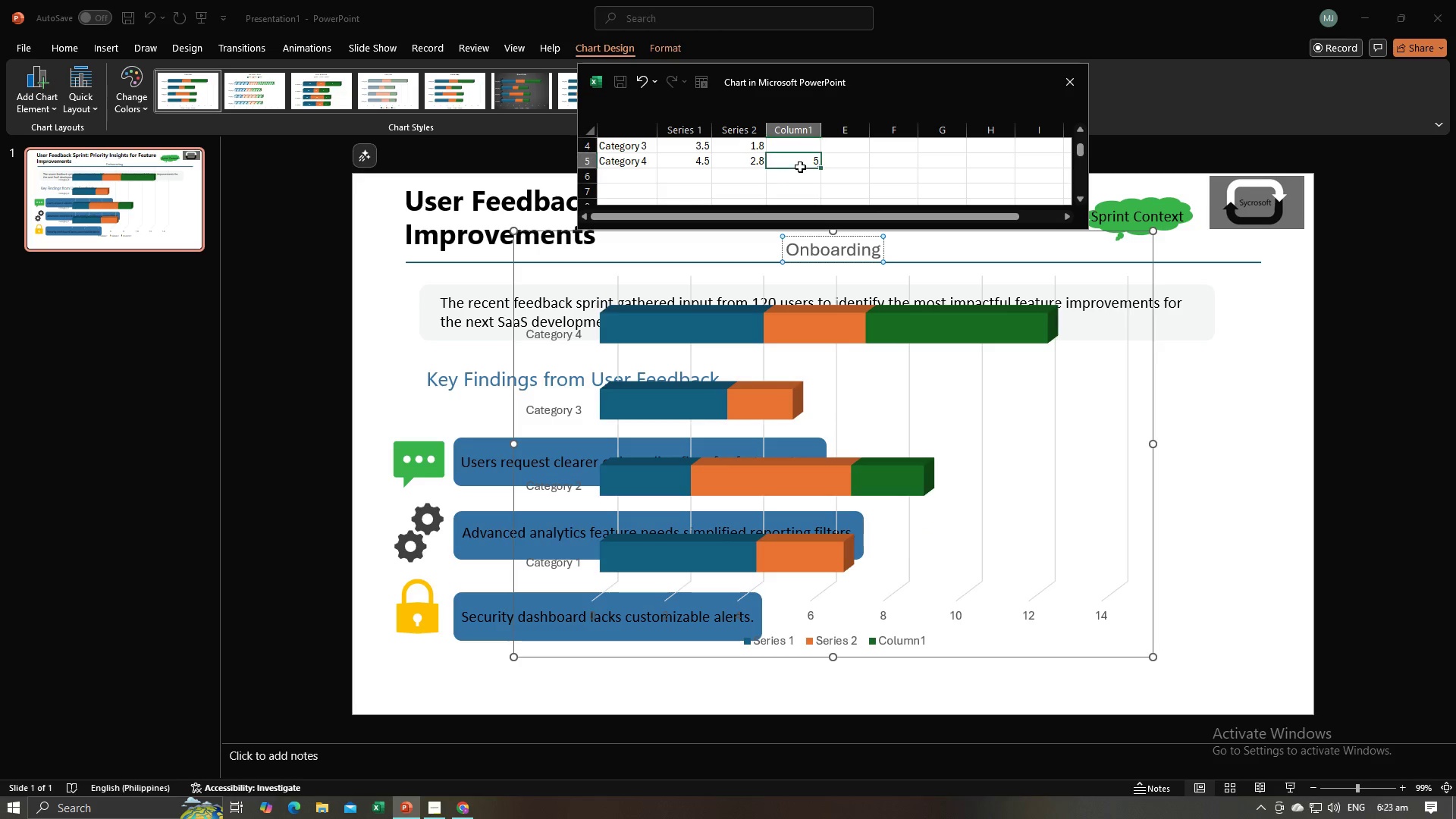 
left_click([800, 167])
 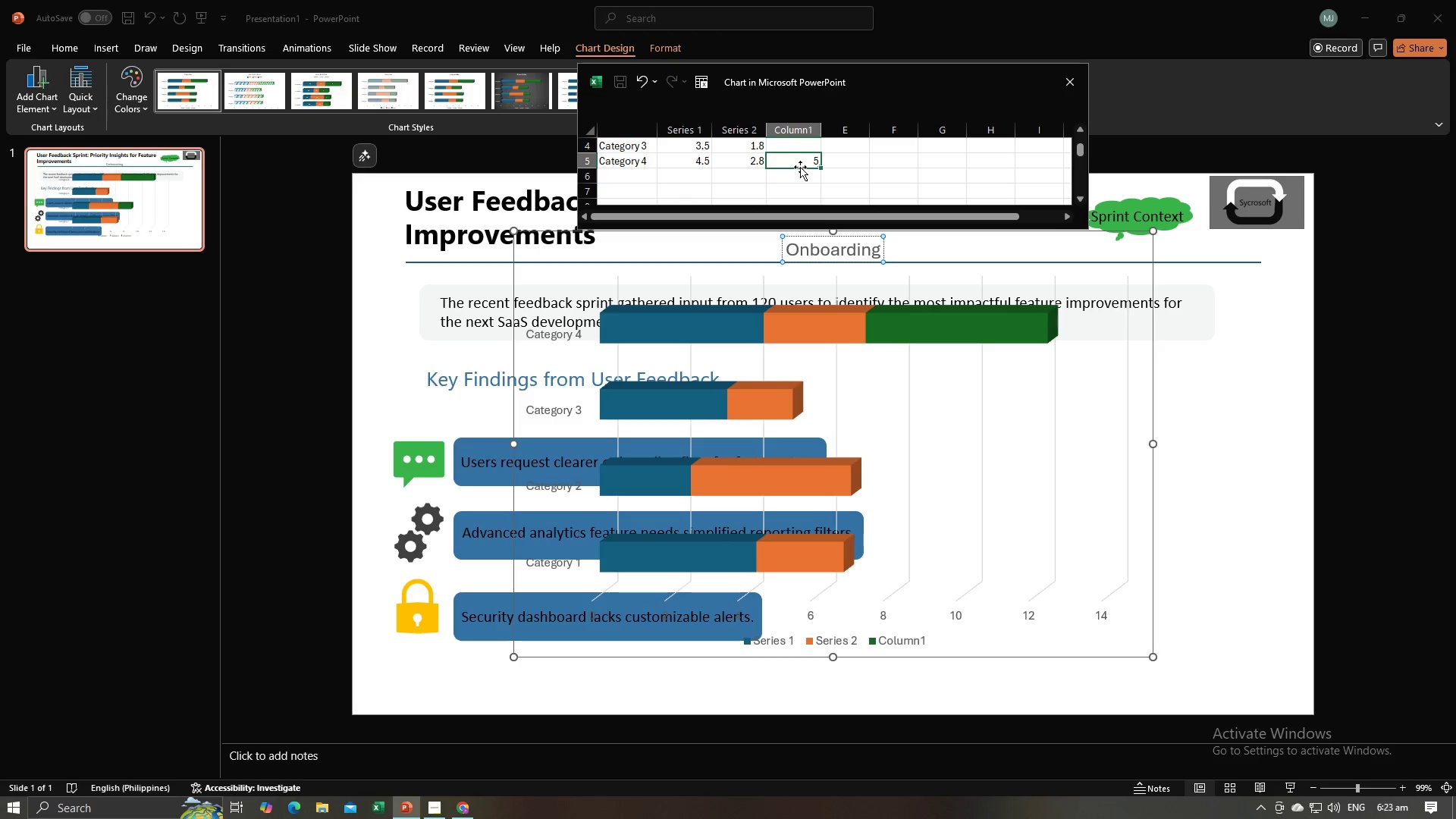 
key(Backspace)
 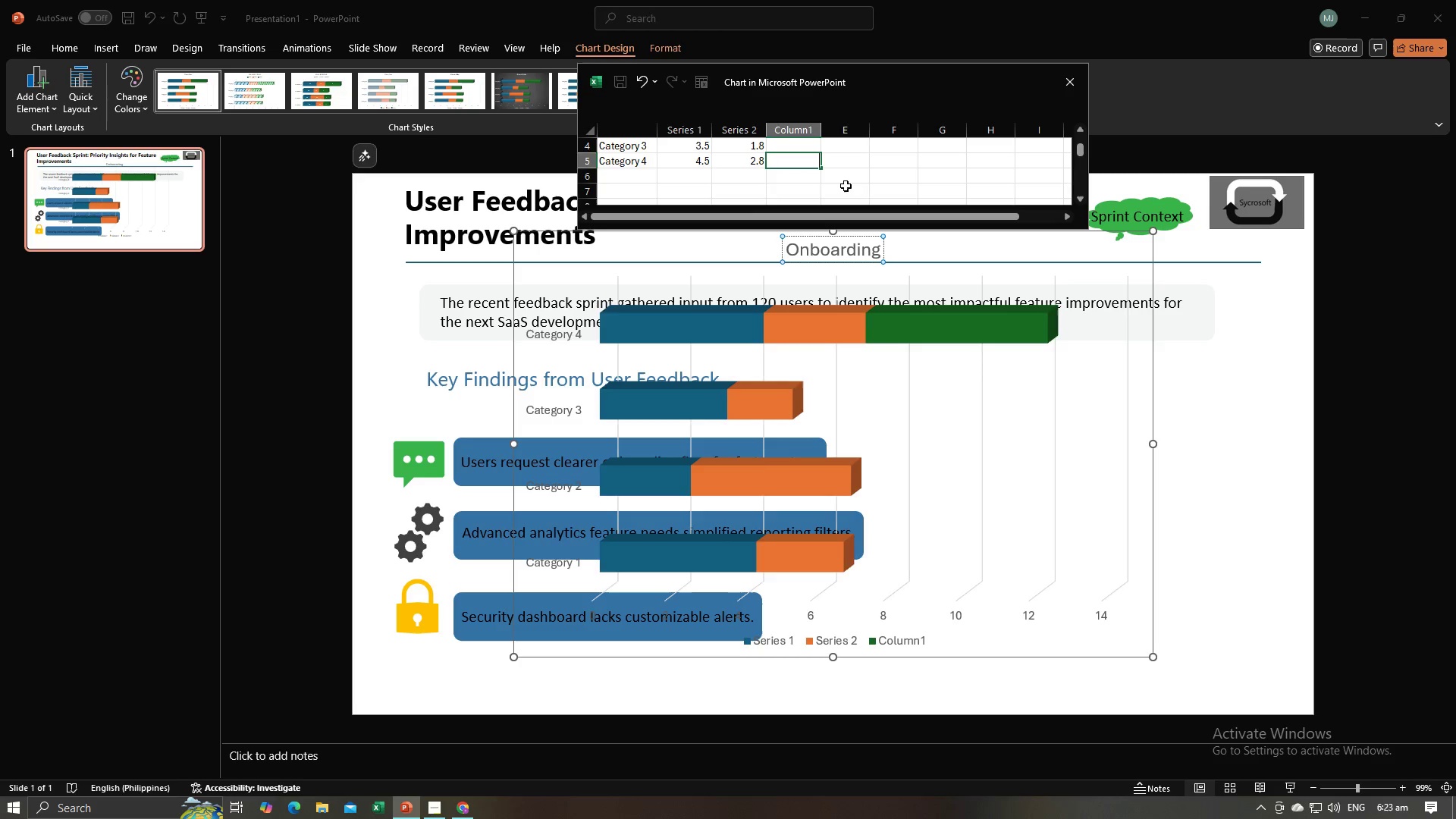 
left_click([846, 186])
 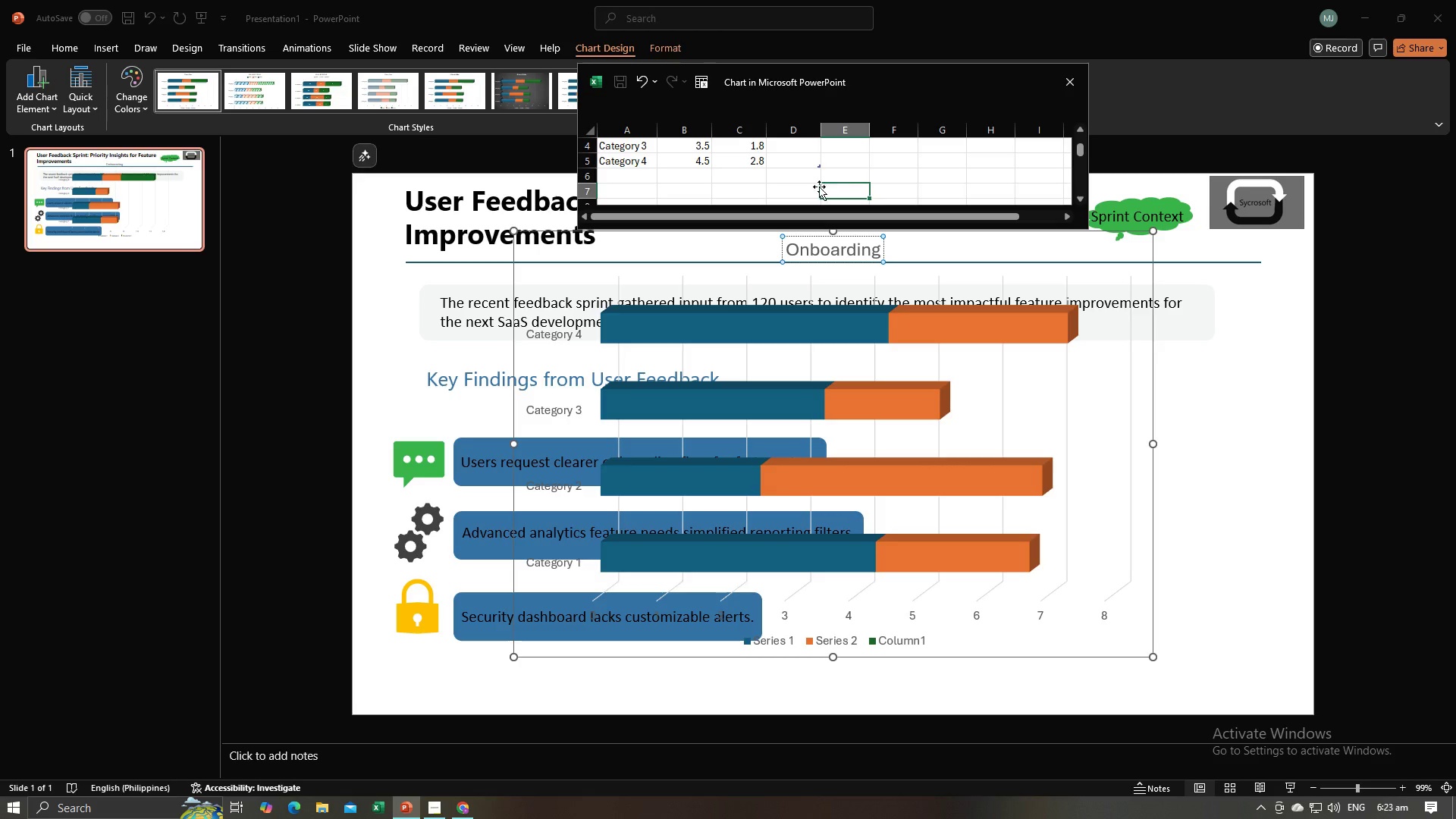 
scroll: coordinate [814, 187], scroll_direction: up, amount: 1.0
 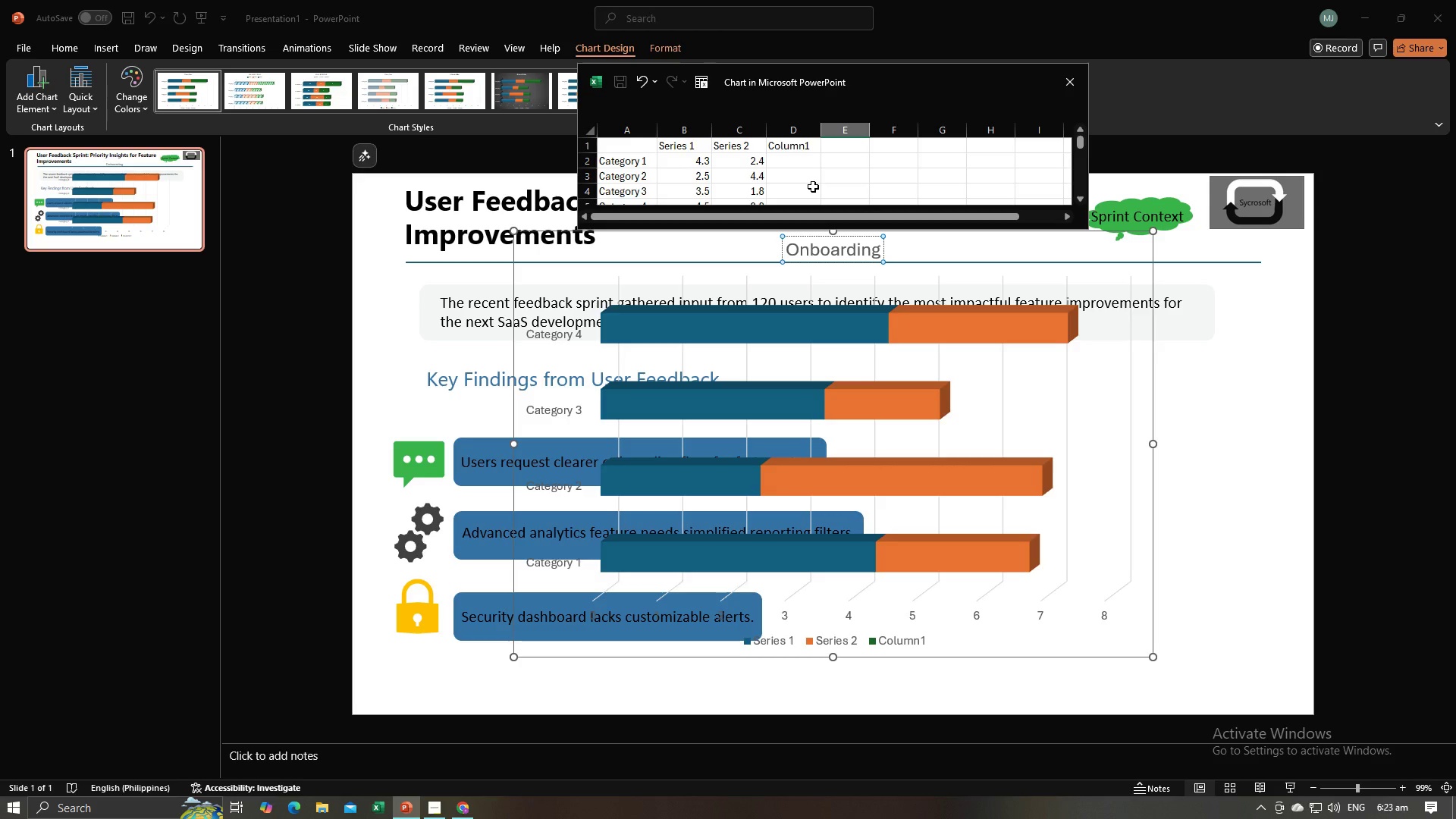 
scroll: coordinate [813, 187], scroll_direction: down, amount: 2.0
 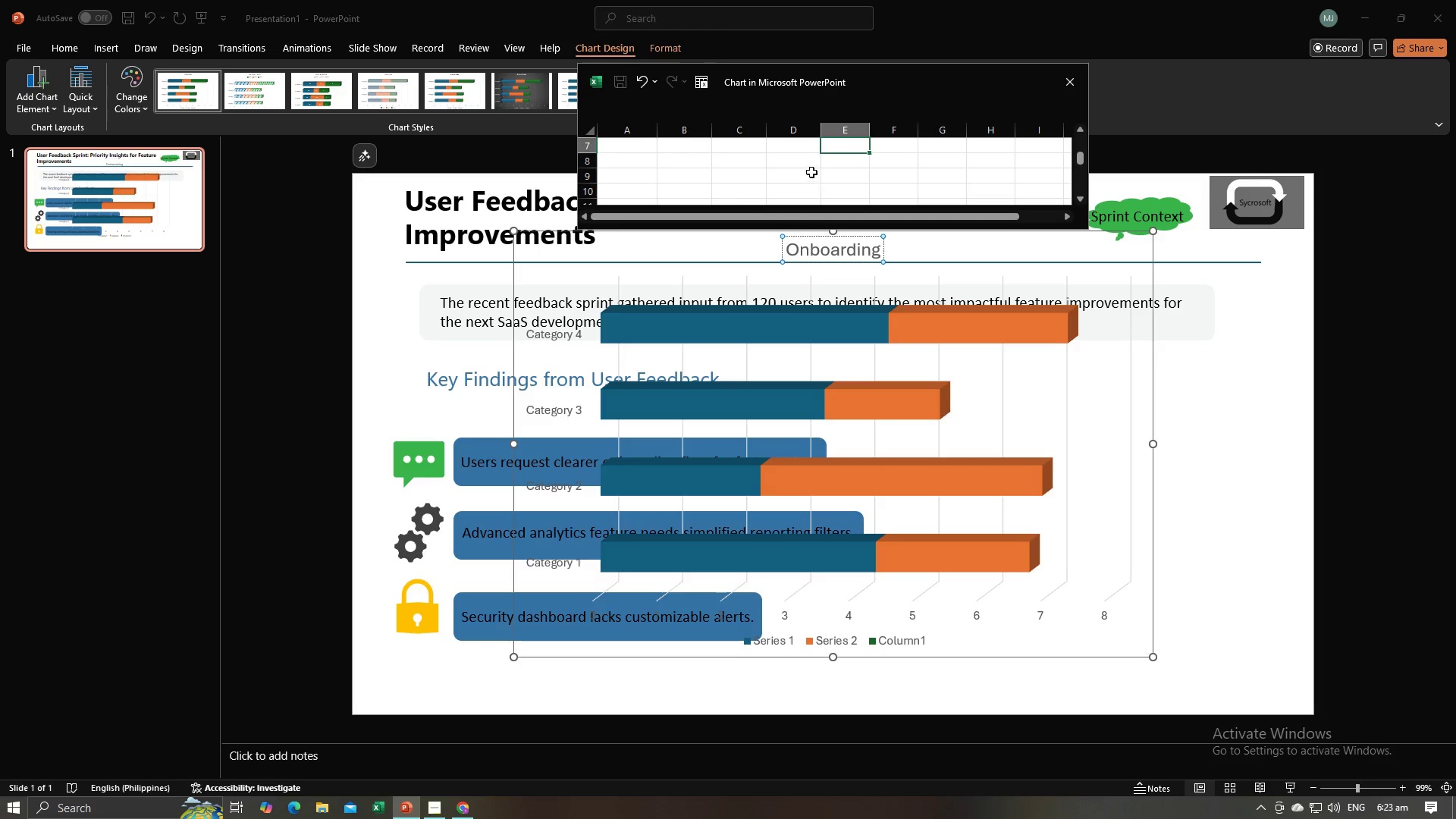 
scroll: coordinate [811, 172], scroll_direction: up, amount: 1.0
 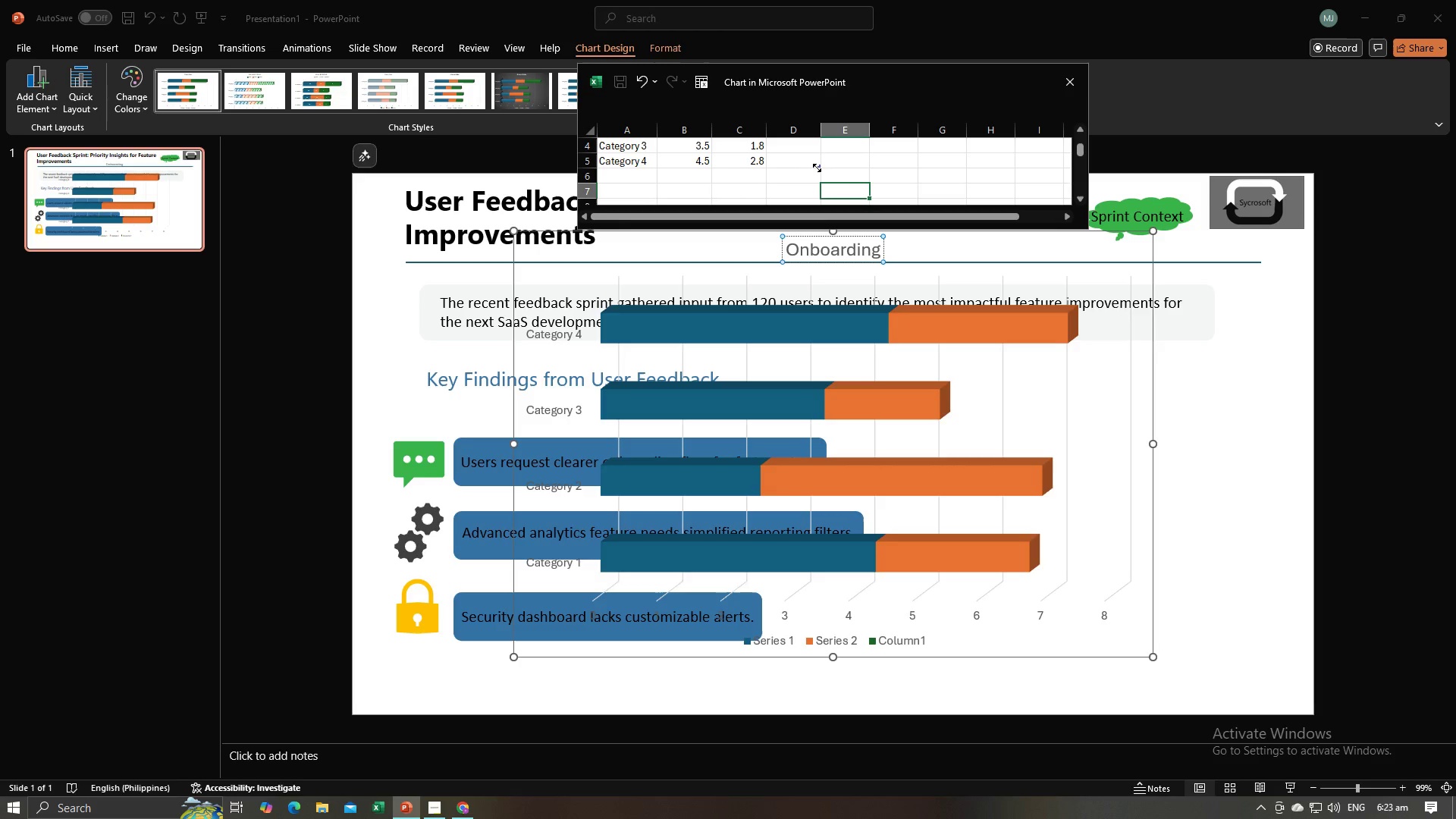 
left_click([817, 168])
 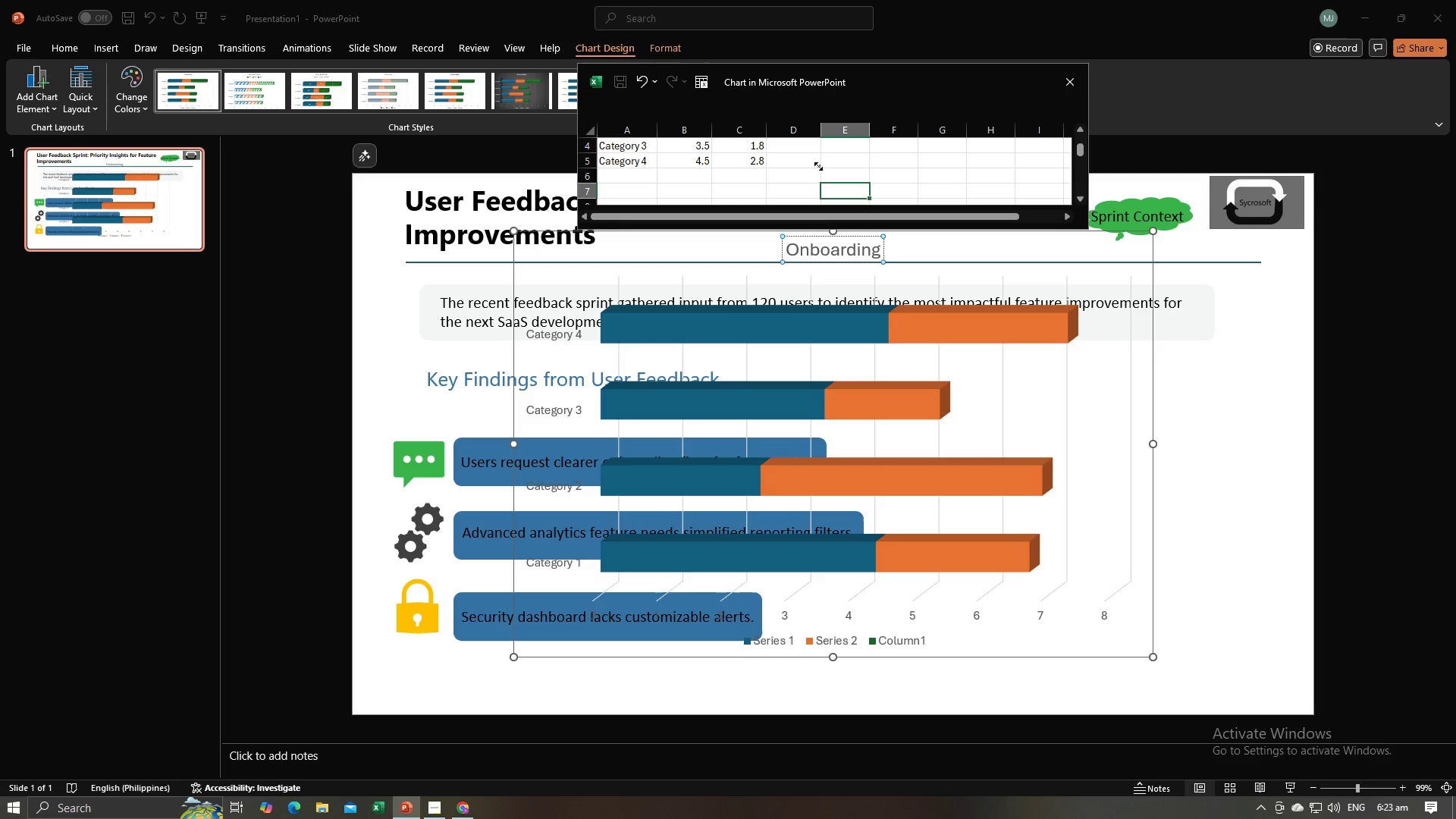 
left_click_drag(start_coordinate=[818, 166], to_coordinate=[776, 166])
 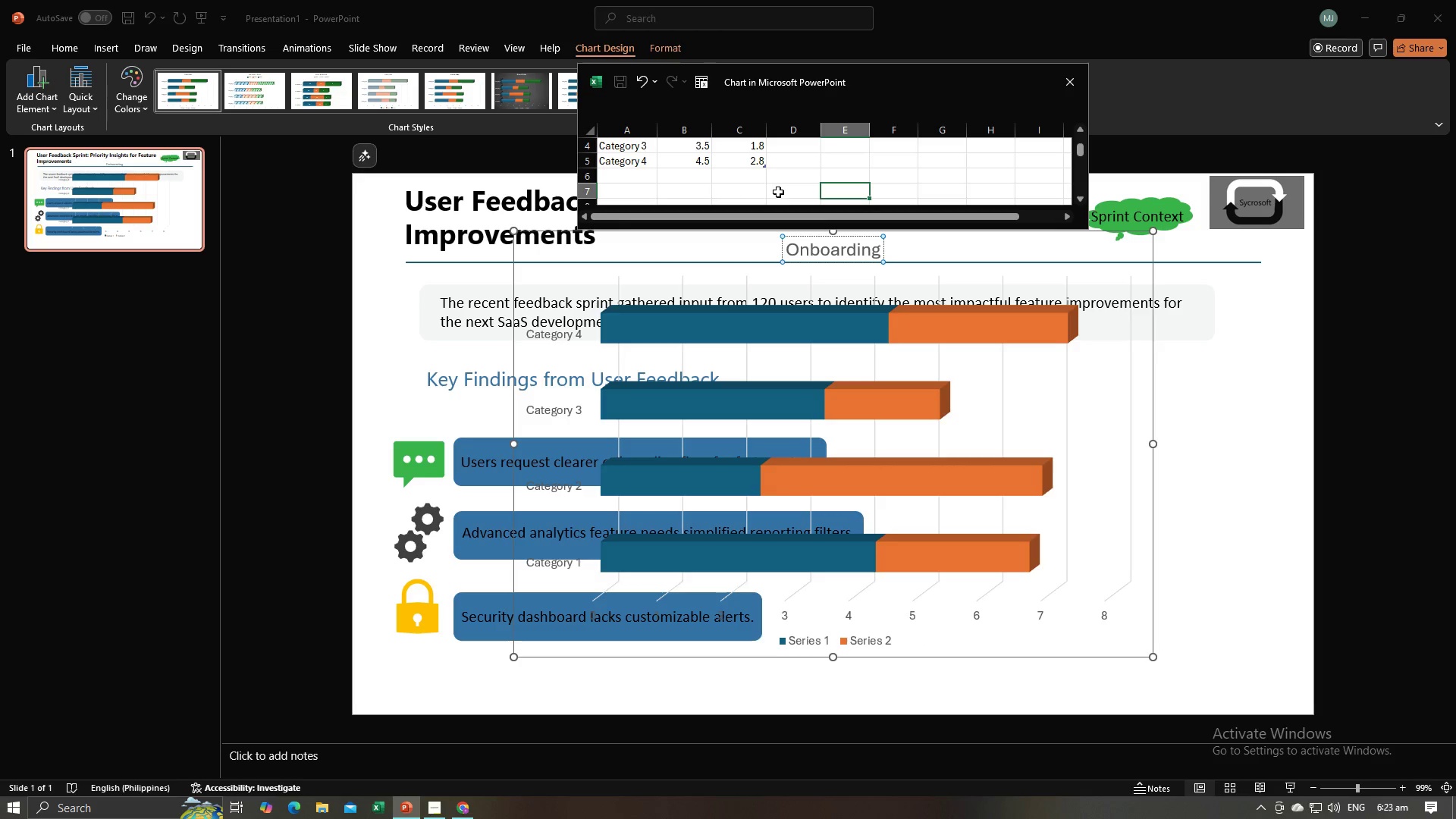 
left_click([778, 193])
 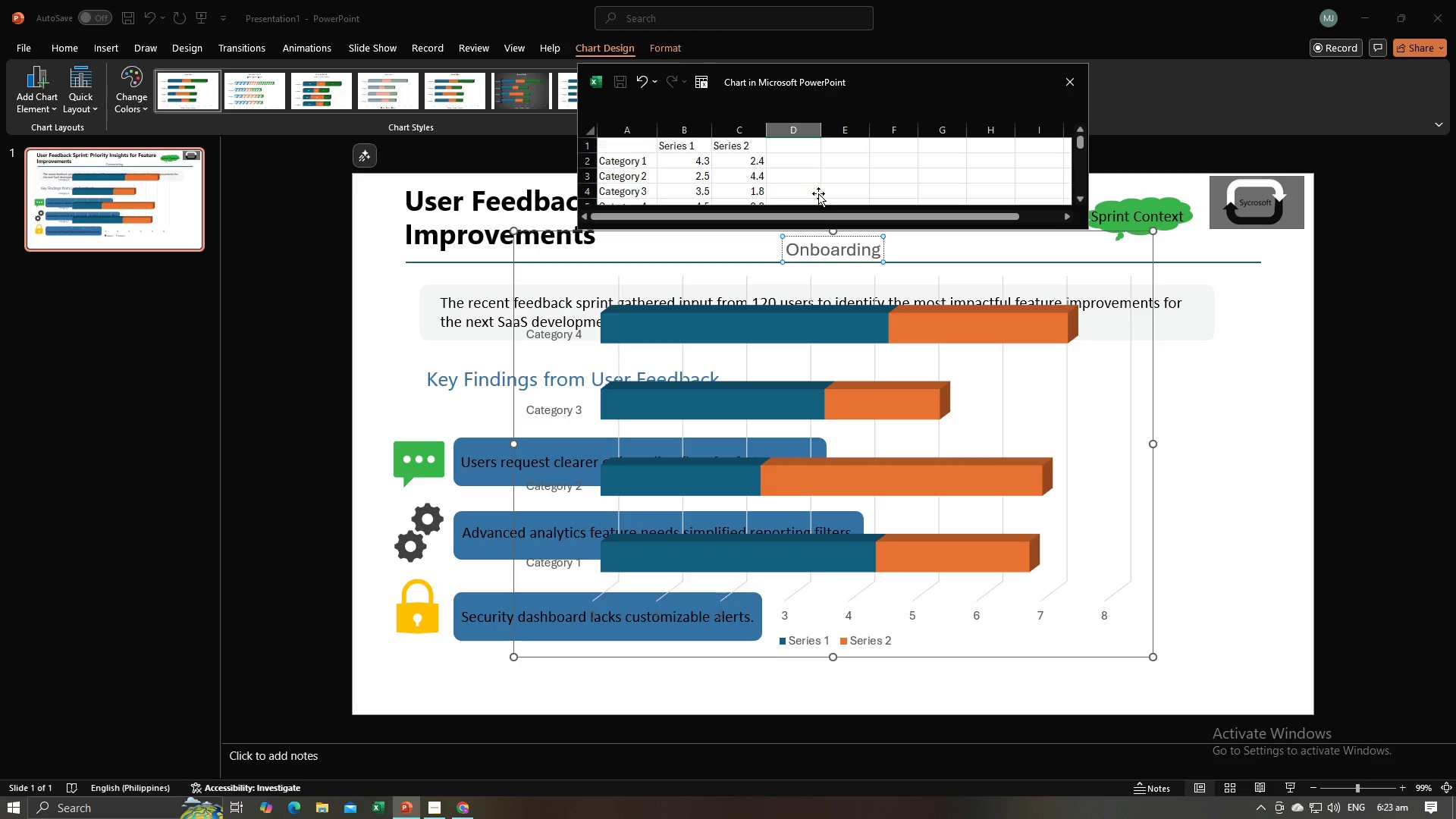 
scroll: coordinate [818, 193], scroll_direction: up, amount: 4.0
 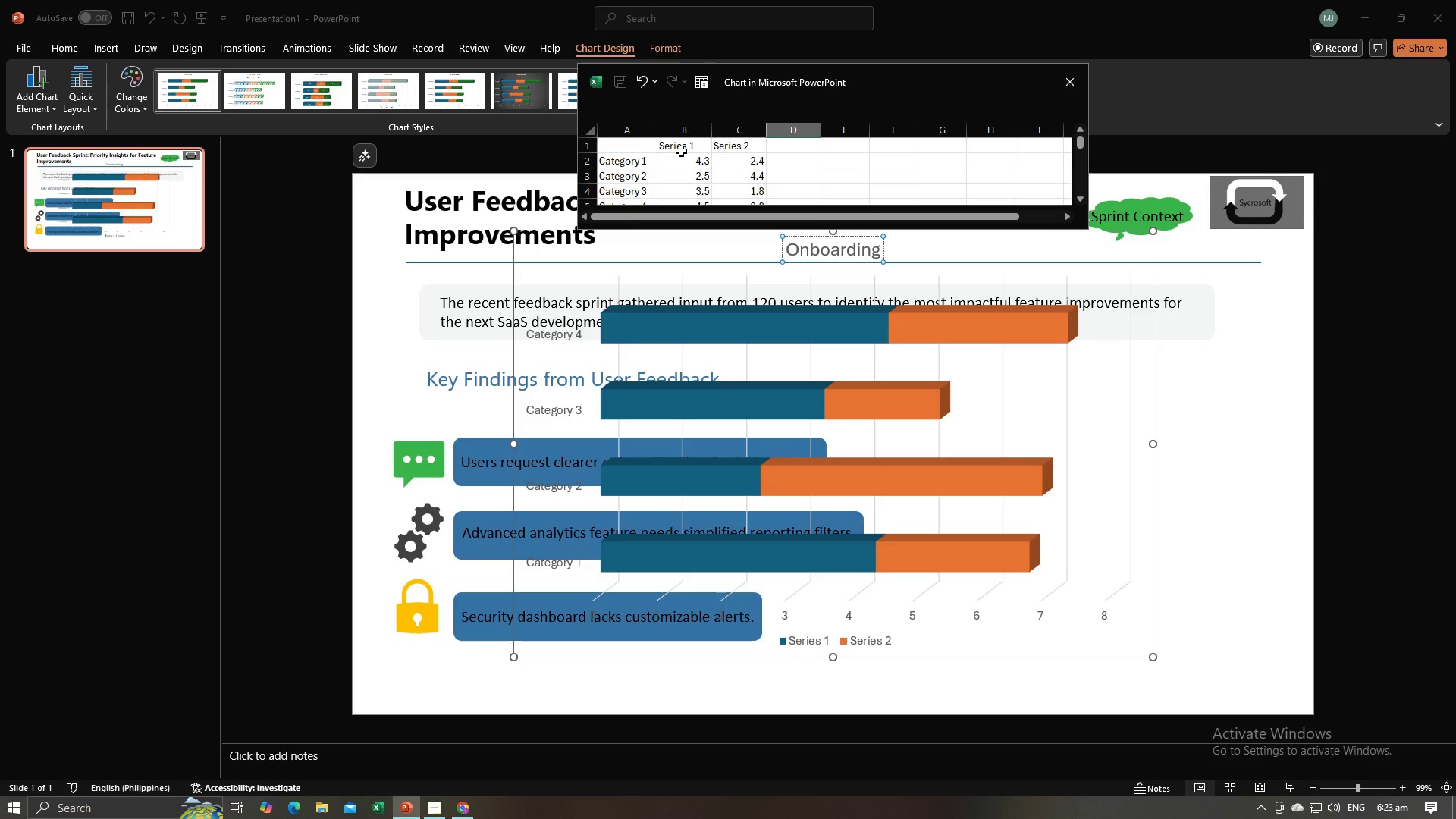 
left_click([685, 146])
 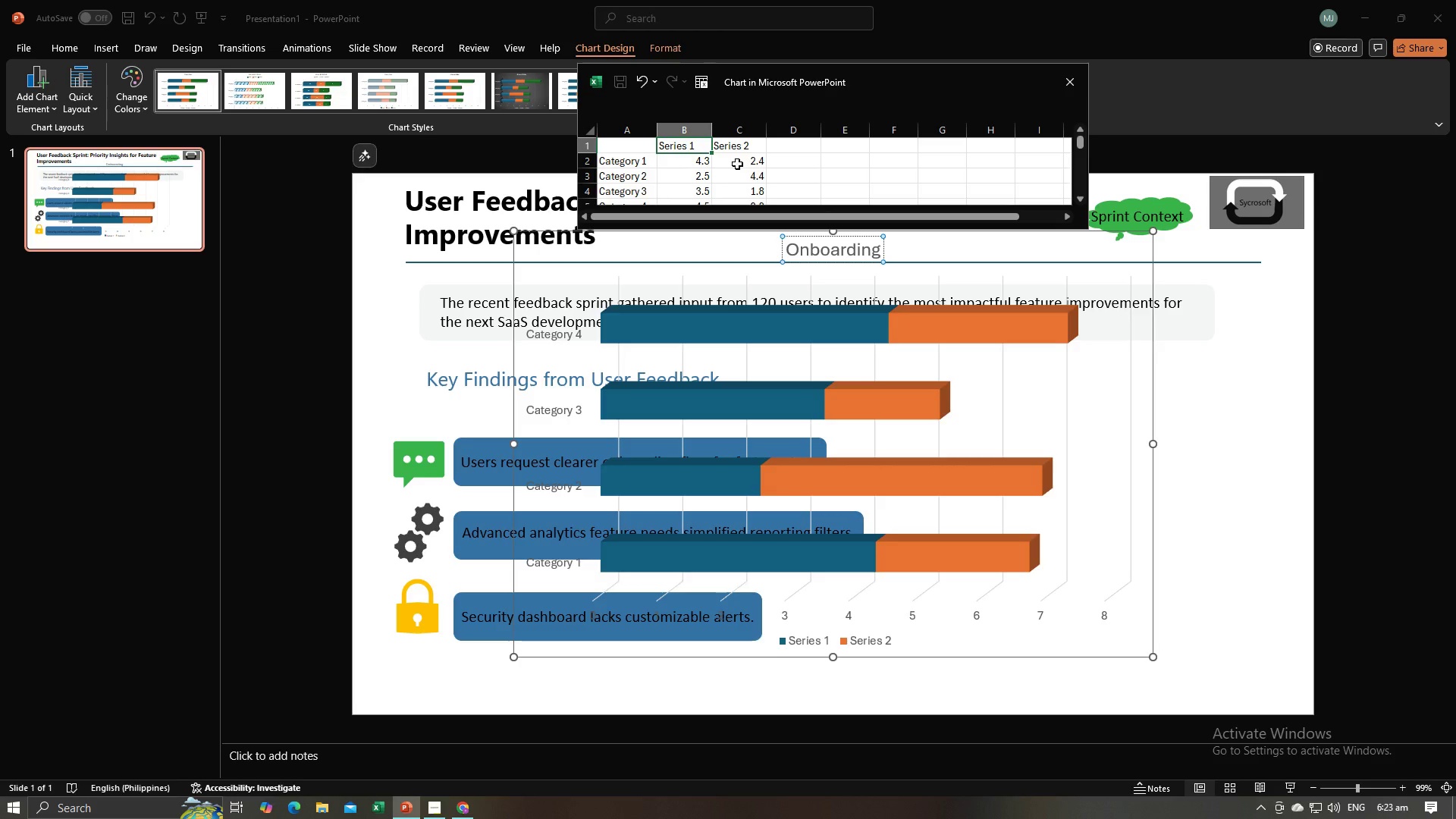 
scroll: coordinate [738, 164], scroll_direction: up, amount: 3.0
 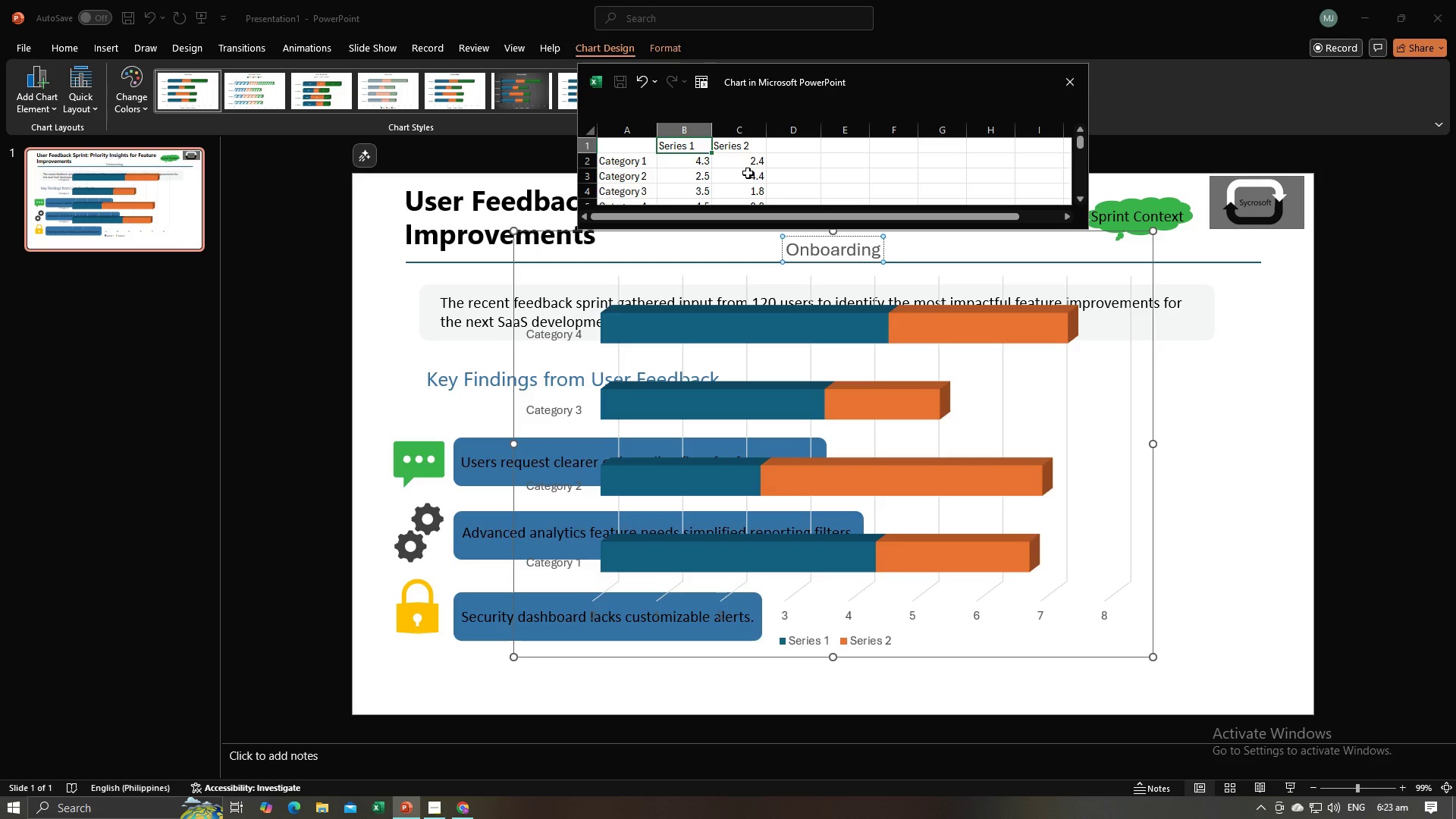 
key(Alt+AltLeft)
 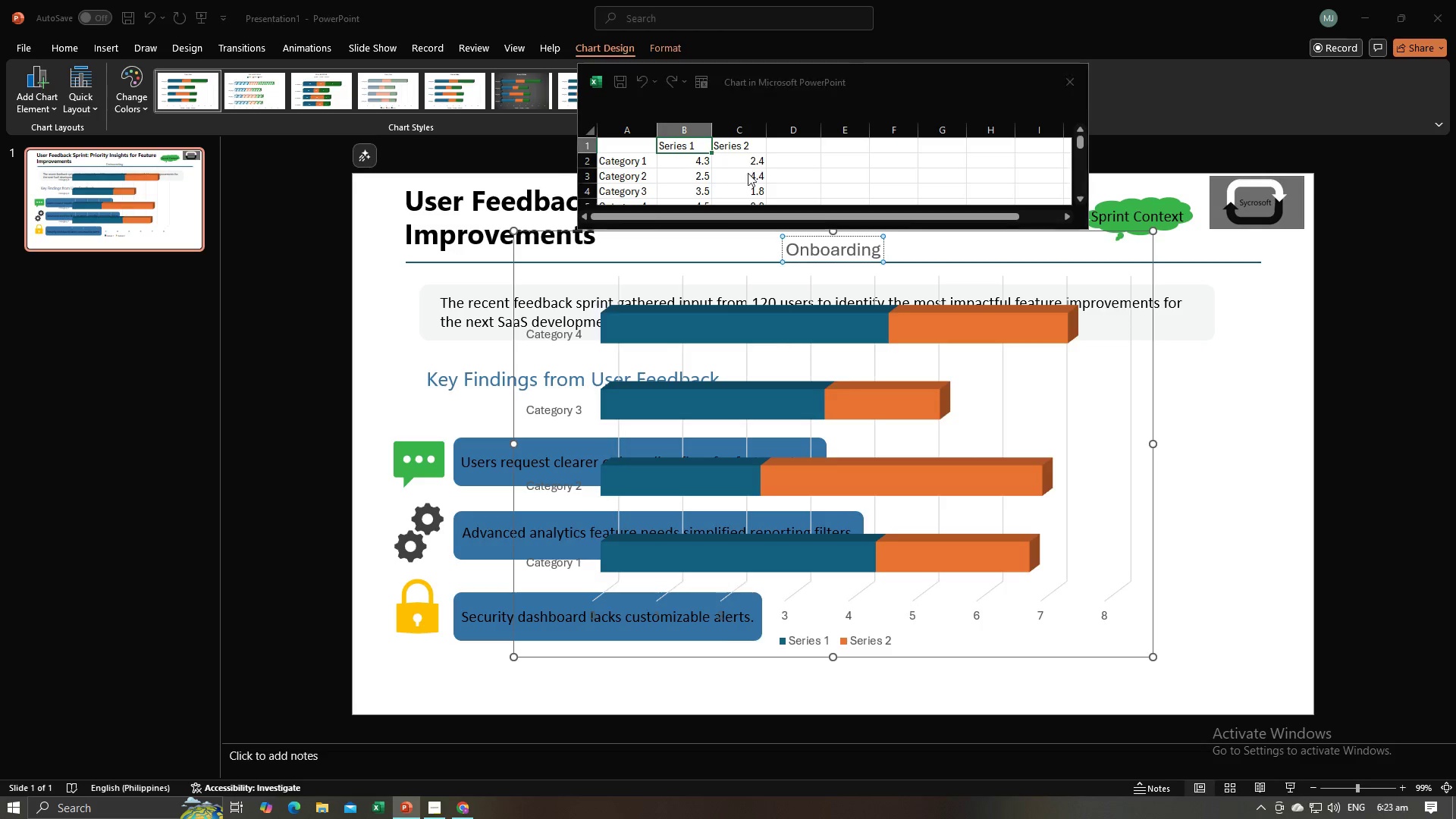 
key(Alt+Tab)
 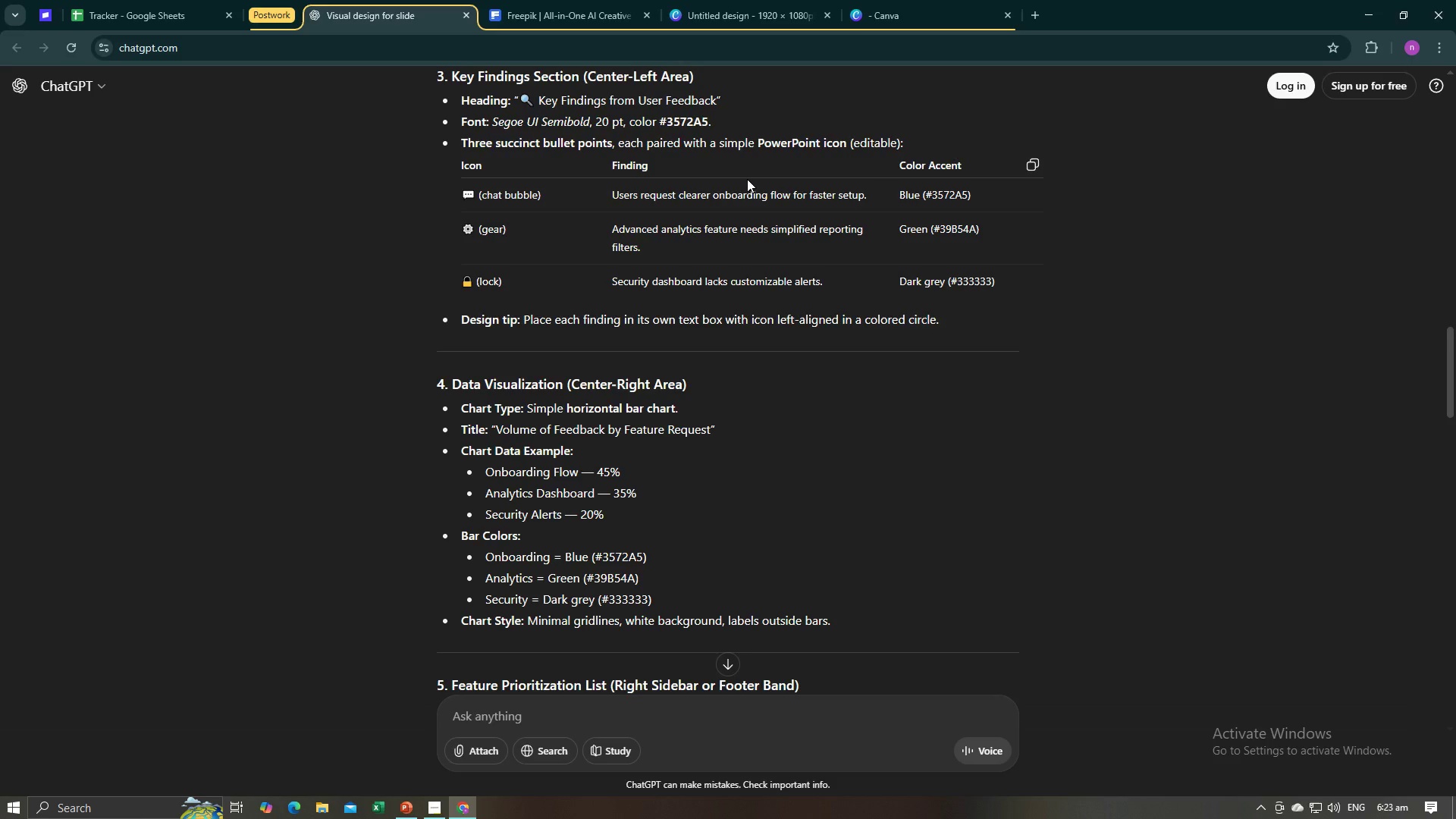 
key(Alt+AltLeft)
 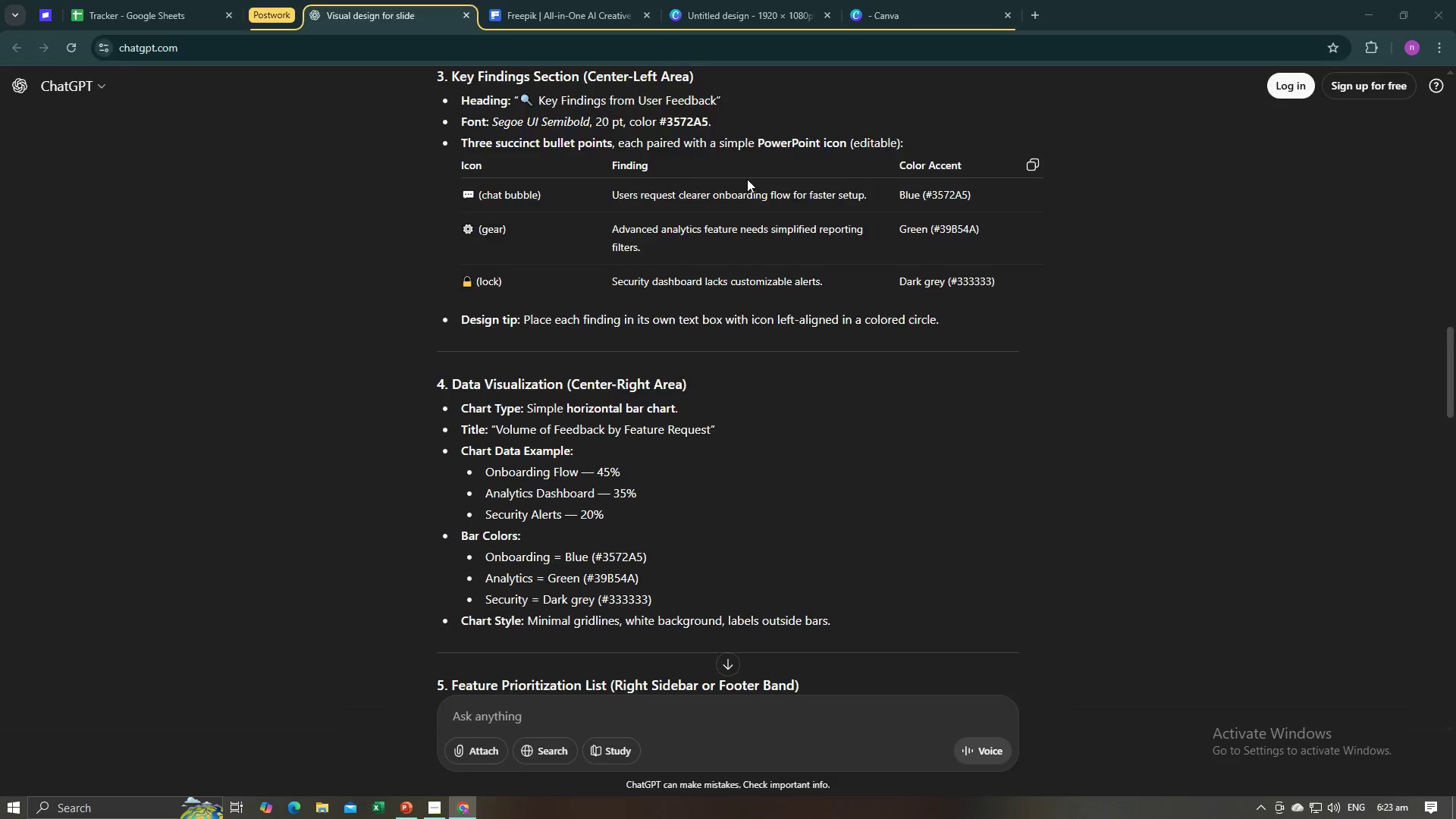 
key(Alt+Tab)
 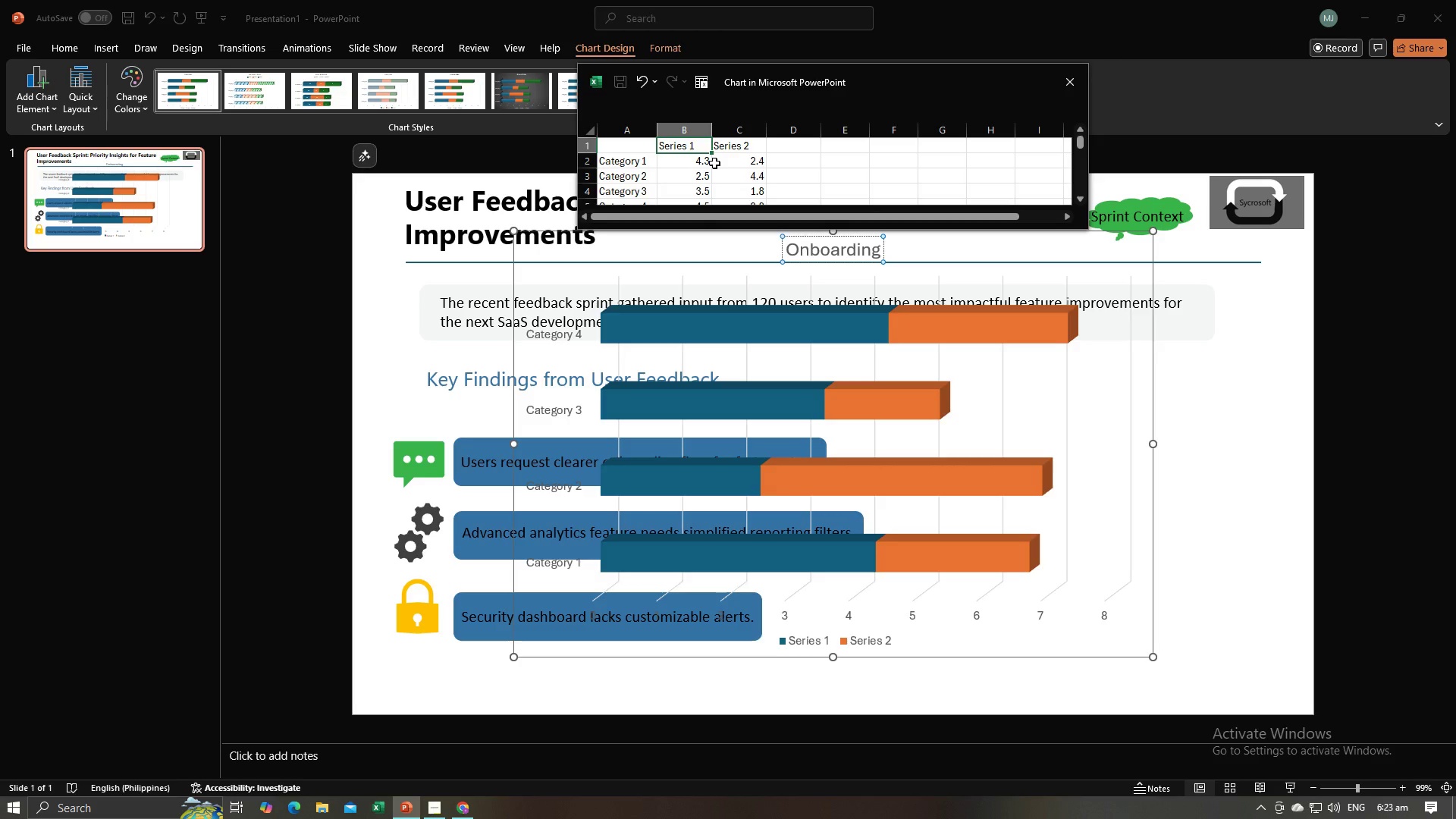 
left_click([722, 163])
 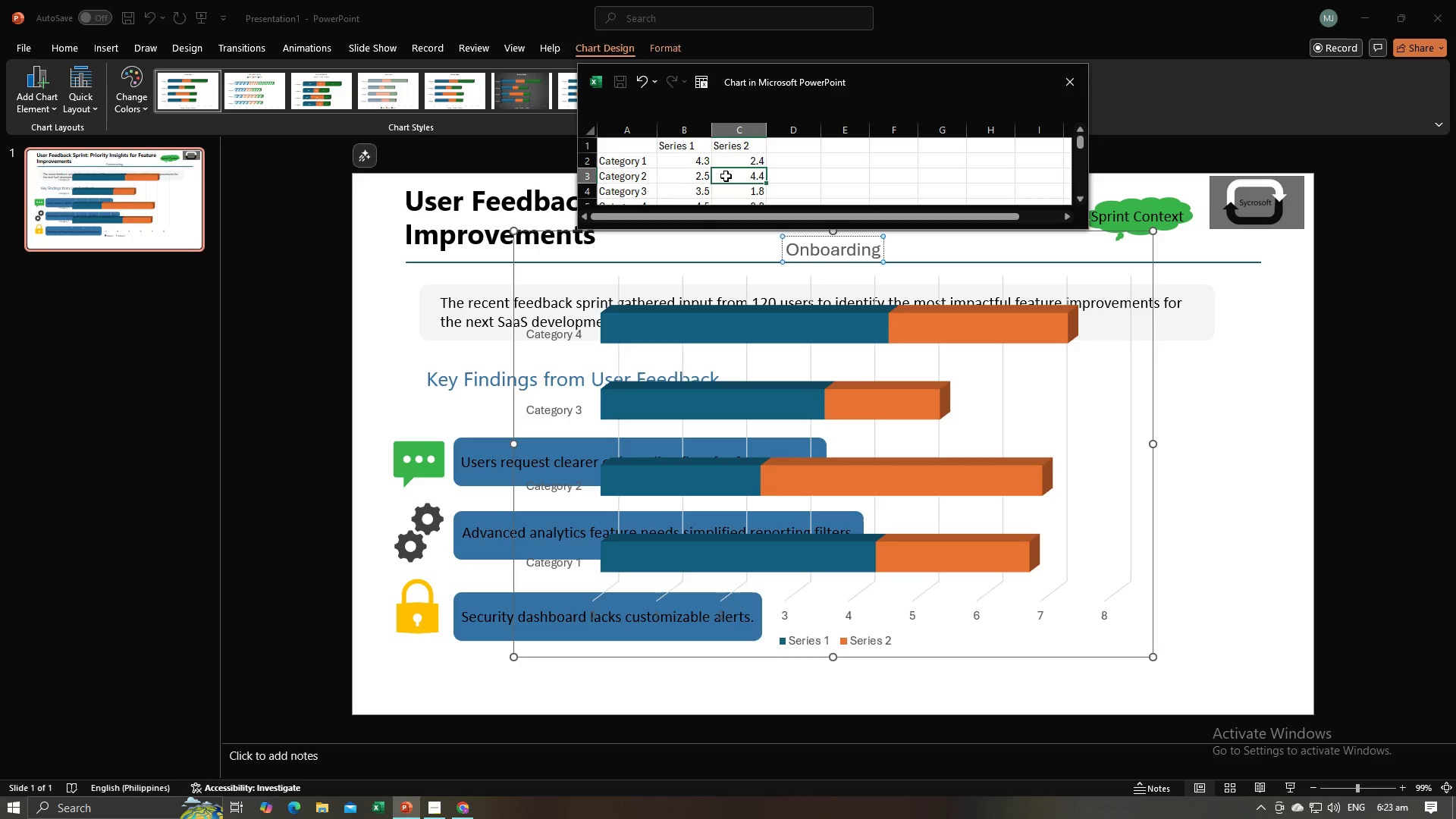 
left_click([726, 176])
 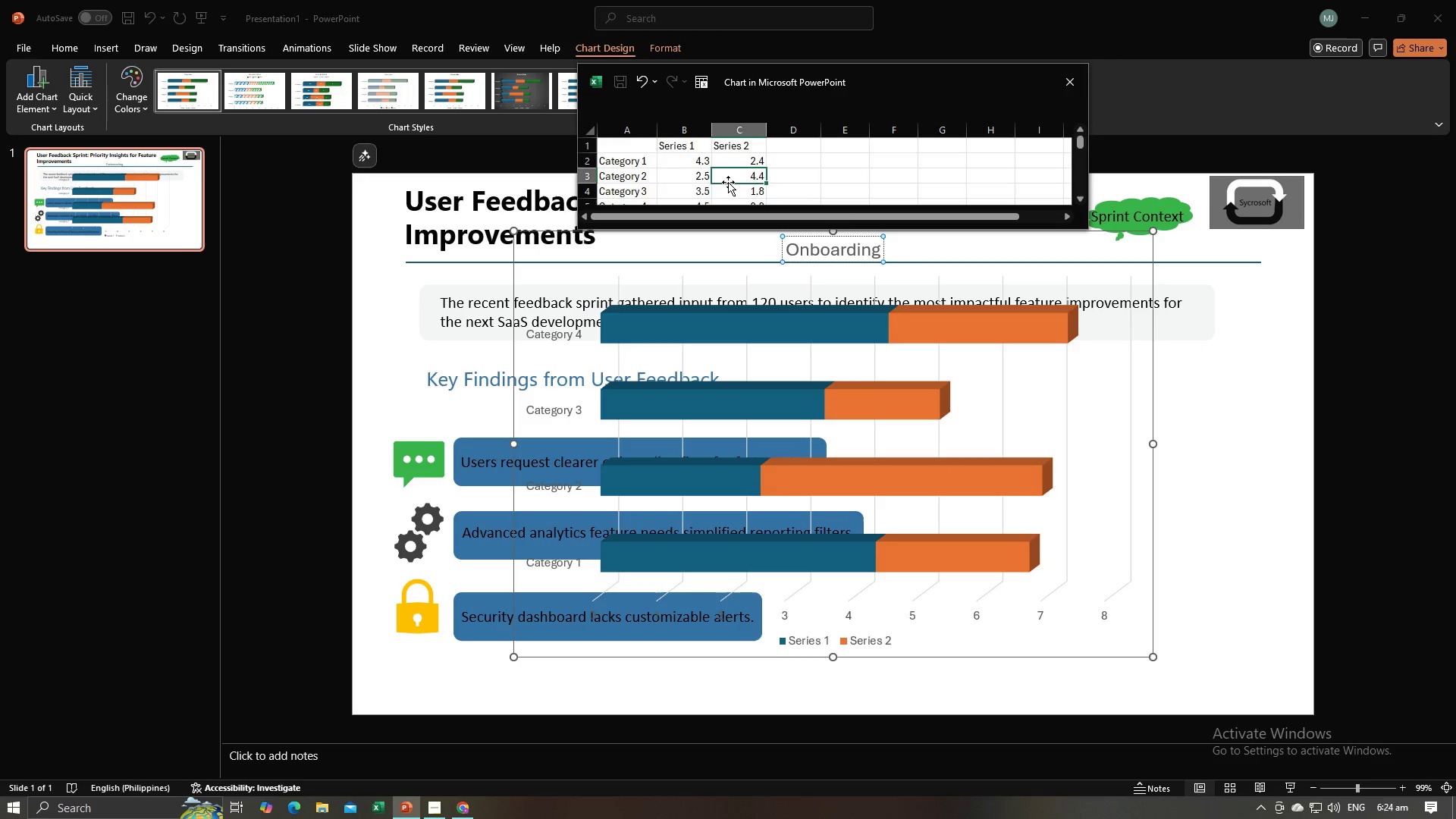 
scroll: coordinate [728, 171], scroll_direction: down, amount: 1.0
 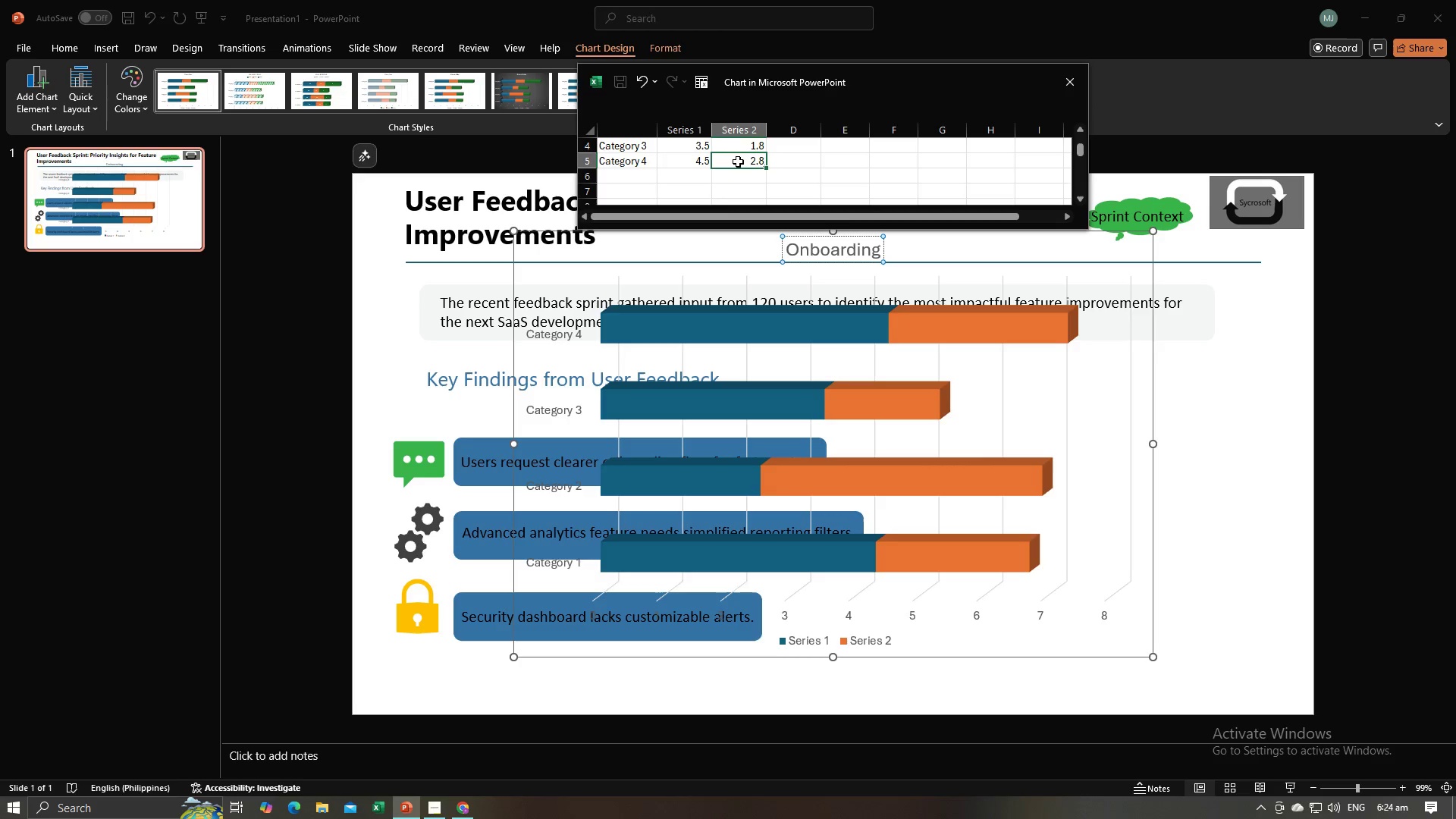 
left_click([738, 162])
 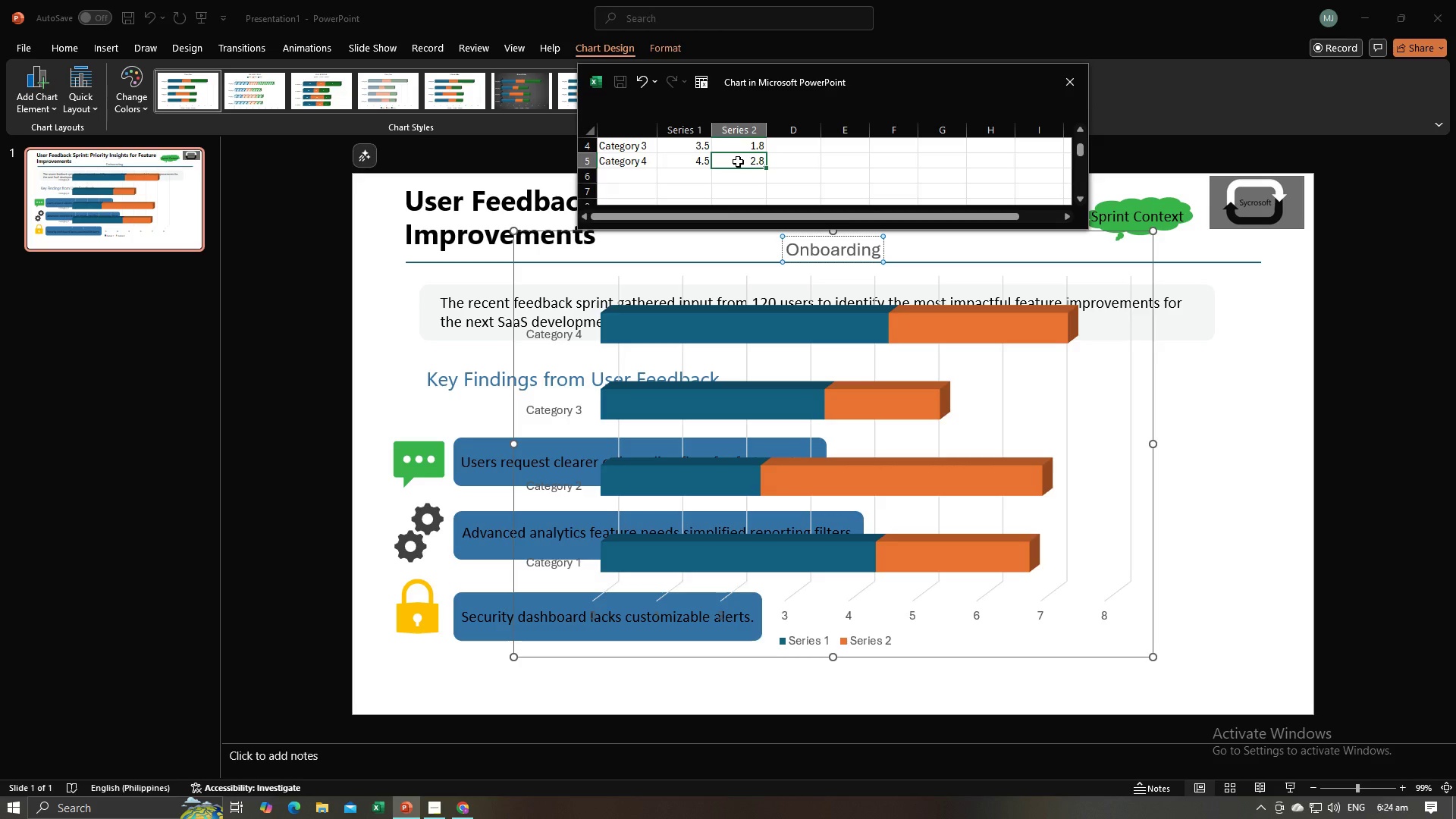 
type(45)
 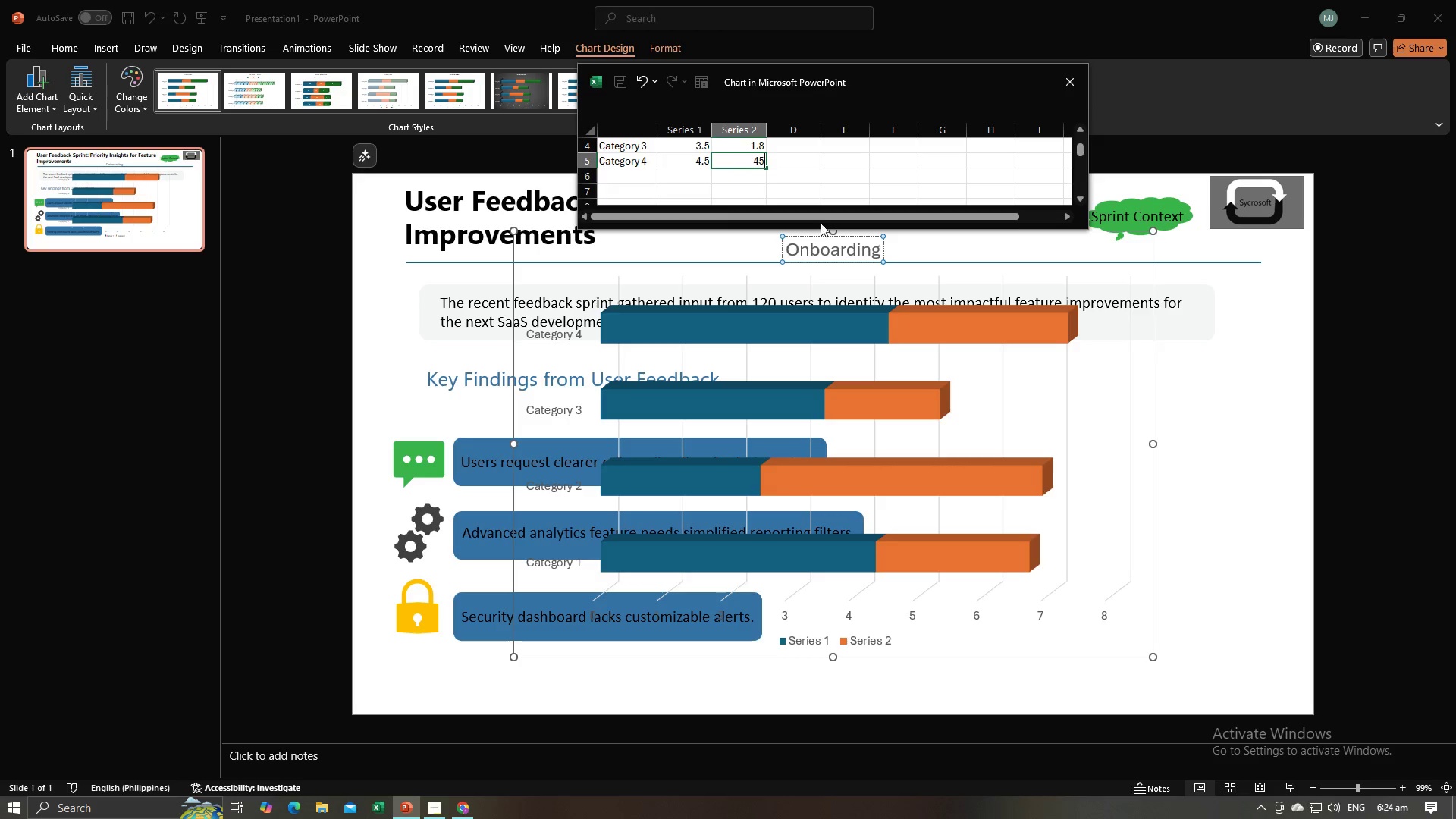 
left_click([802, 174])
 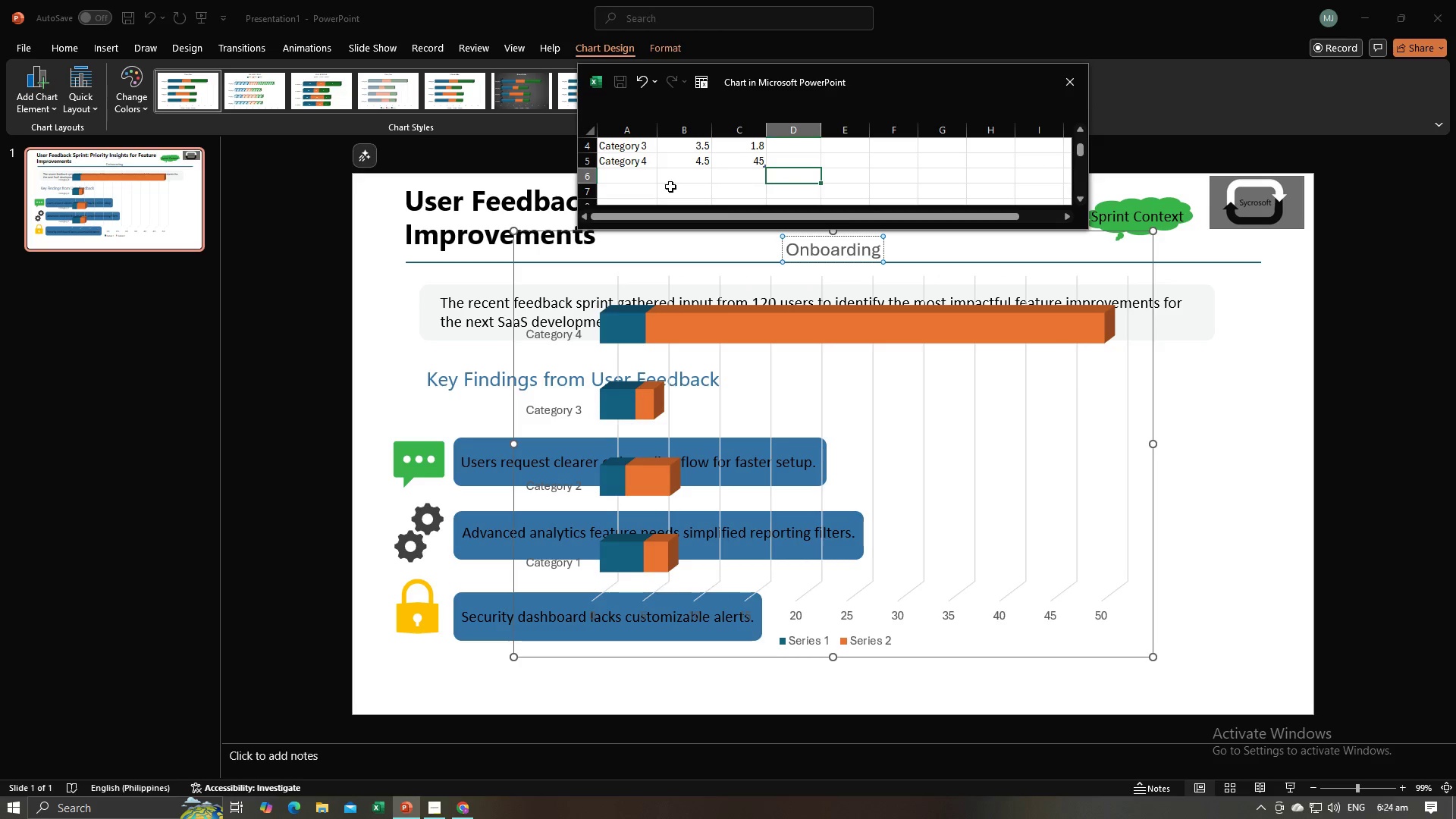 
scroll: coordinate [654, 185], scroll_direction: up, amount: 1.0
 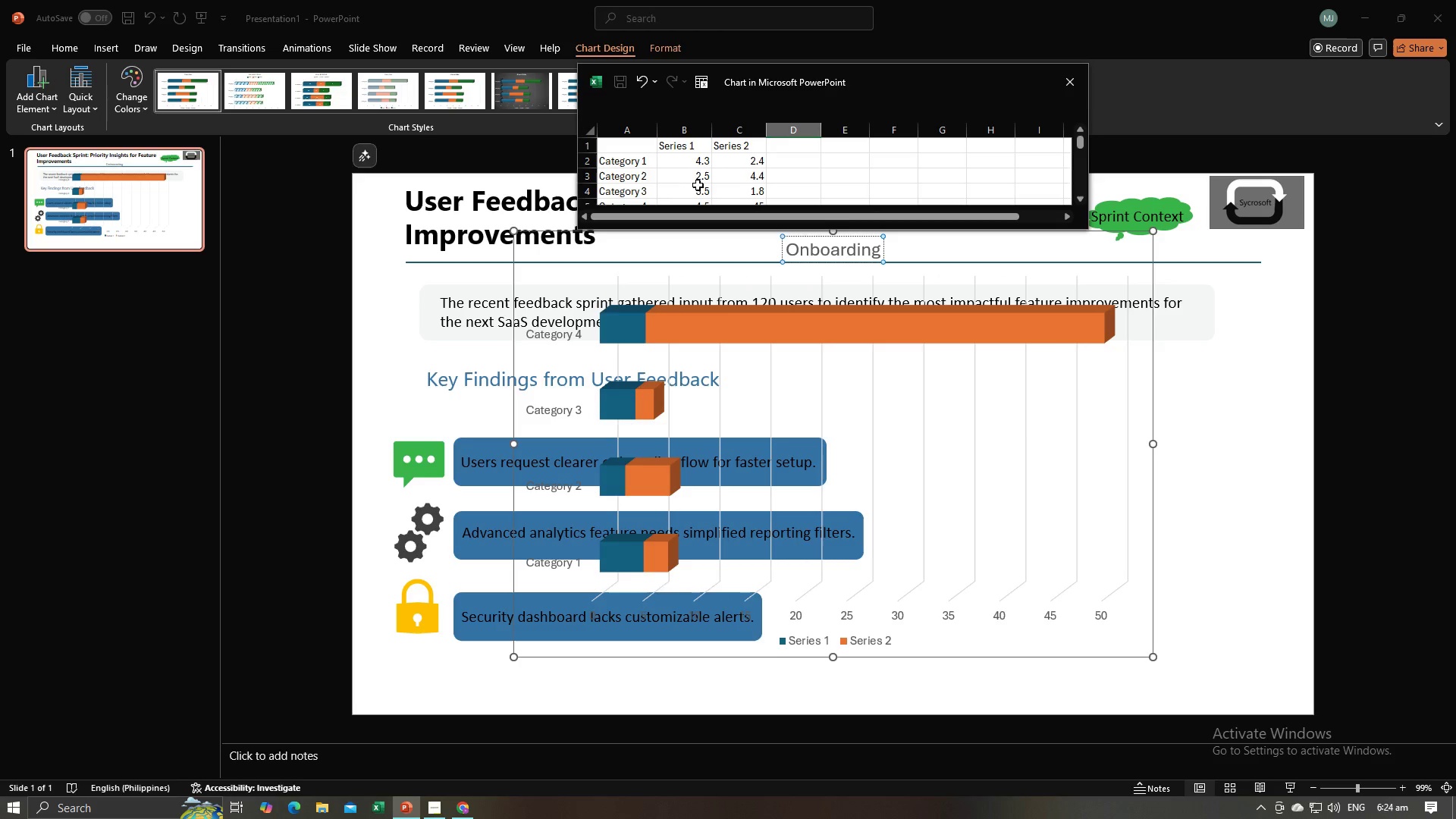 
scroll: coordinate [698, 187], scroll_direction: down, amount: 1.0
 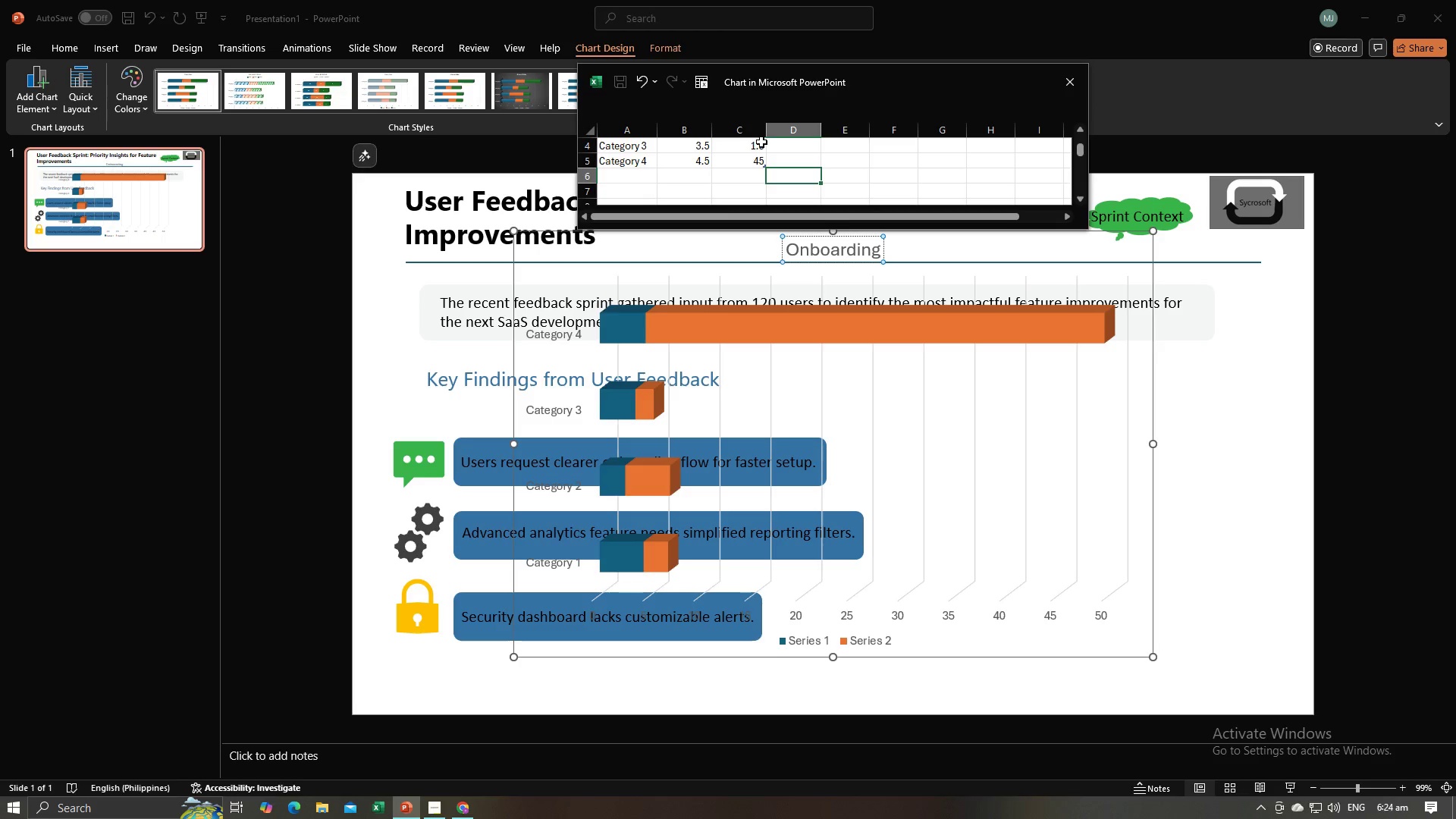 
left_click([753, 143])
 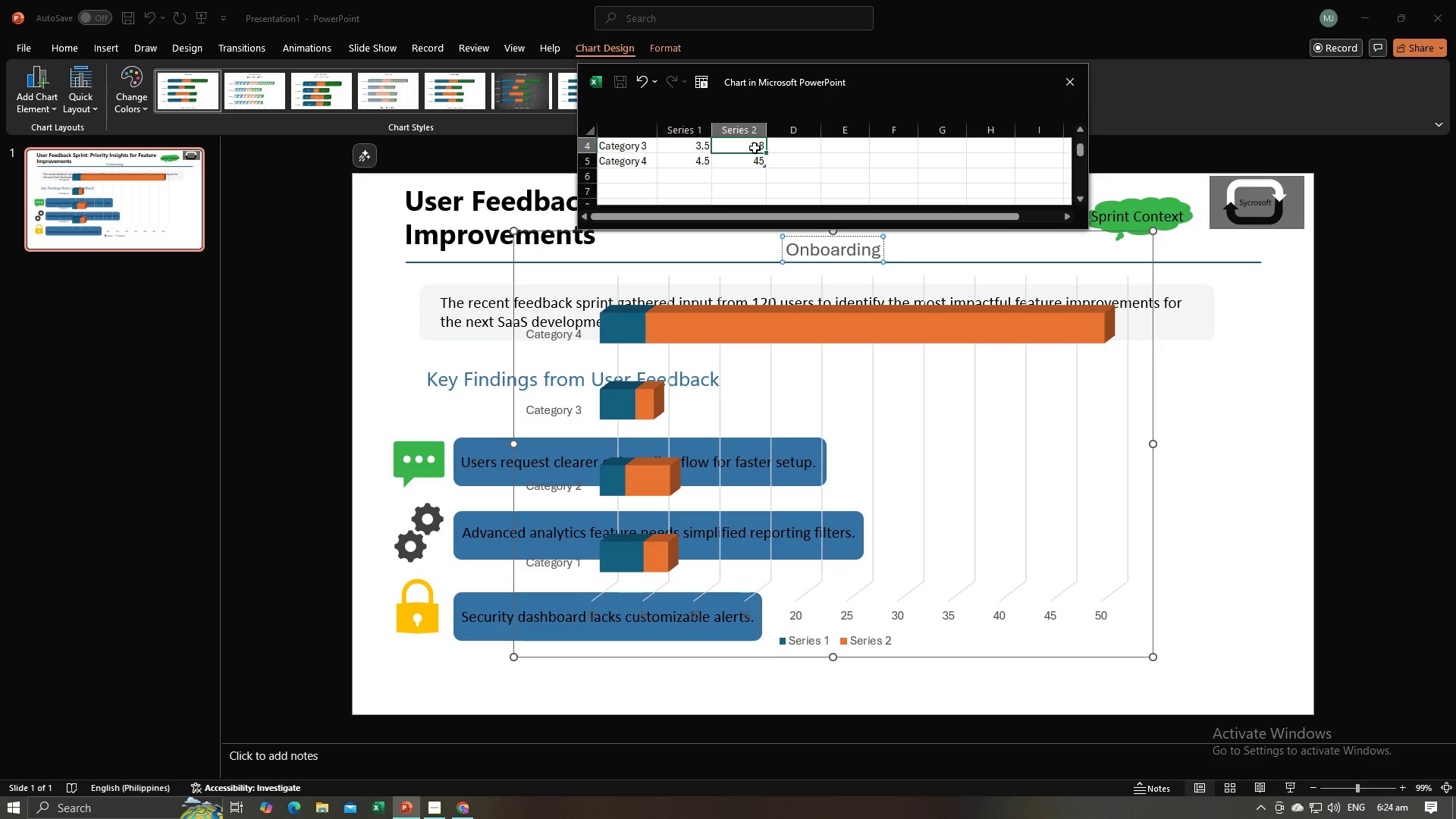 
type(35)
 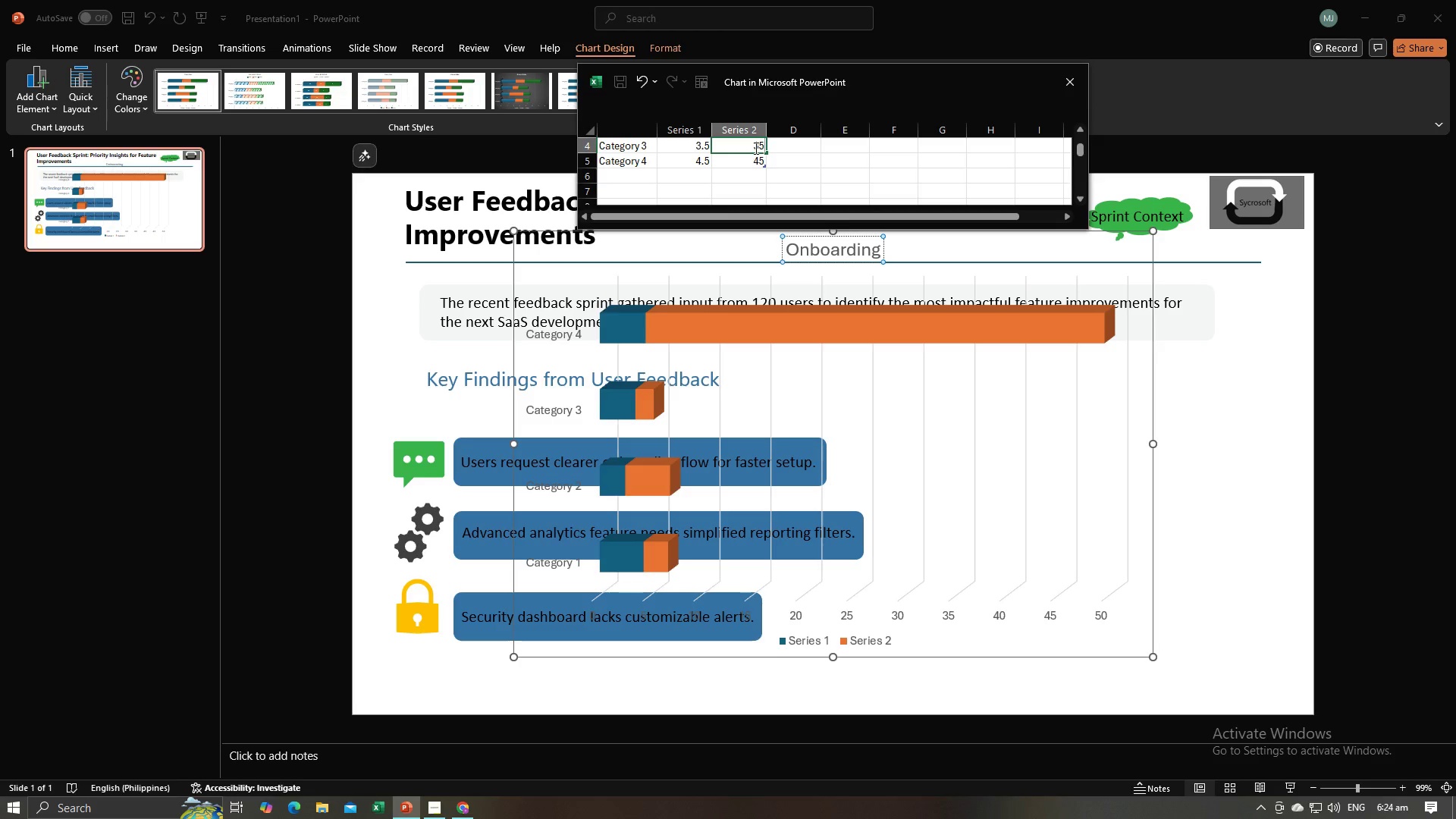 
scroll: coordinate [755, 148], scroll_direction: up, amount: 2.0
 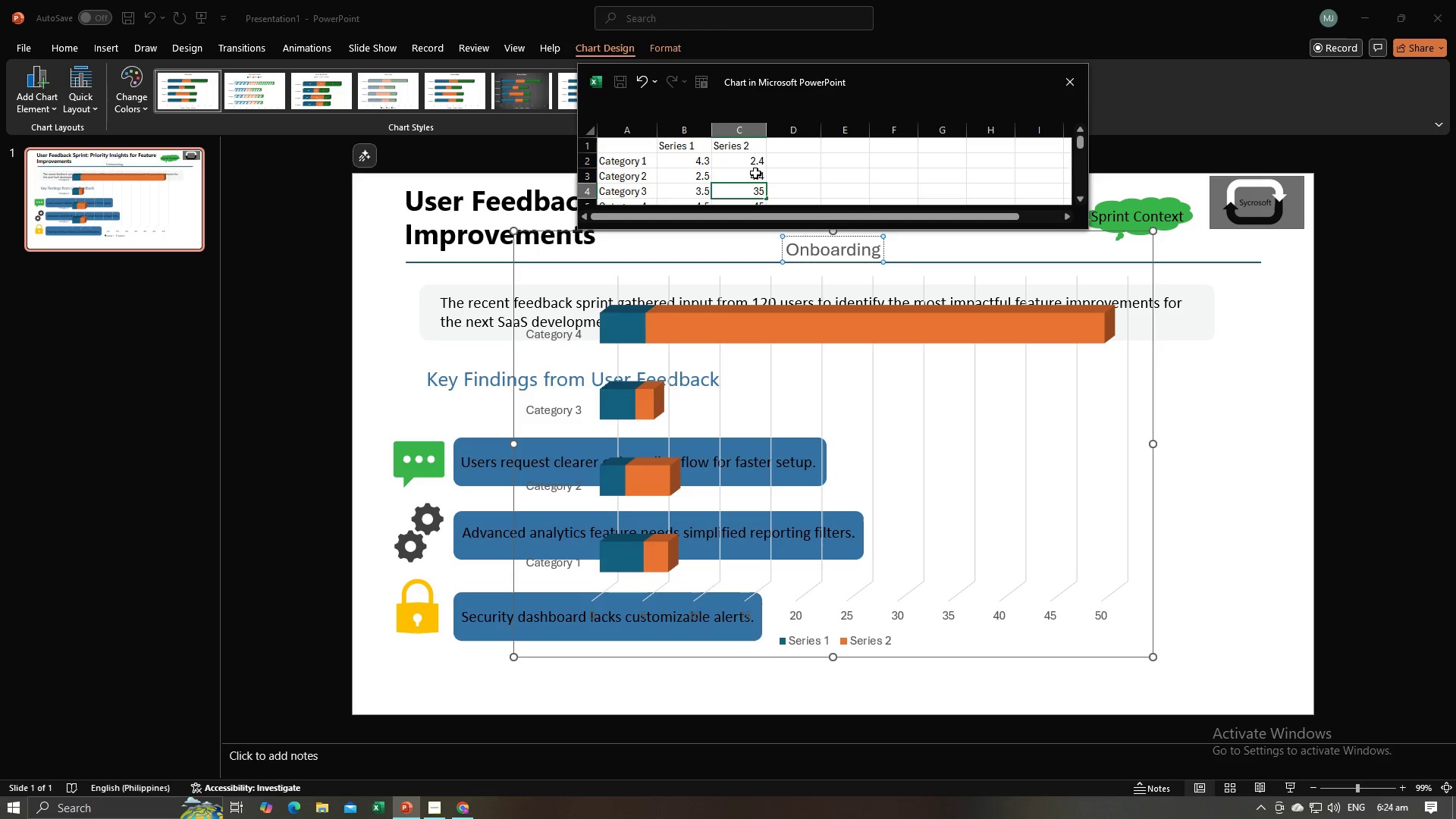 
left_click([755, 174])
 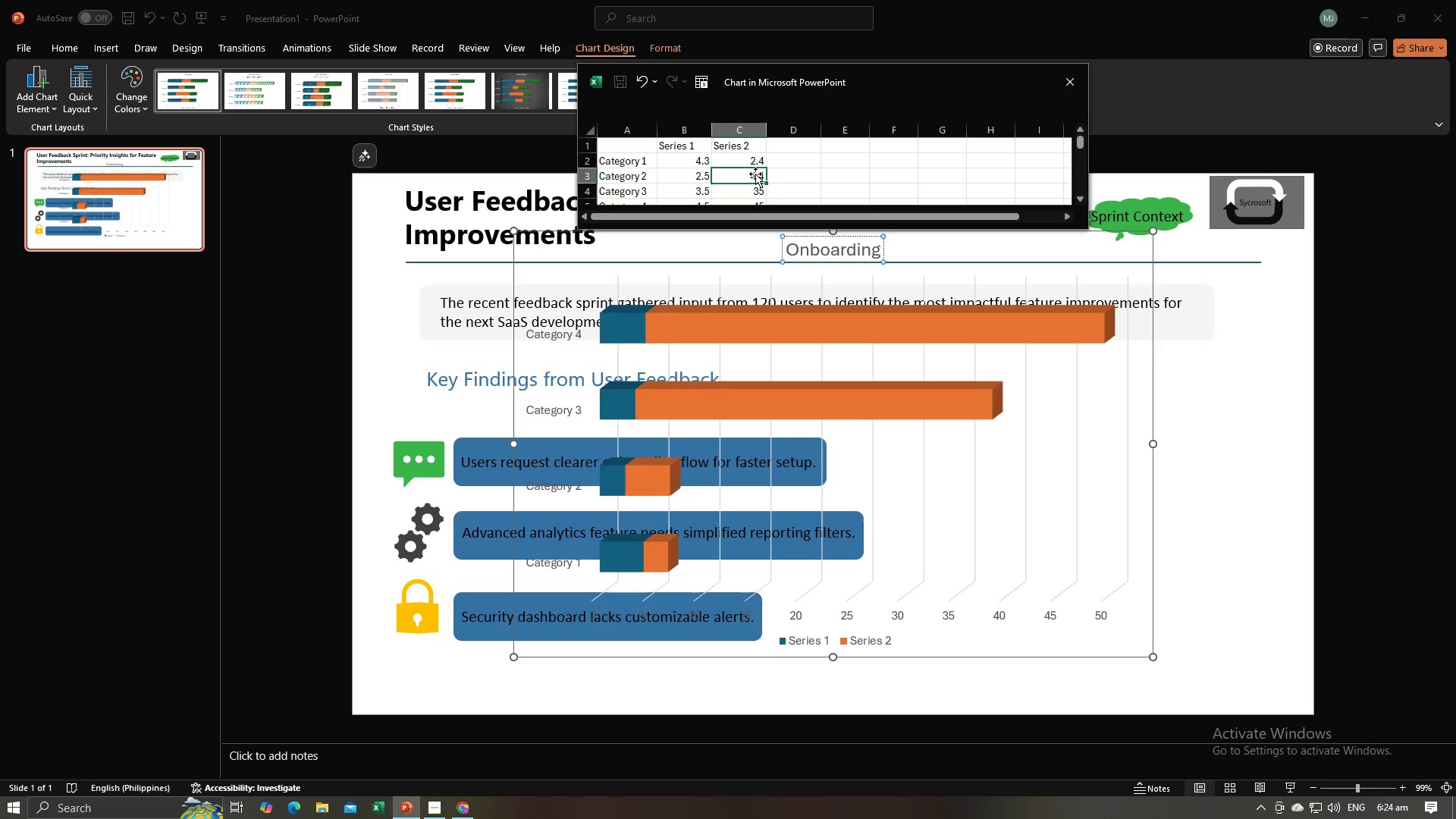 
wait(8.14)
 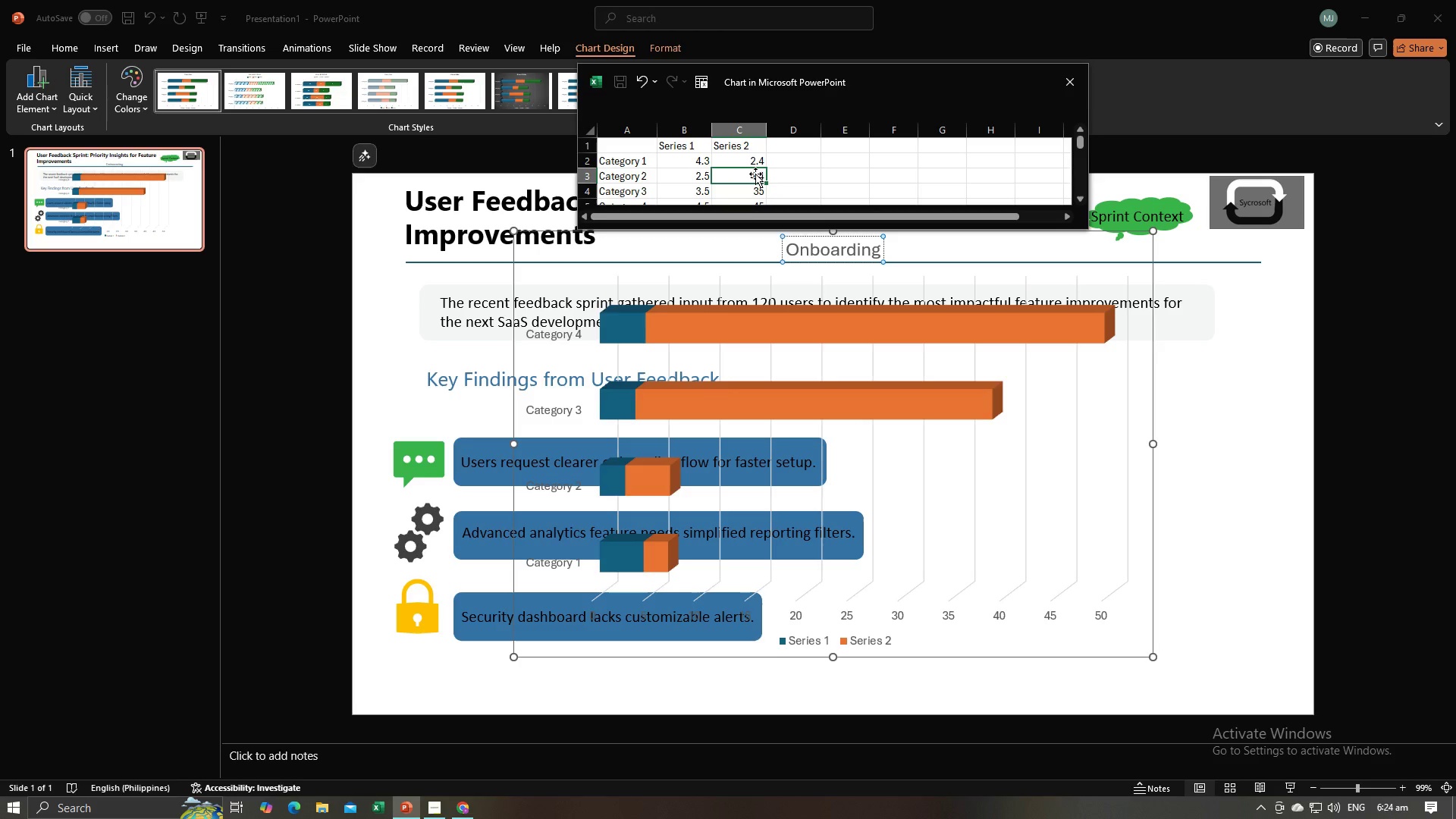 
type(25)
 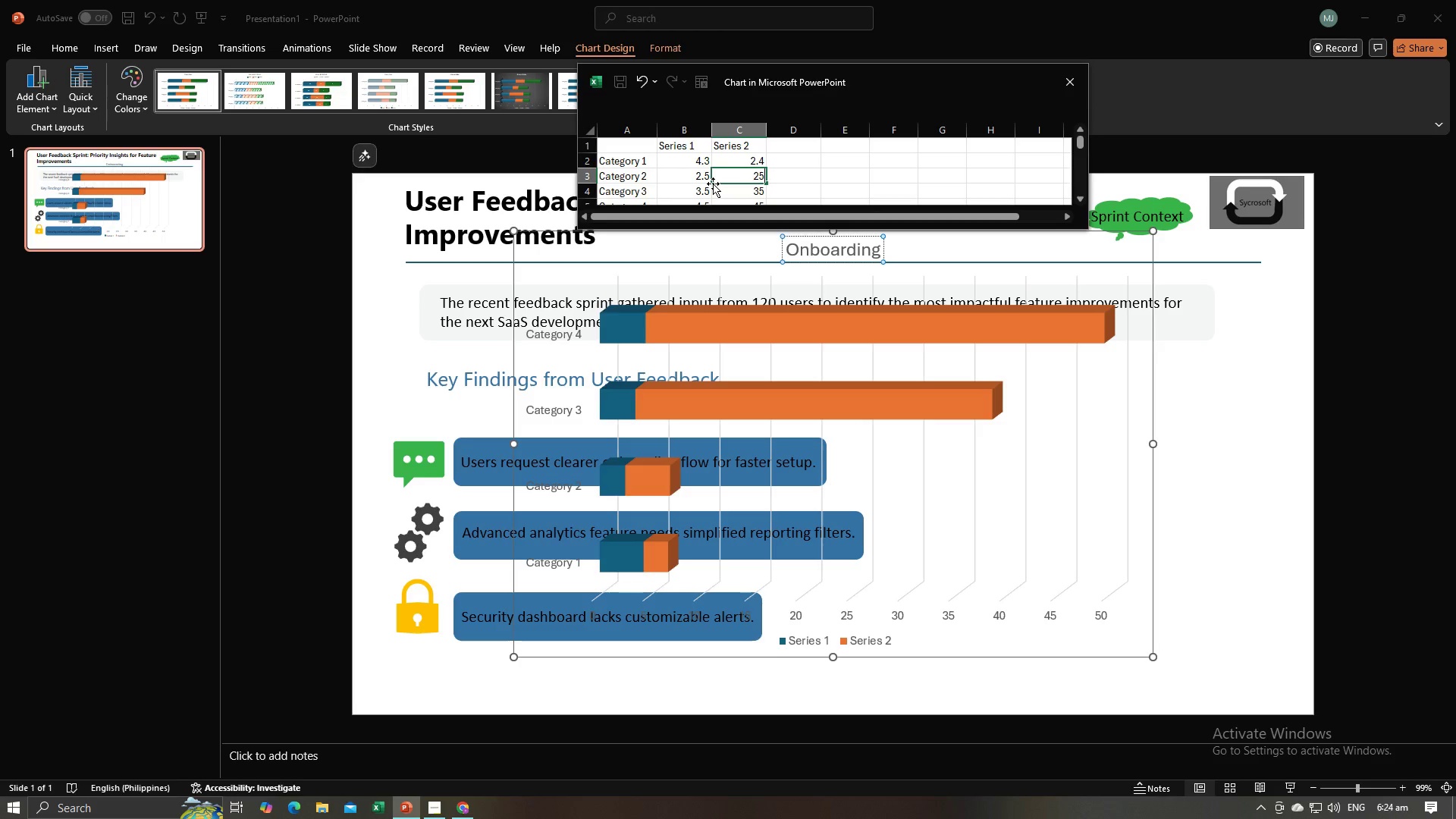 
key(Enter)
 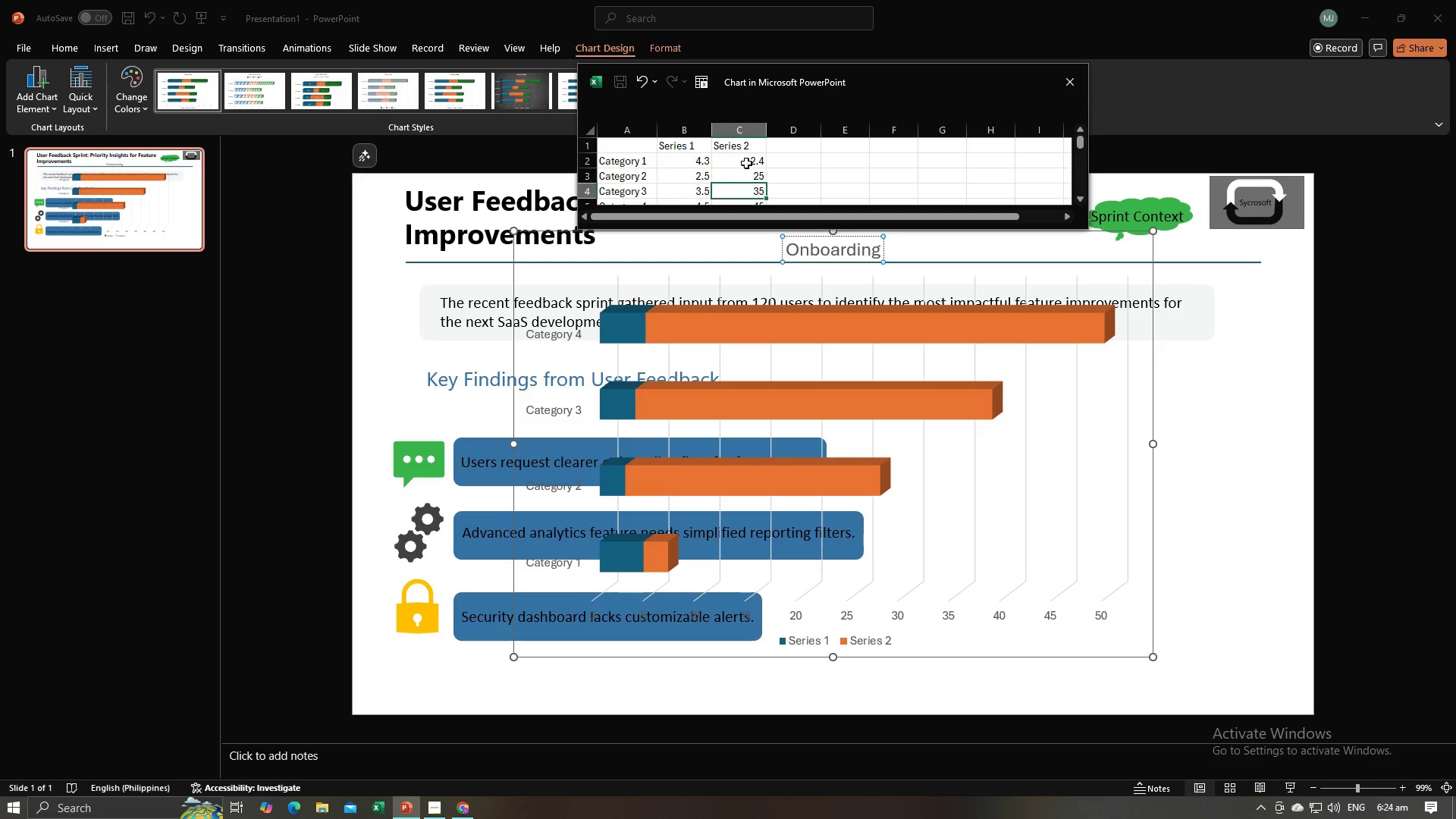 
left_click([746, 163])
 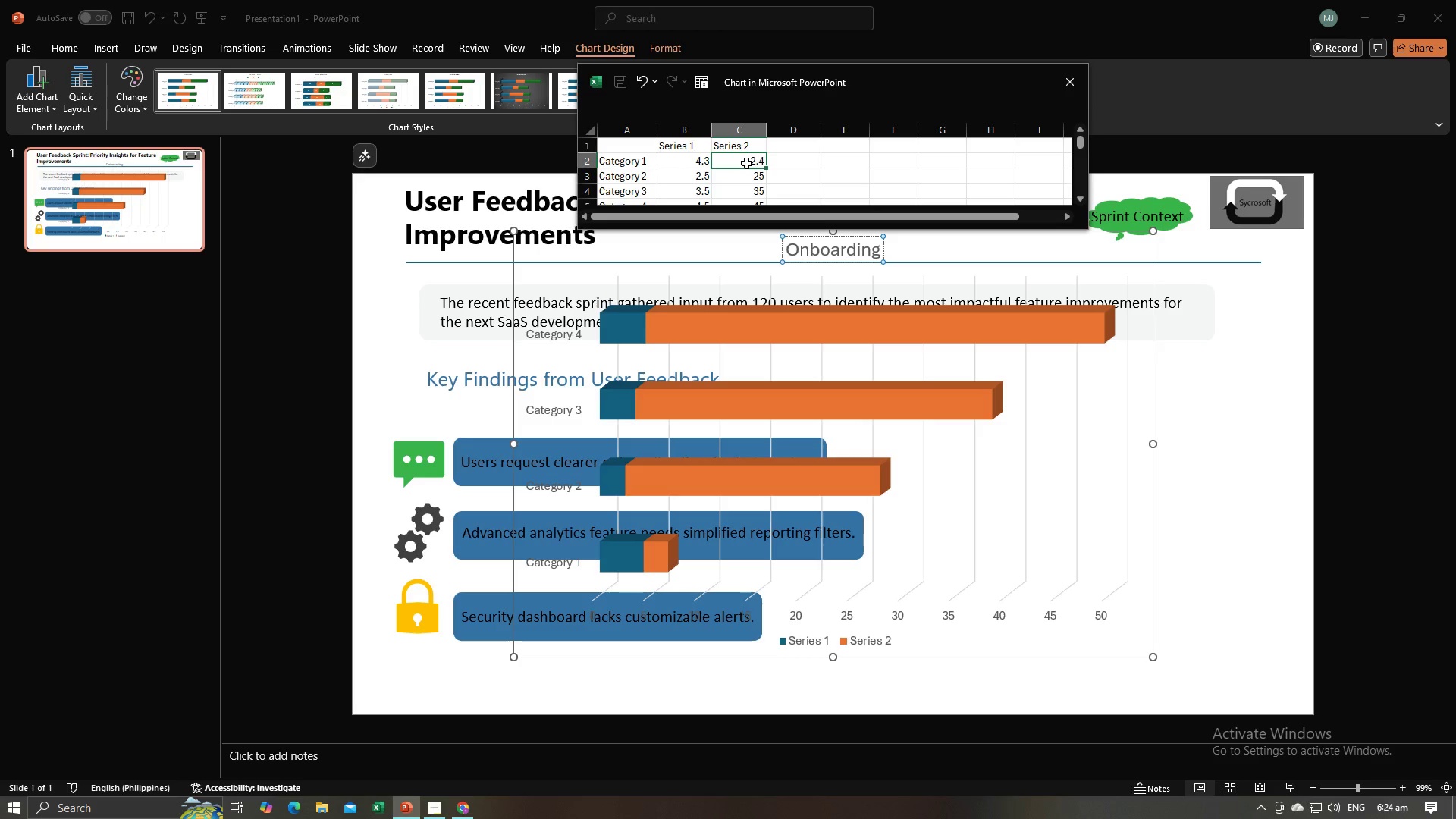 
type(15)
 